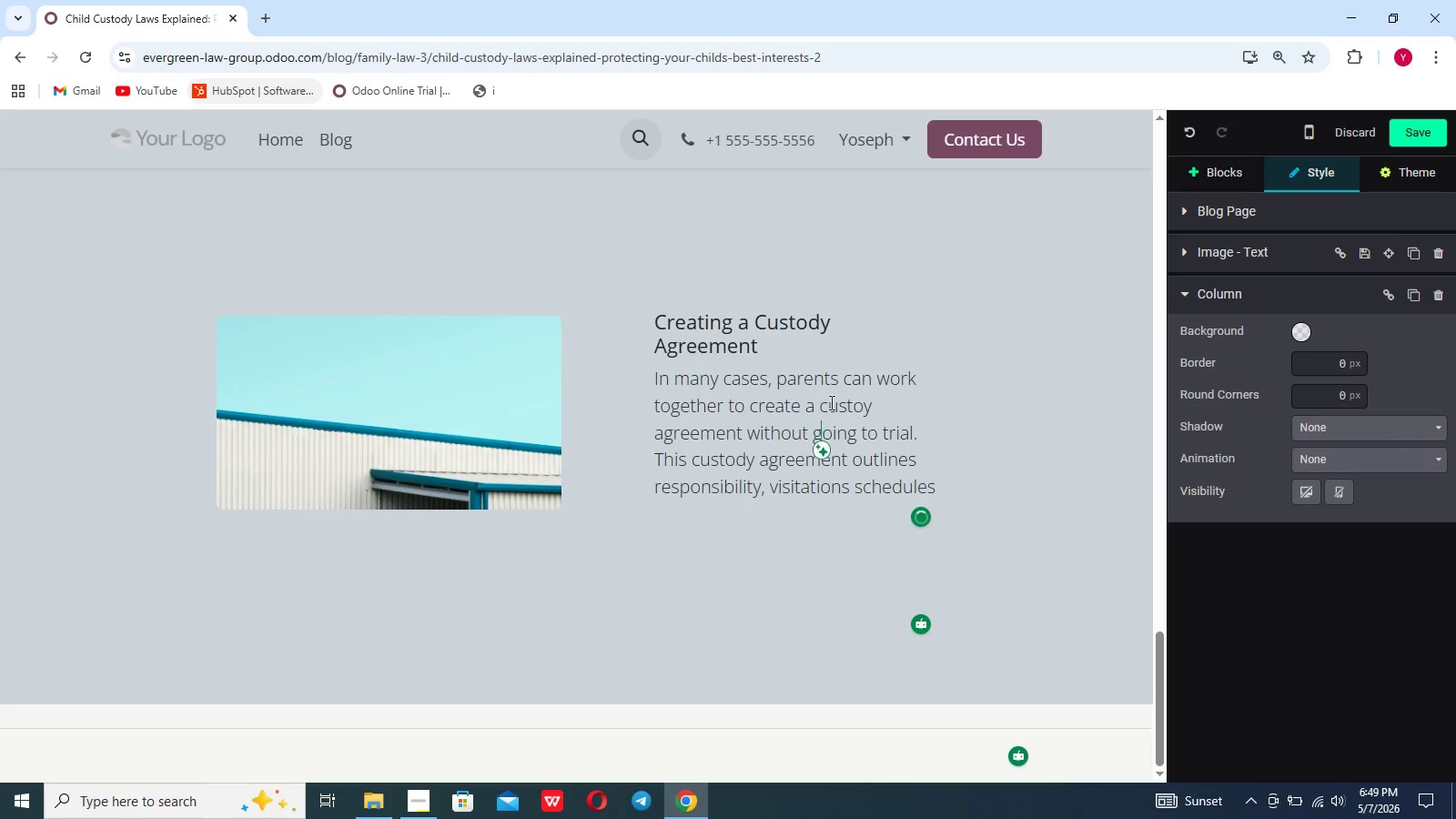 
key(ArrowDown)
 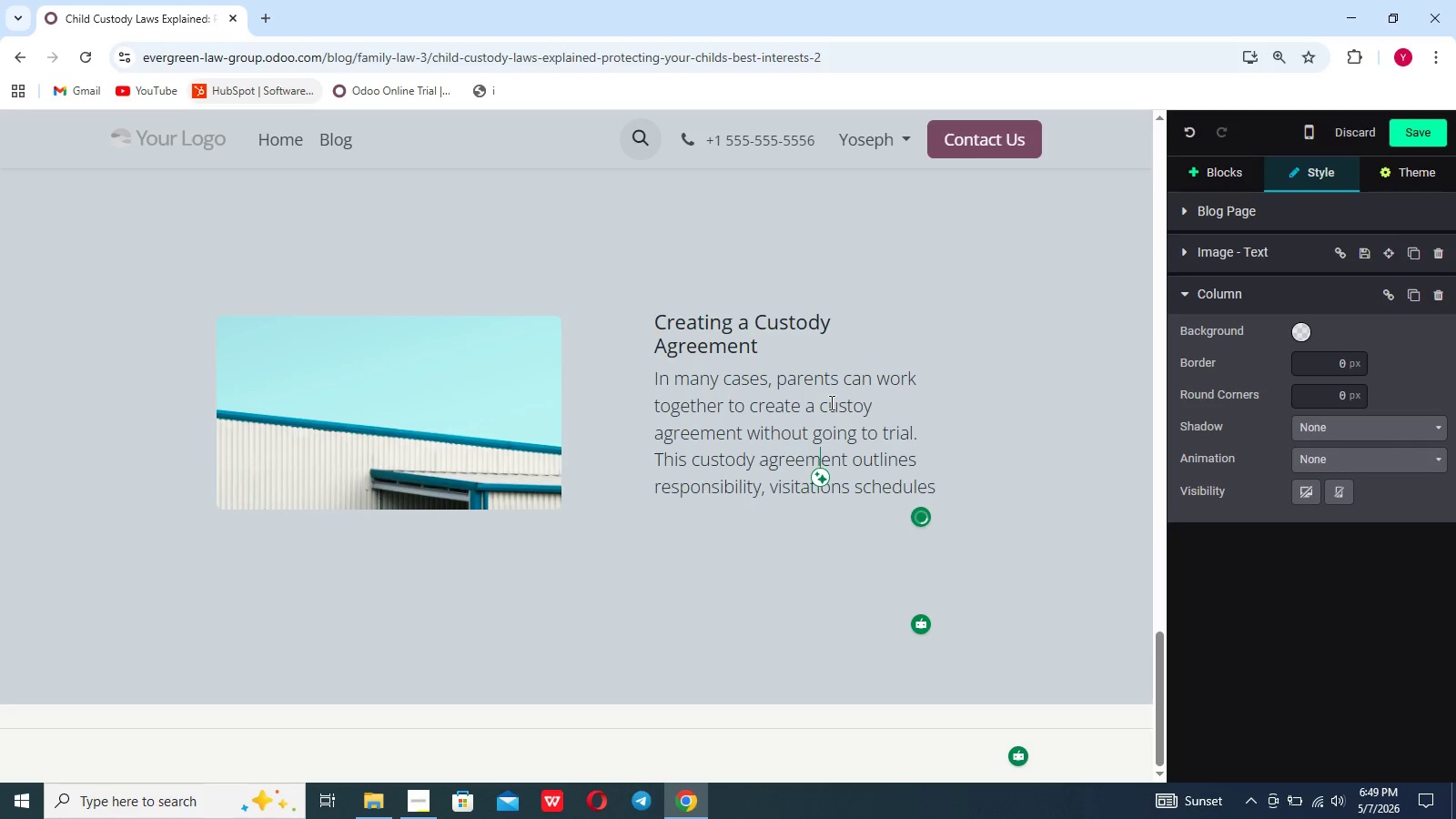 
key(ArrowDown)
 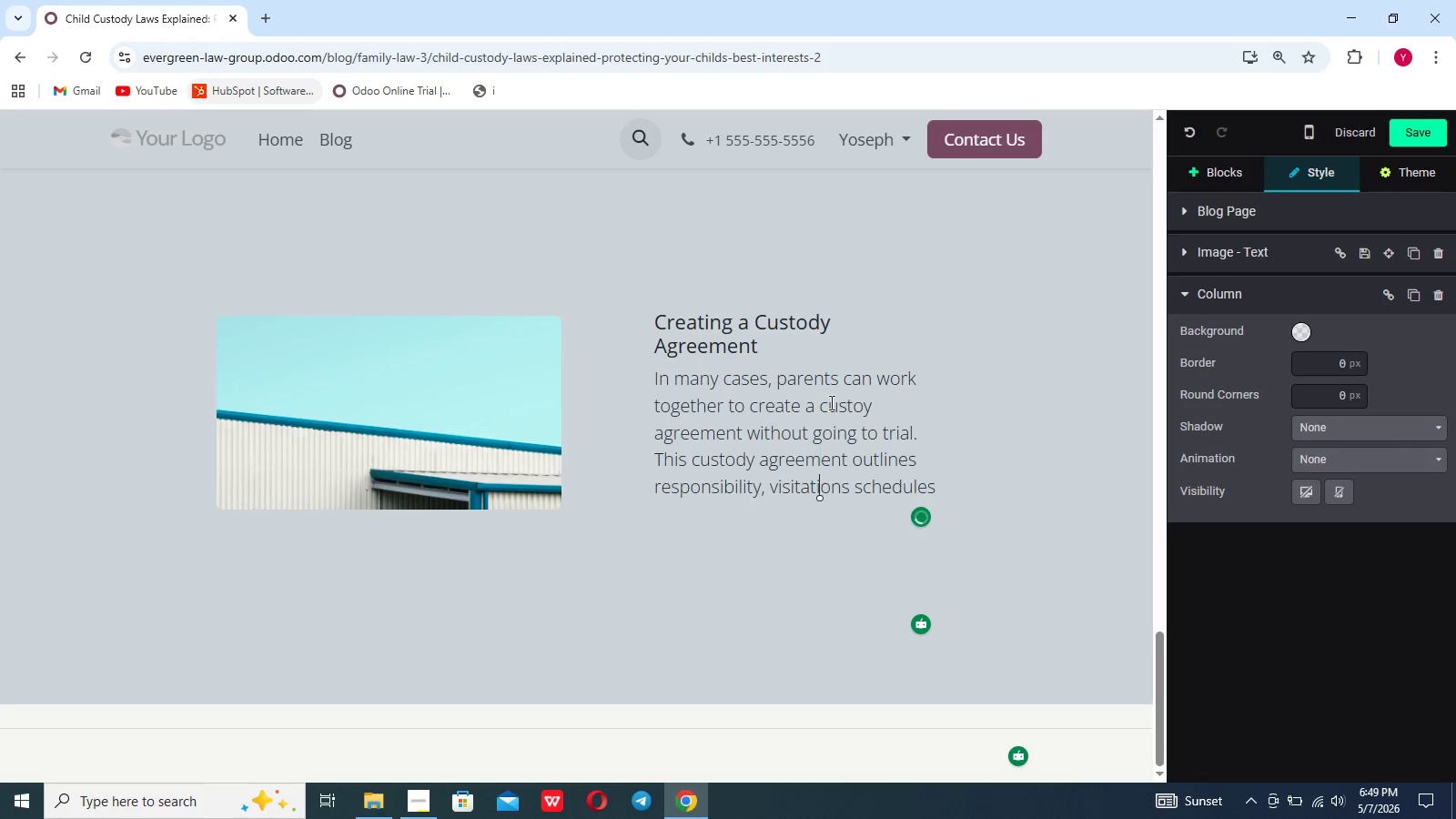 
key(ArrowRight)
 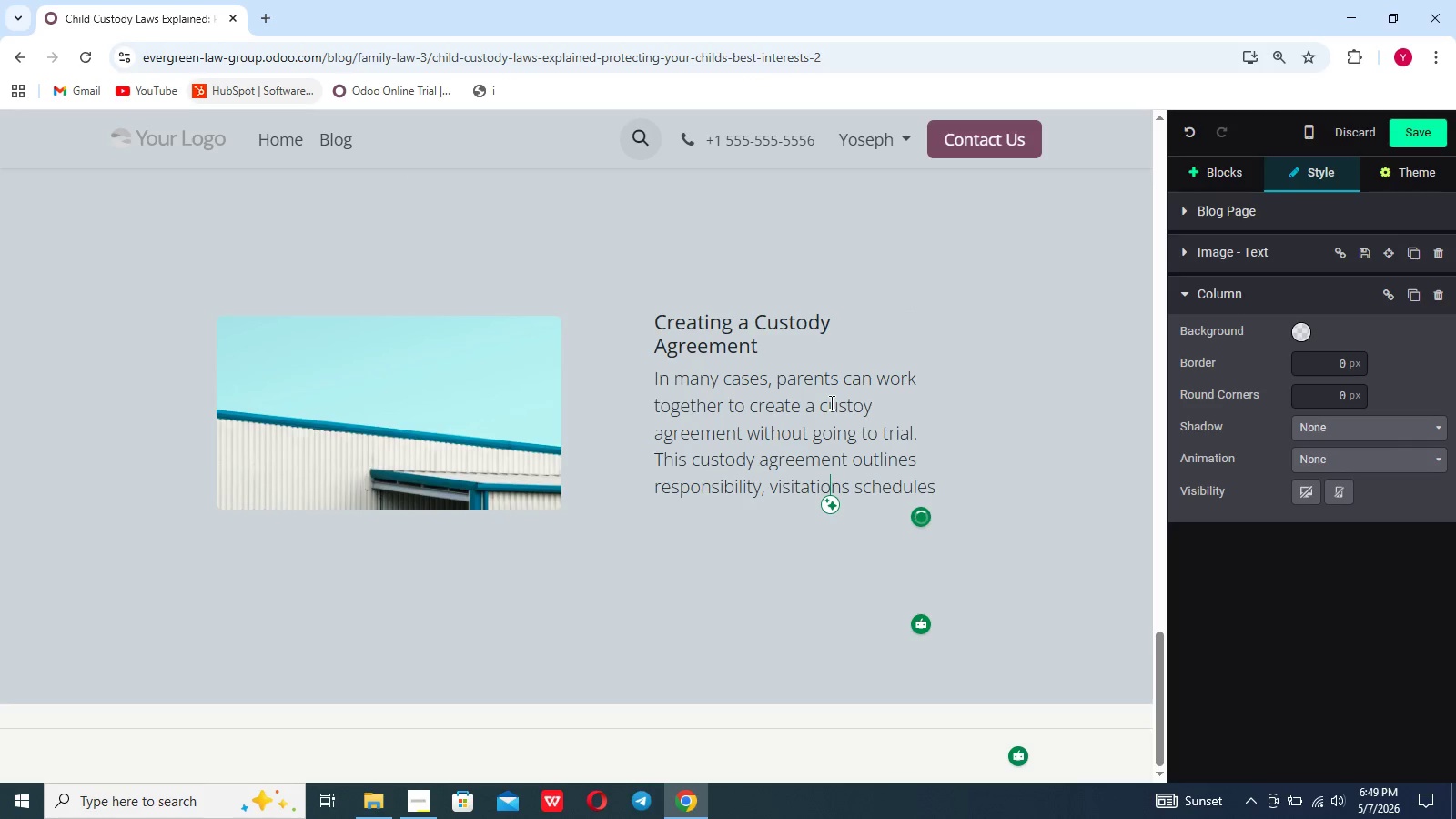 
key(ArrowRight)
 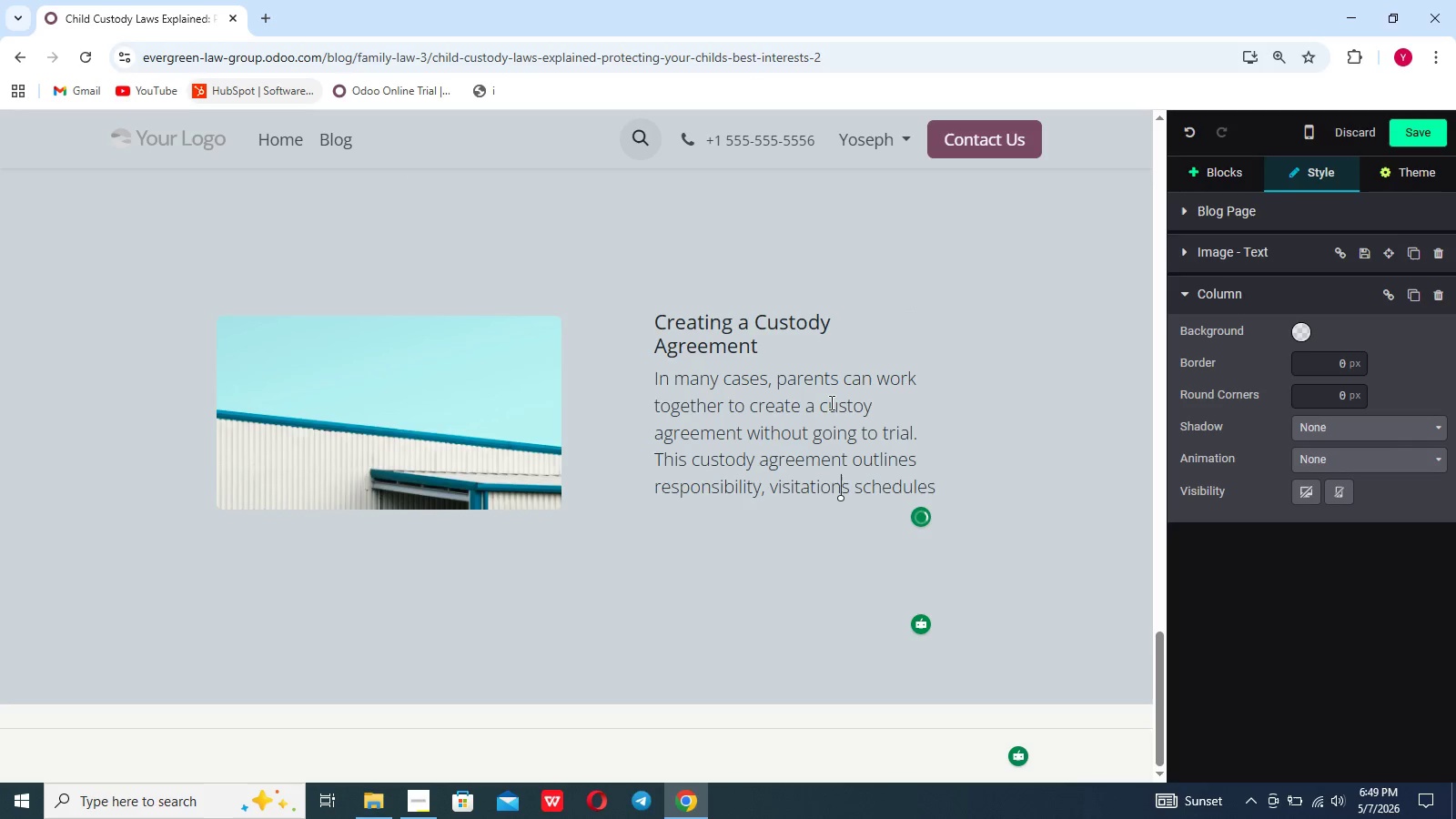 
key(ArrowRight)
 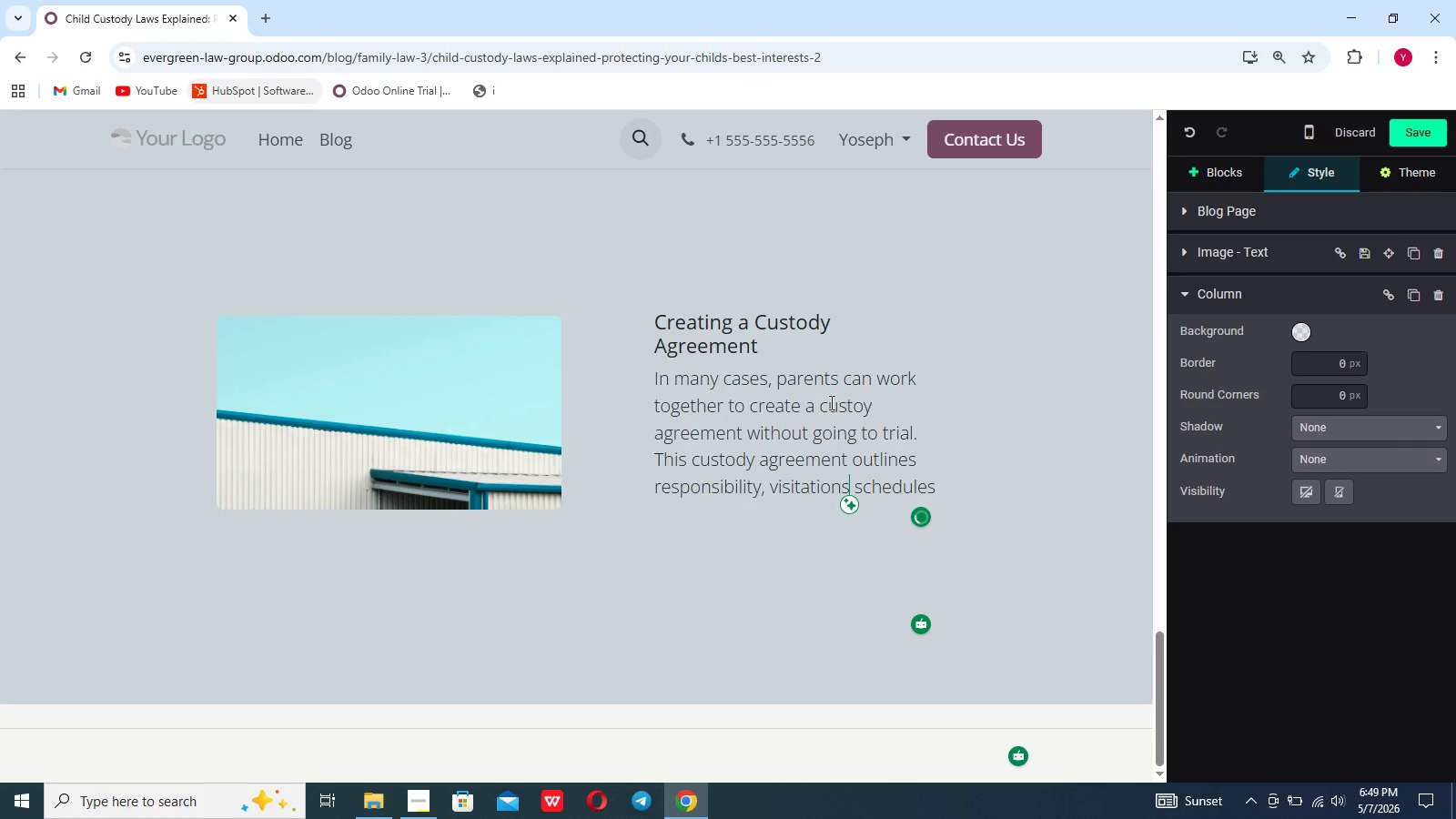 
key(Backspace)
 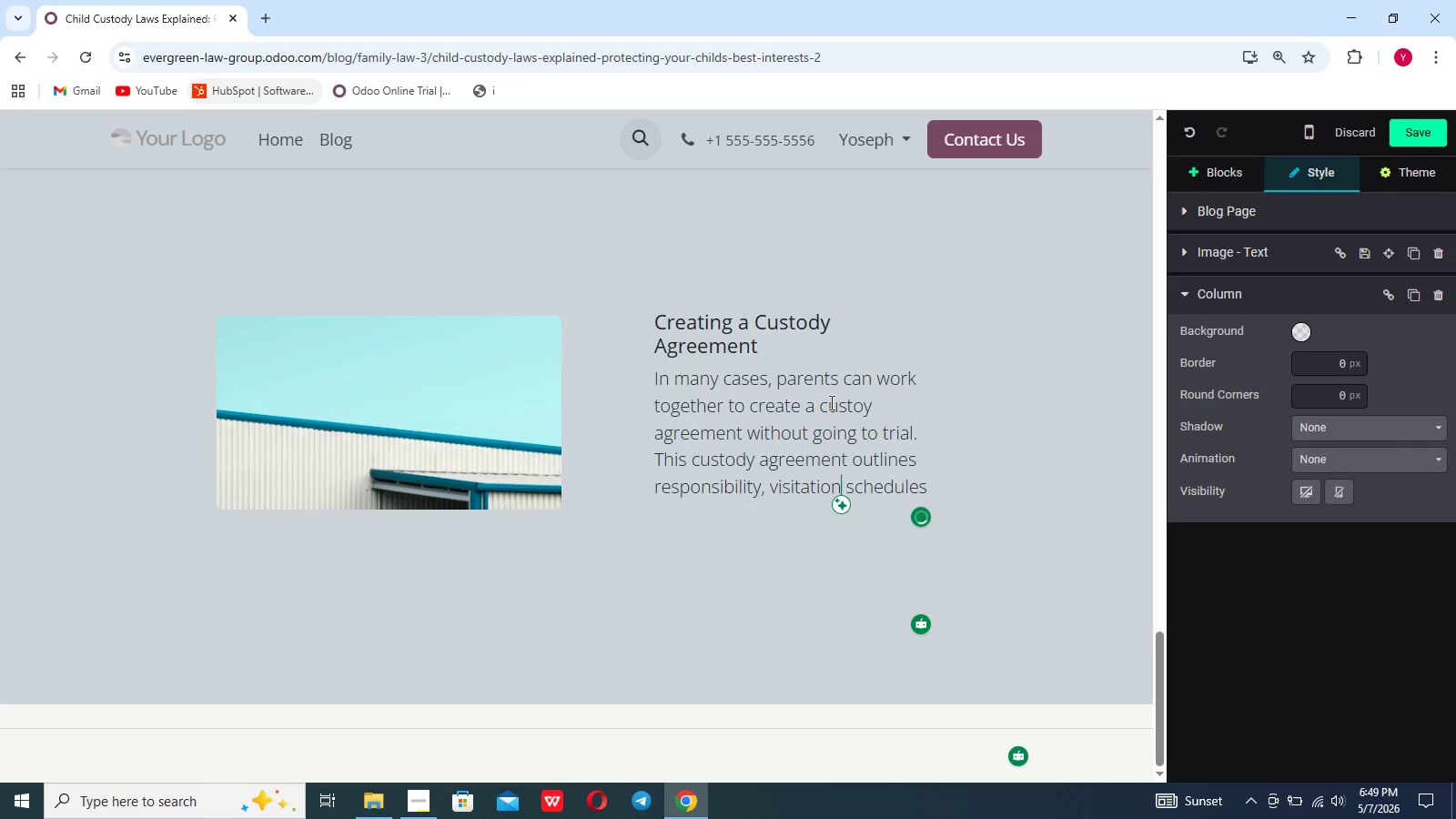 
hold_key(key=ArrowRight, duration=0.73)
 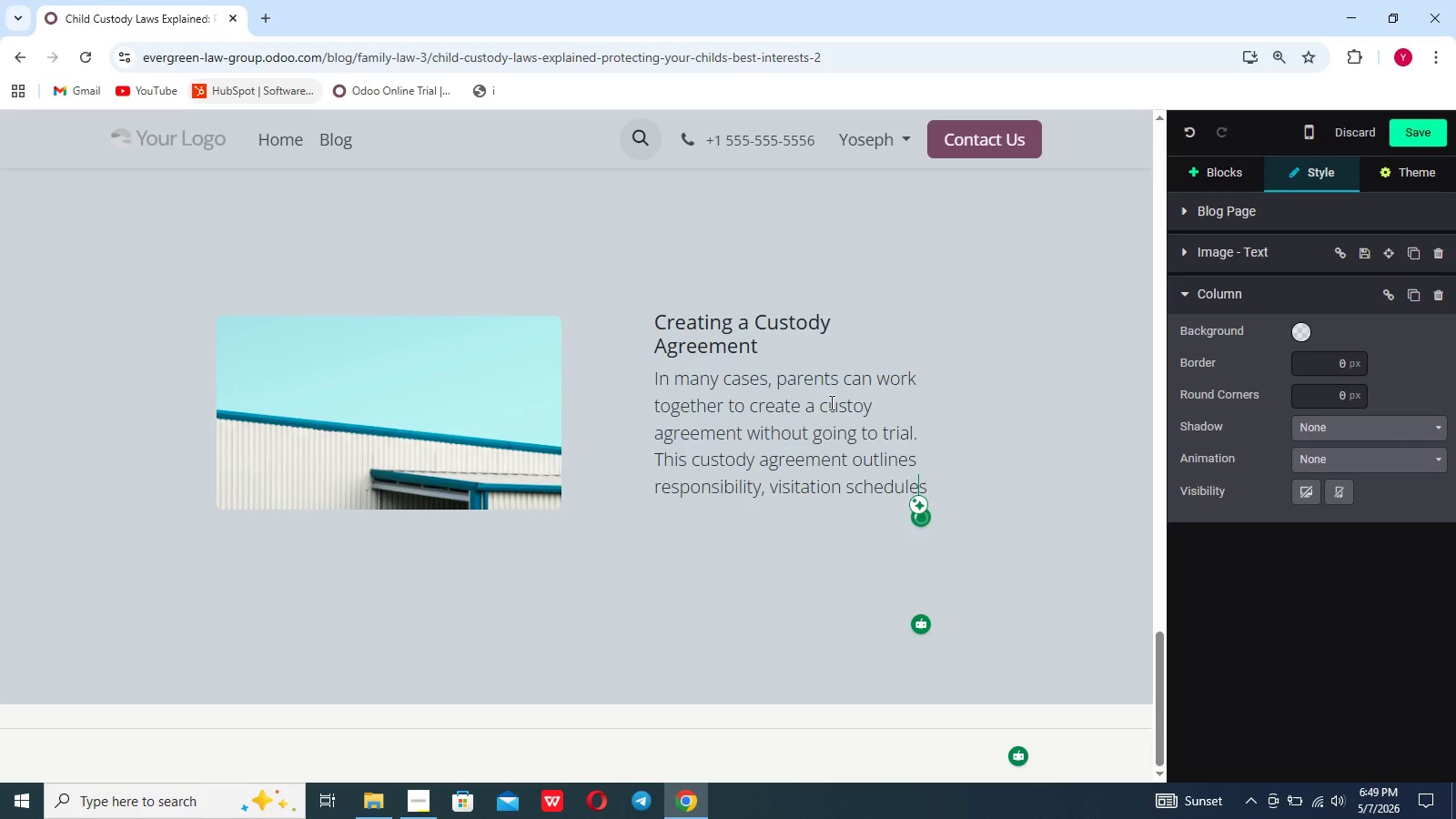 
hold_key(key=ArrowRight, duration=0.5)
 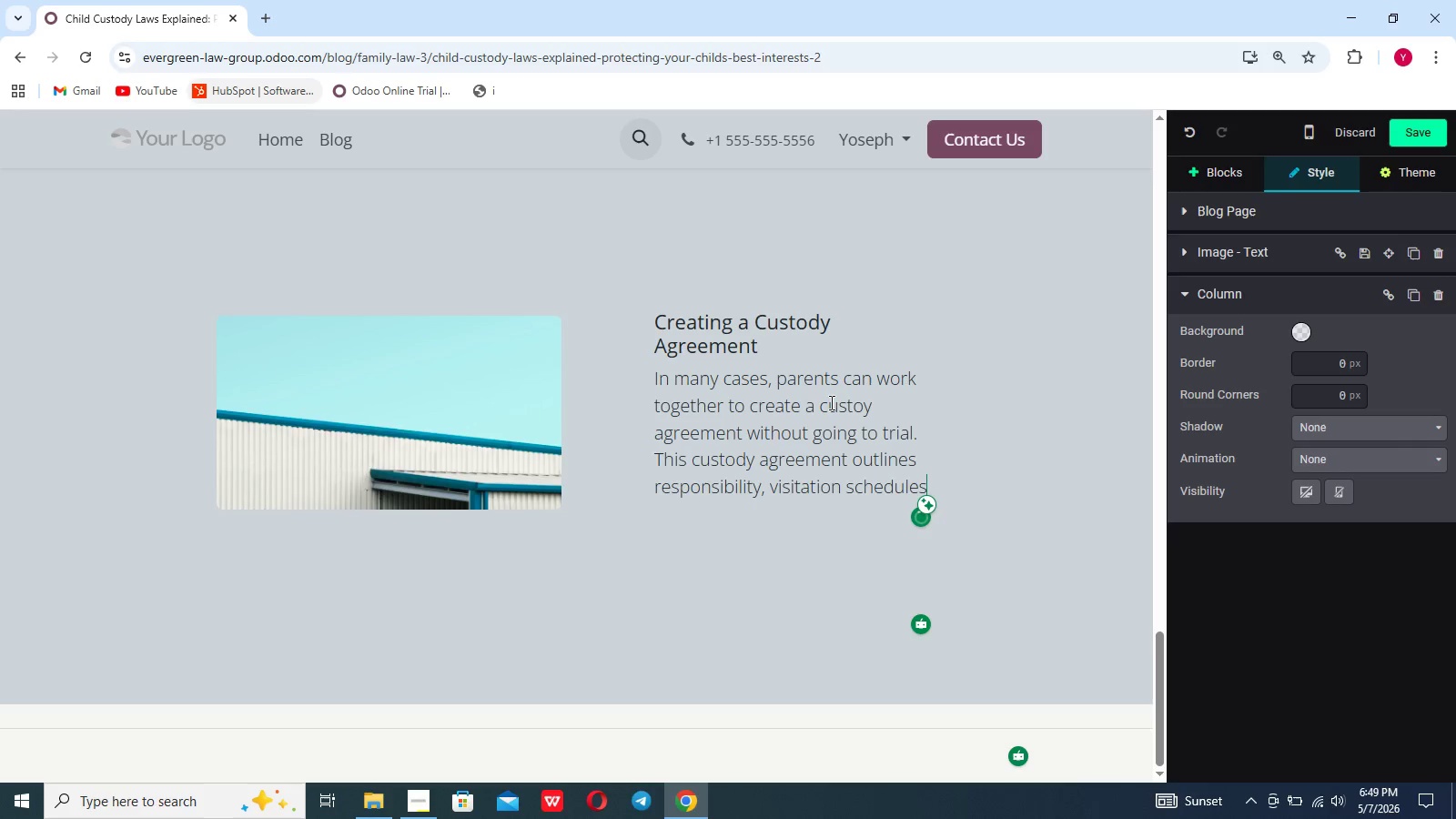 
type(. and s)
key(Backspace)
key(Backspace)
type( des)
key(Backspace)
type(cision )
key(Backspace)
type(-making authority.)
 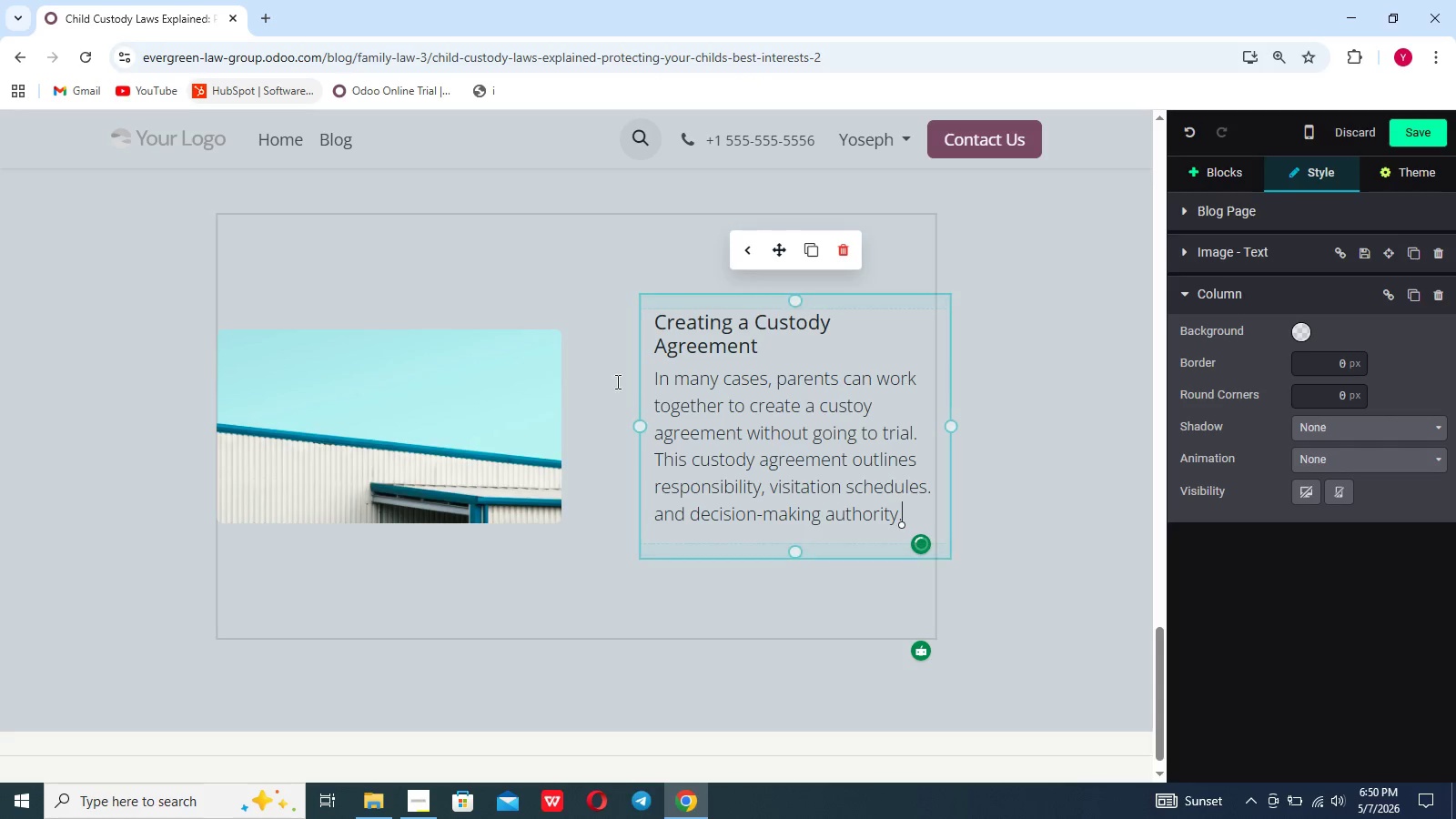 
double_click([496, 430])
 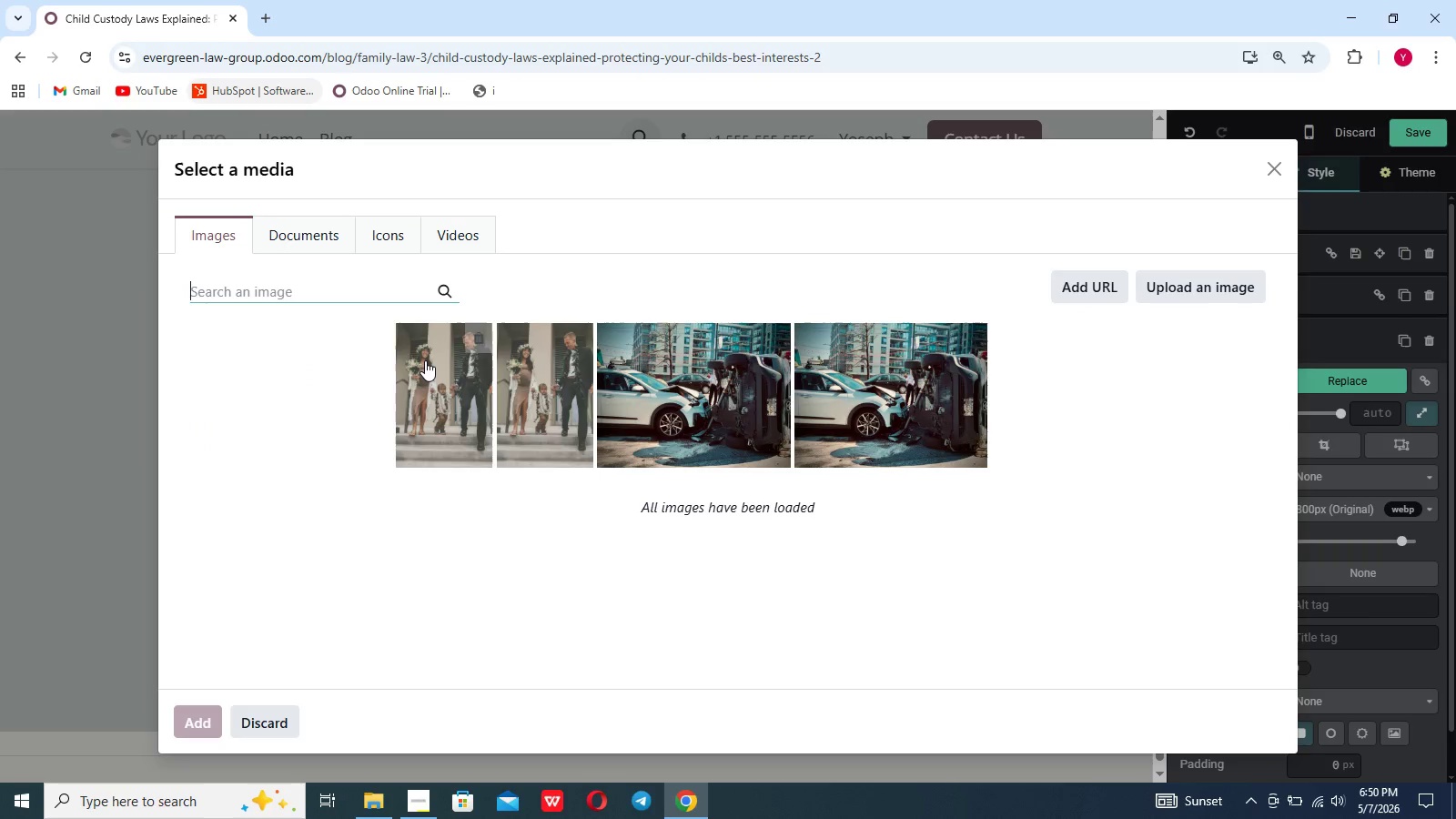 
type(parents dissc)
key(Backspace)
key(Backspace)
type(cussing agreement)
 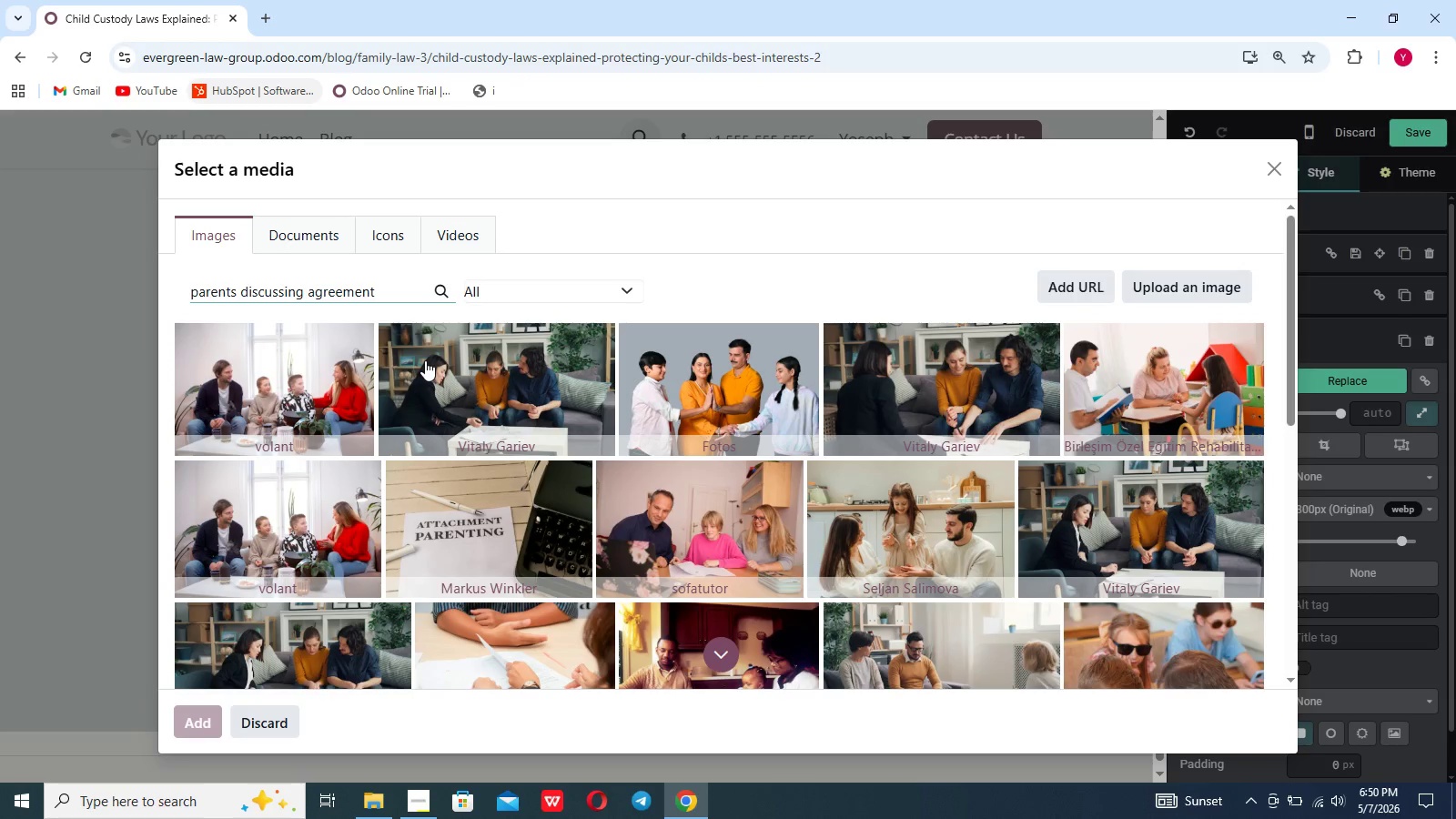 
wait(19.83)
 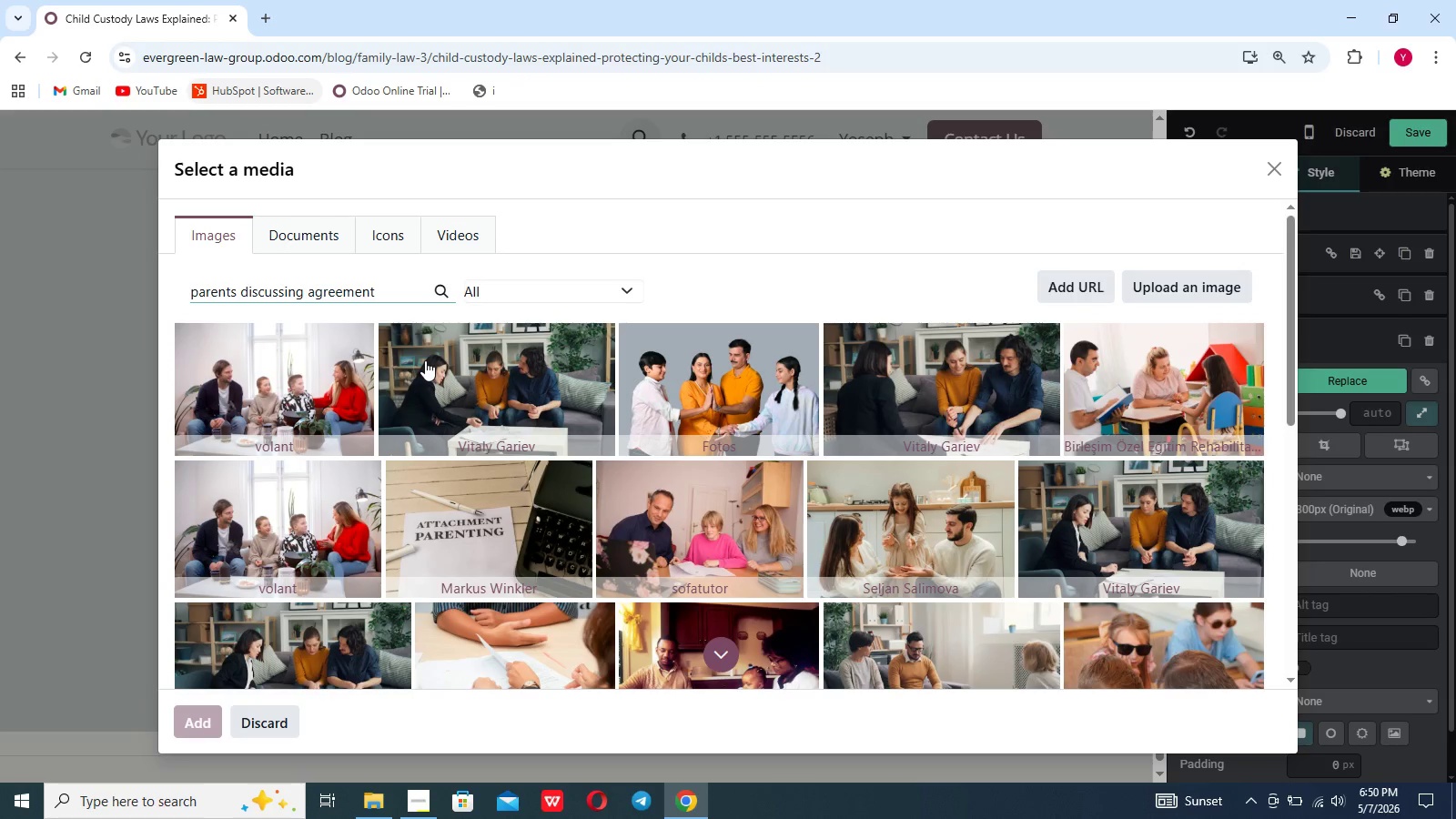 
left_click([885, 415])
 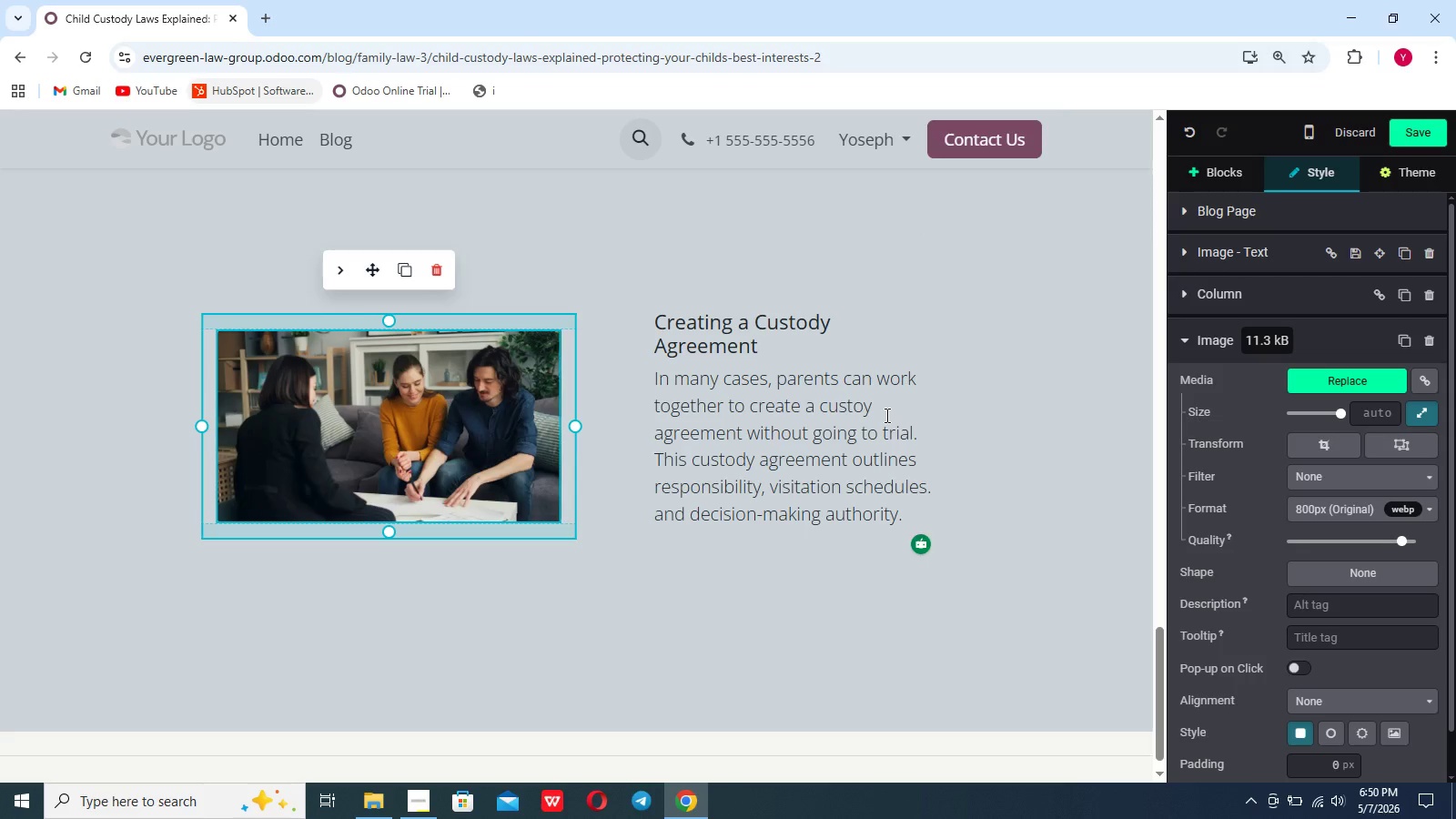 
wait(6.67)
 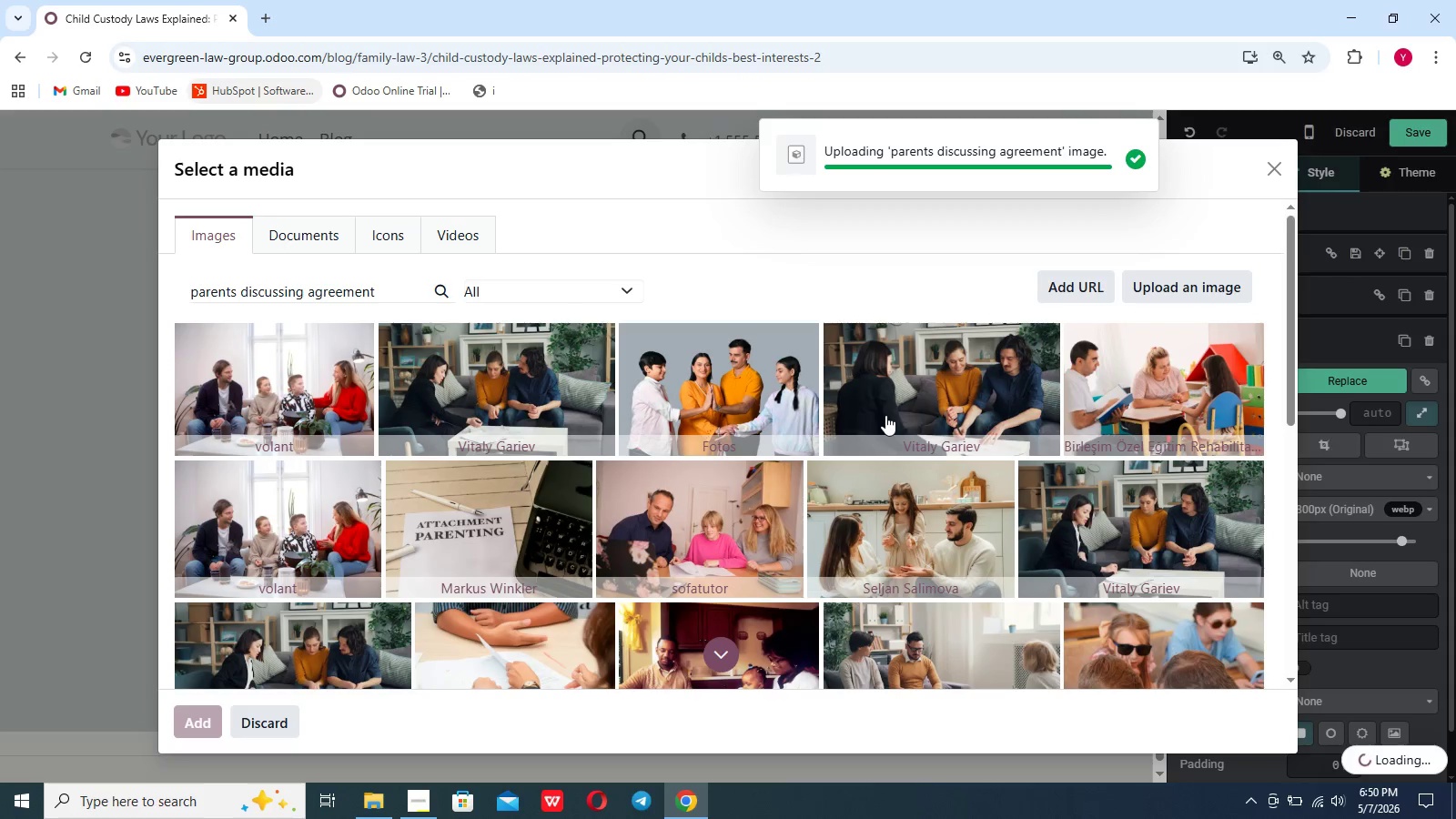 
left_click([911, 511])
 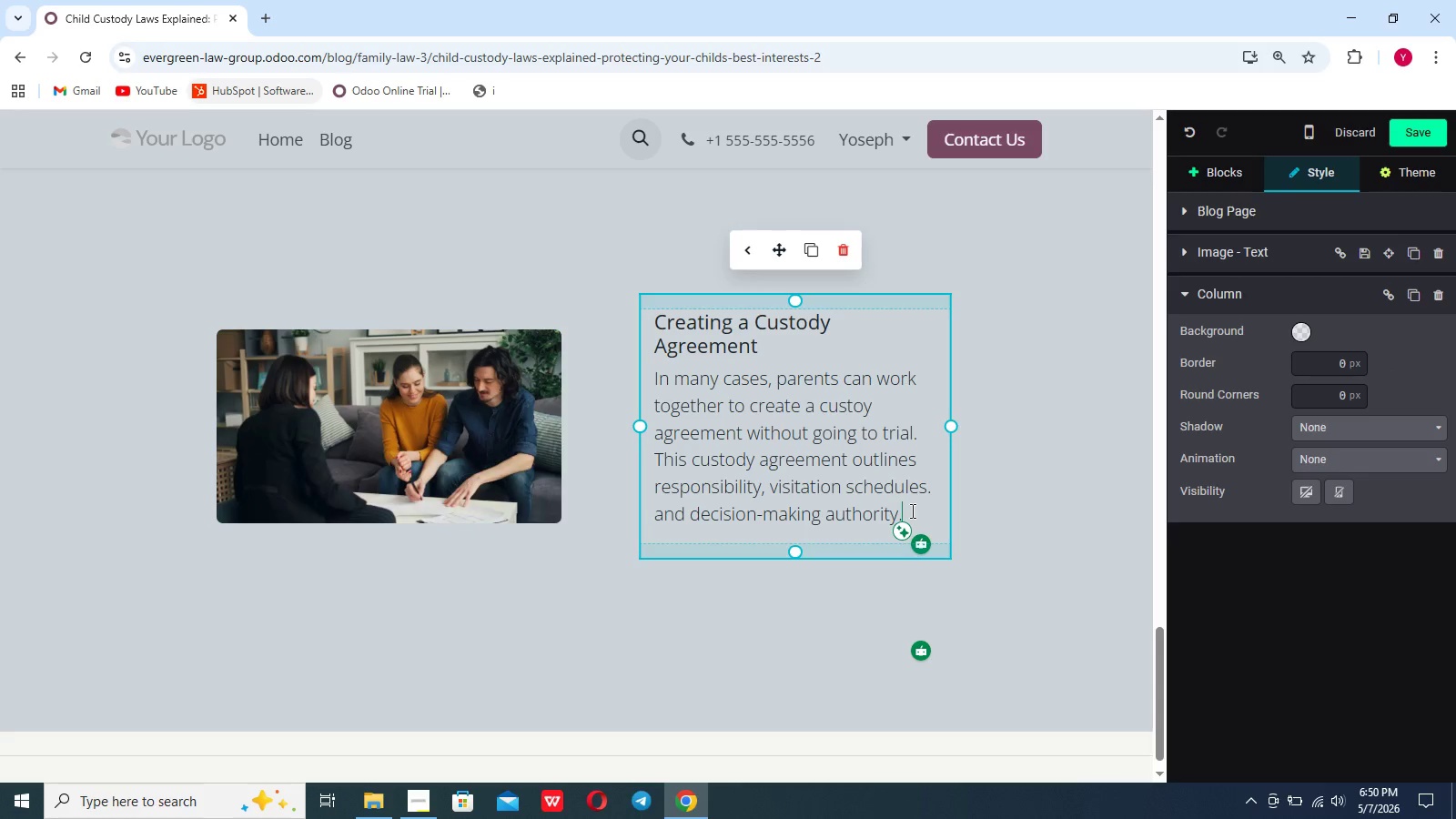 
key(Enter)
 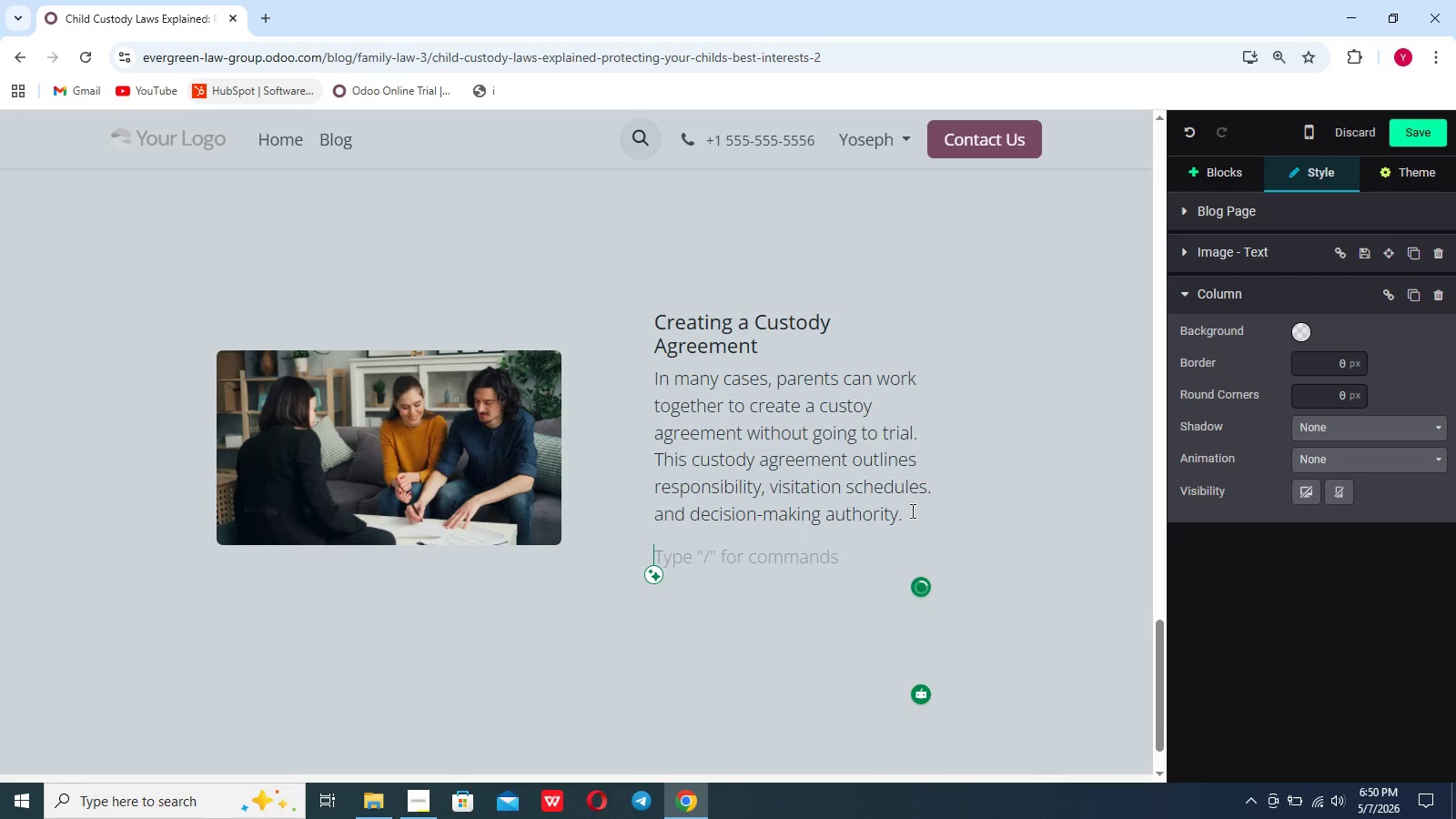 
type(A well structures agreement reduces conflict and provides v)
key(Backspace)
type(cla)
key(Backspace)
type(arity for both parents. However , it's important to ensure that the agreement is legally sound and protects your righst)
key(Backspace)
key(Backspace)
type(ts)
 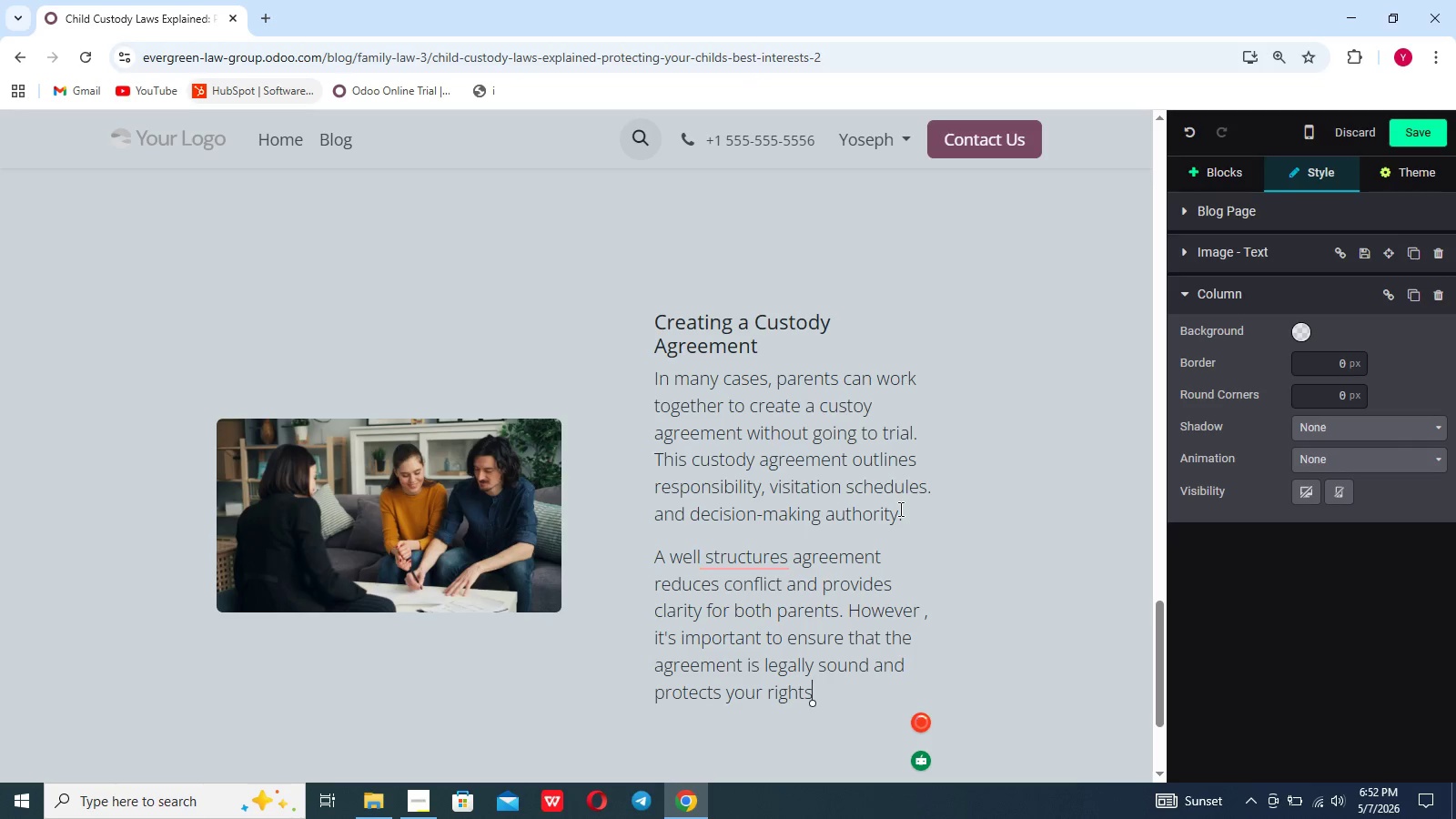 
wait(7.0)
 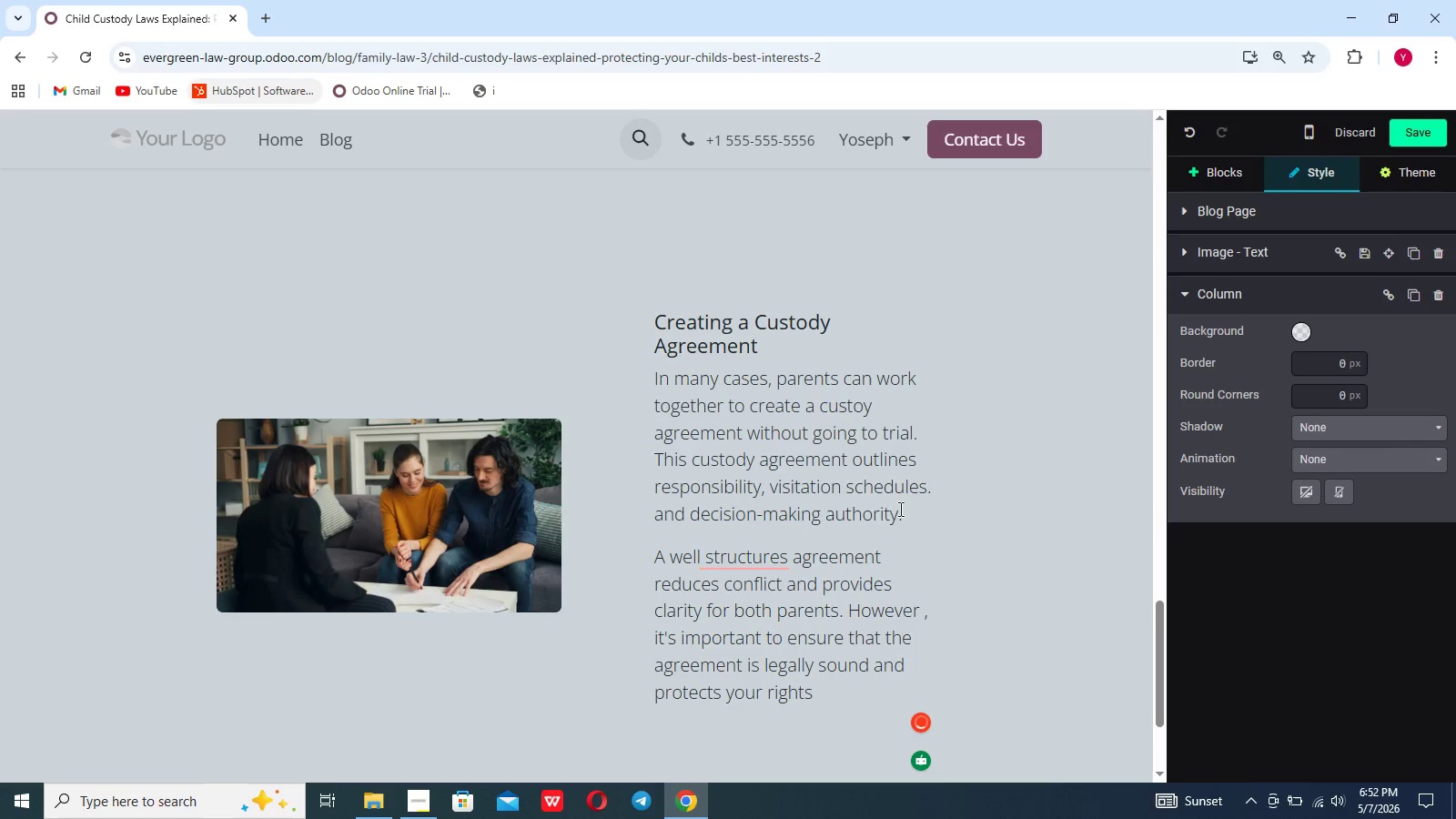 
left_click([752, 602])
 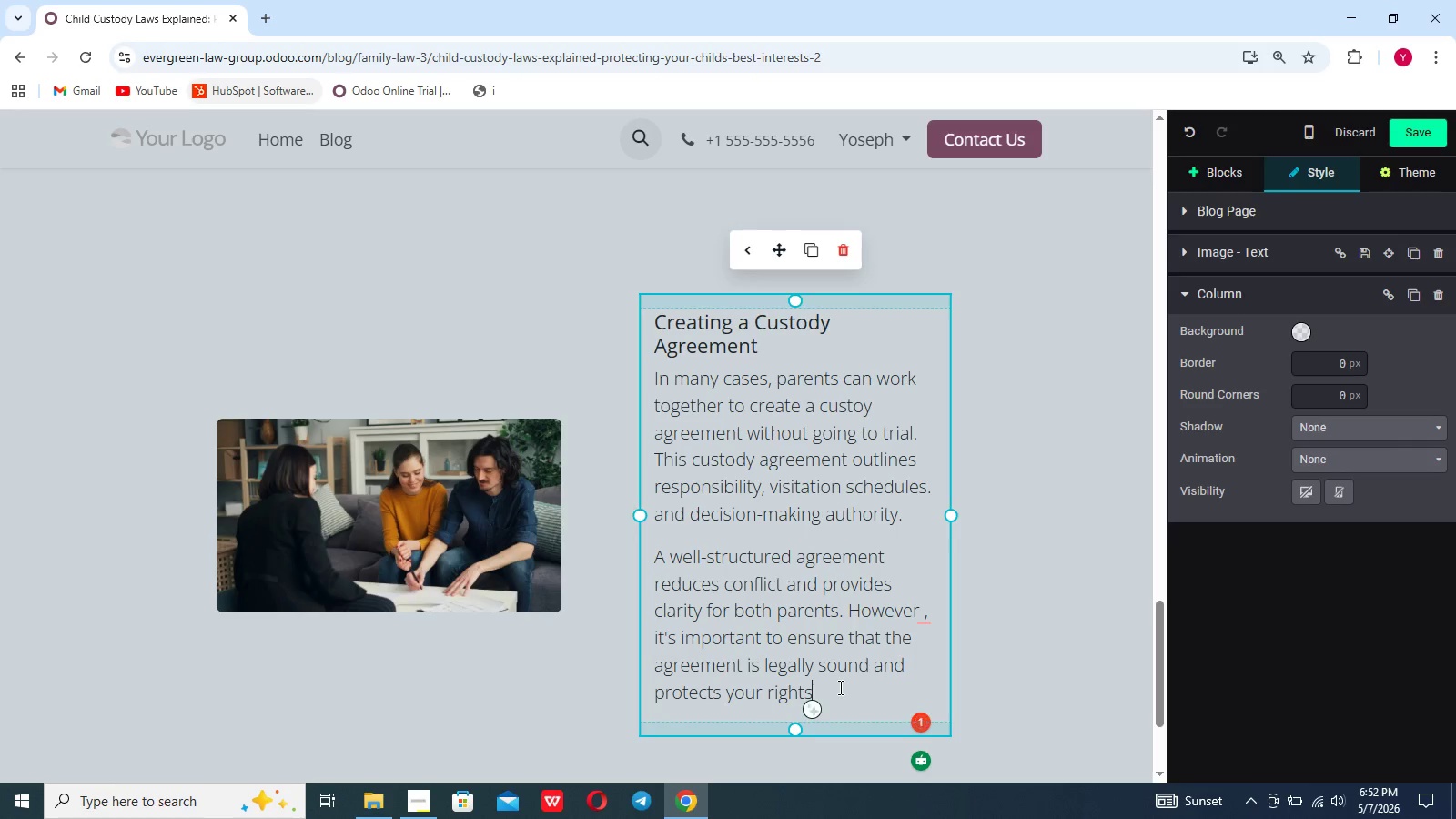 
key(Period)
 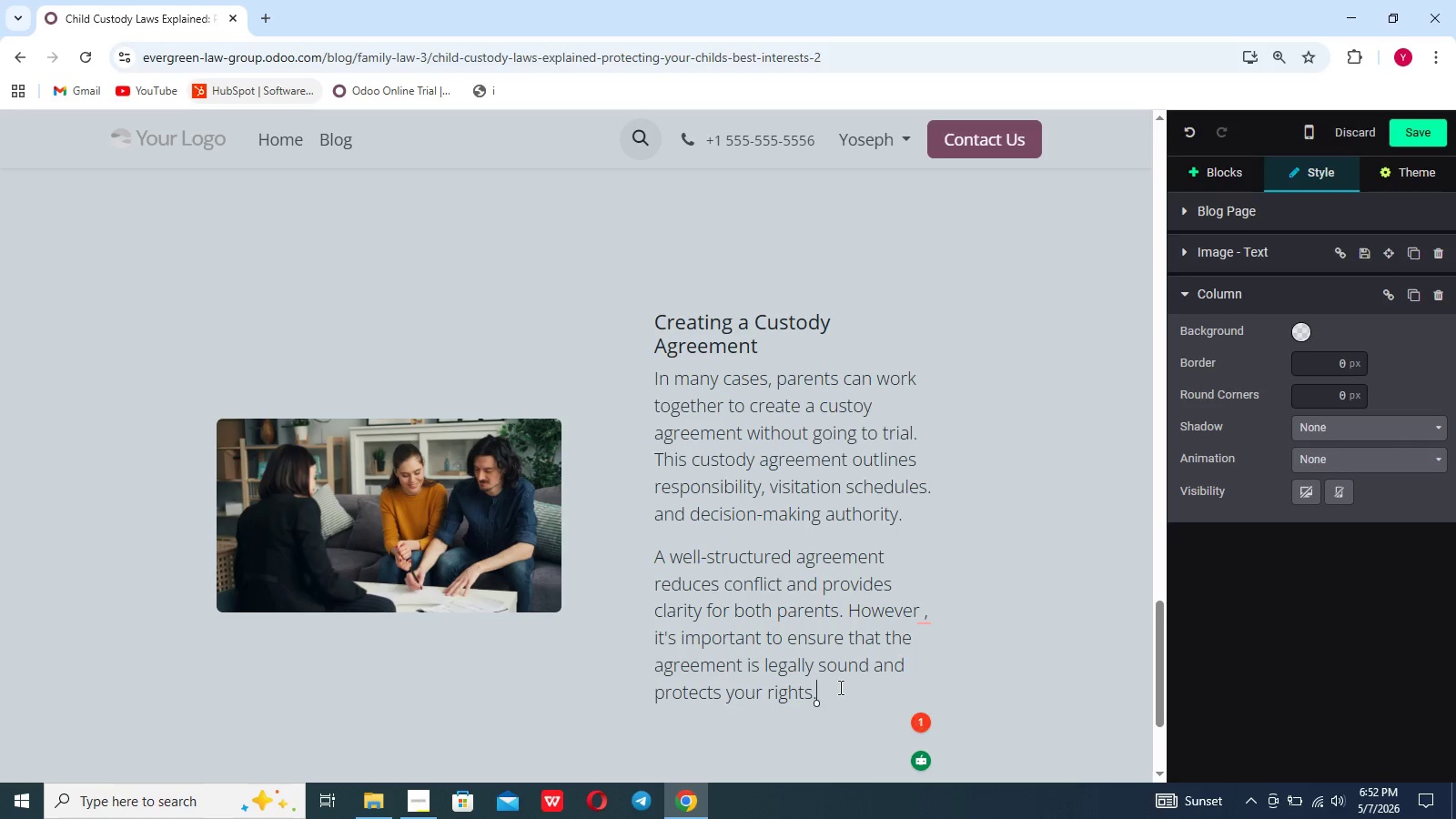 
scroll: coordinate [839, 687], scroll_direction: none, amount: 0.0
 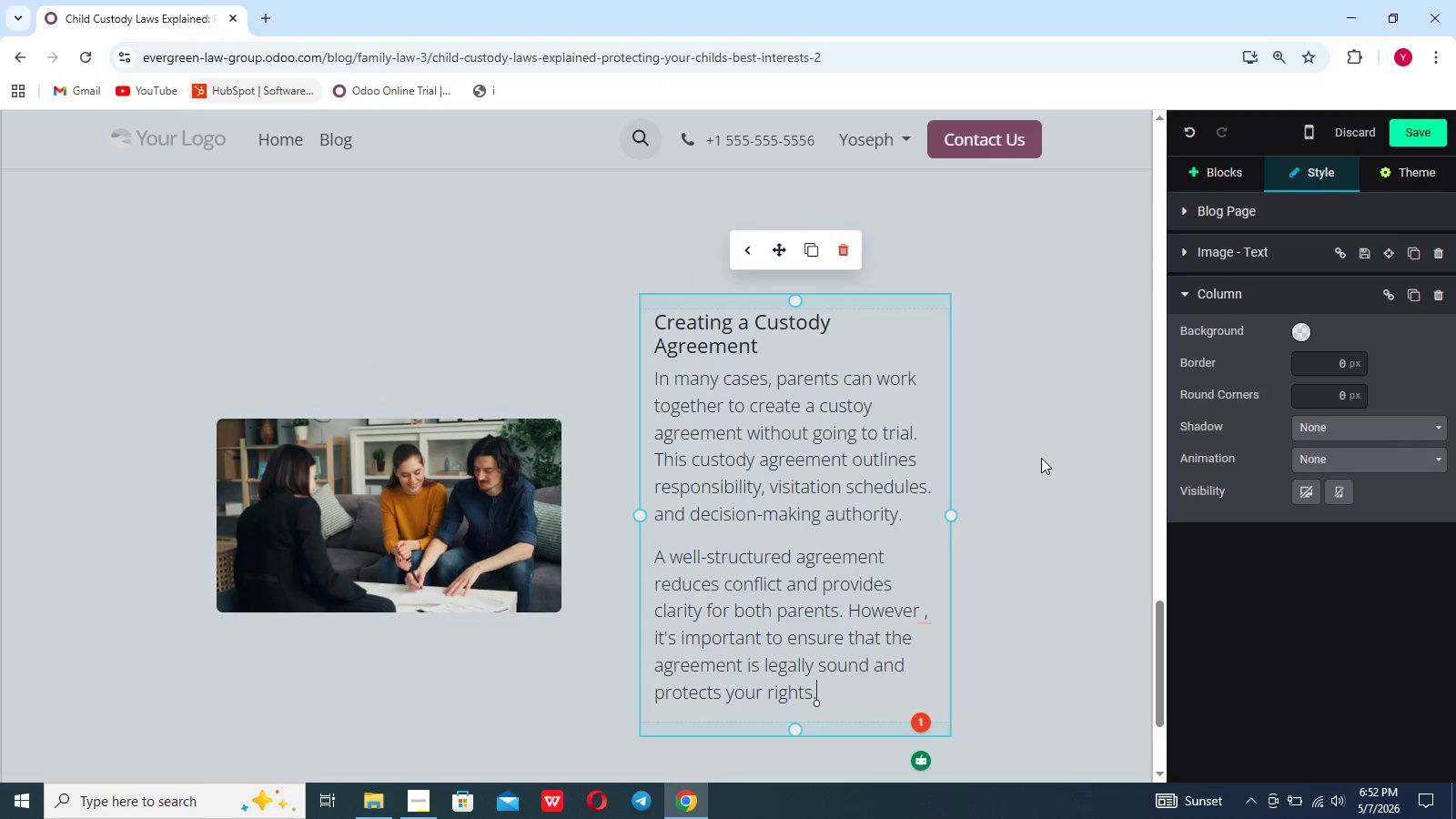 
scroll: coordinate [1041, 458], scroll_direction: down, amount: 9.0
 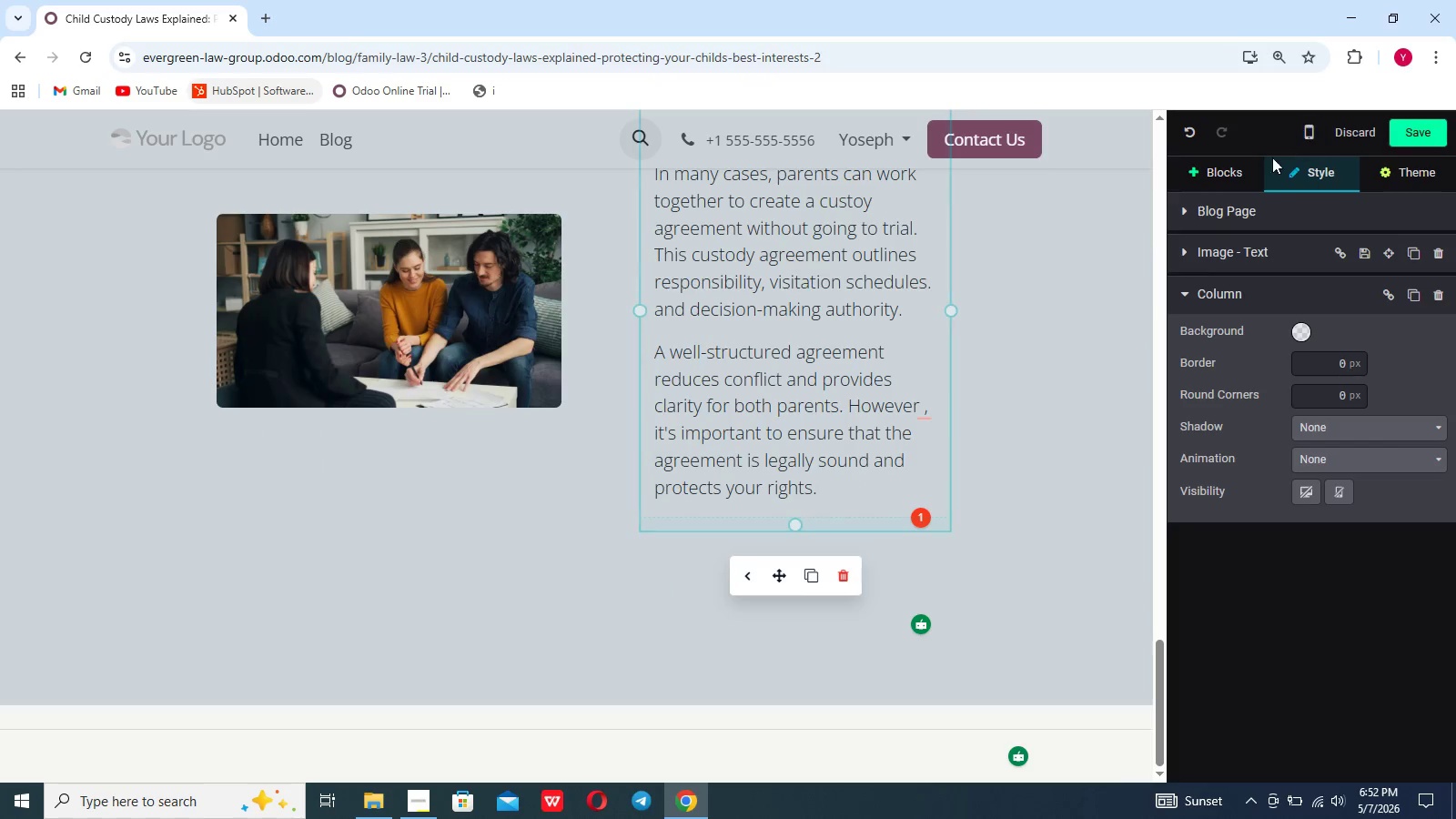 
left_click([1241, 167])
 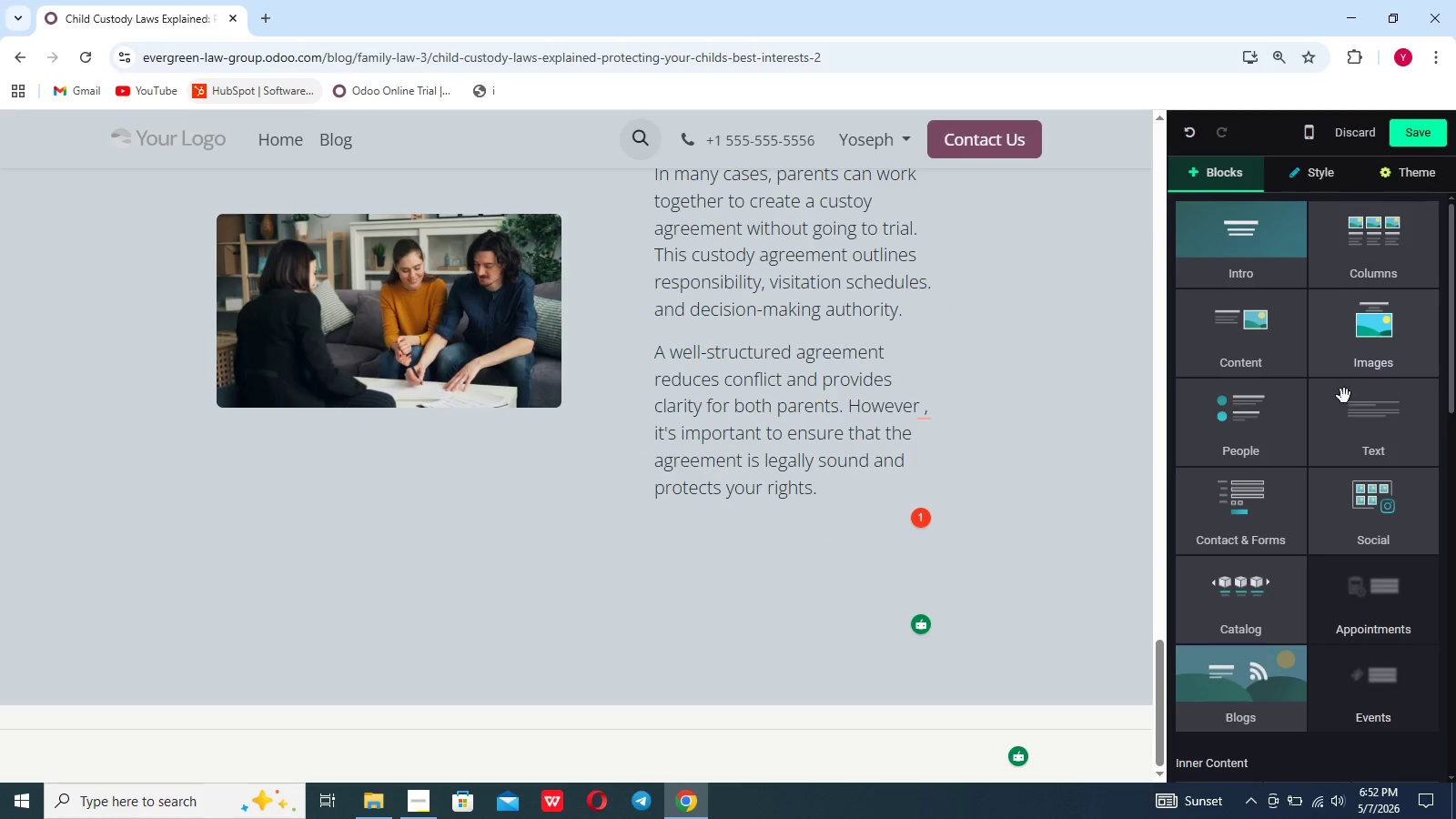 
left_click([1350, 444])
 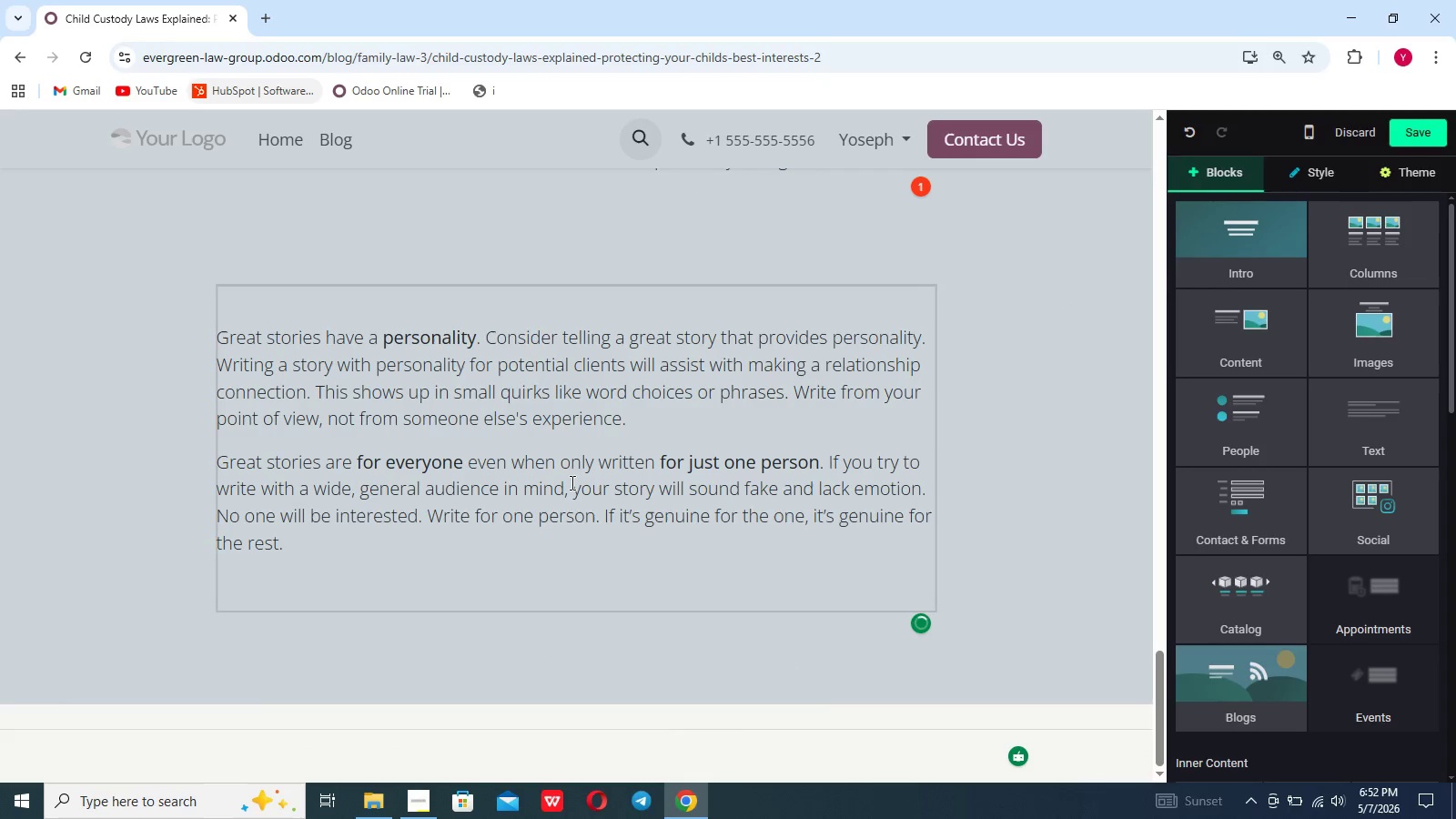 
left_click_drag(start_coordinate=[323, 552], to_coordinate=[177, 288])
 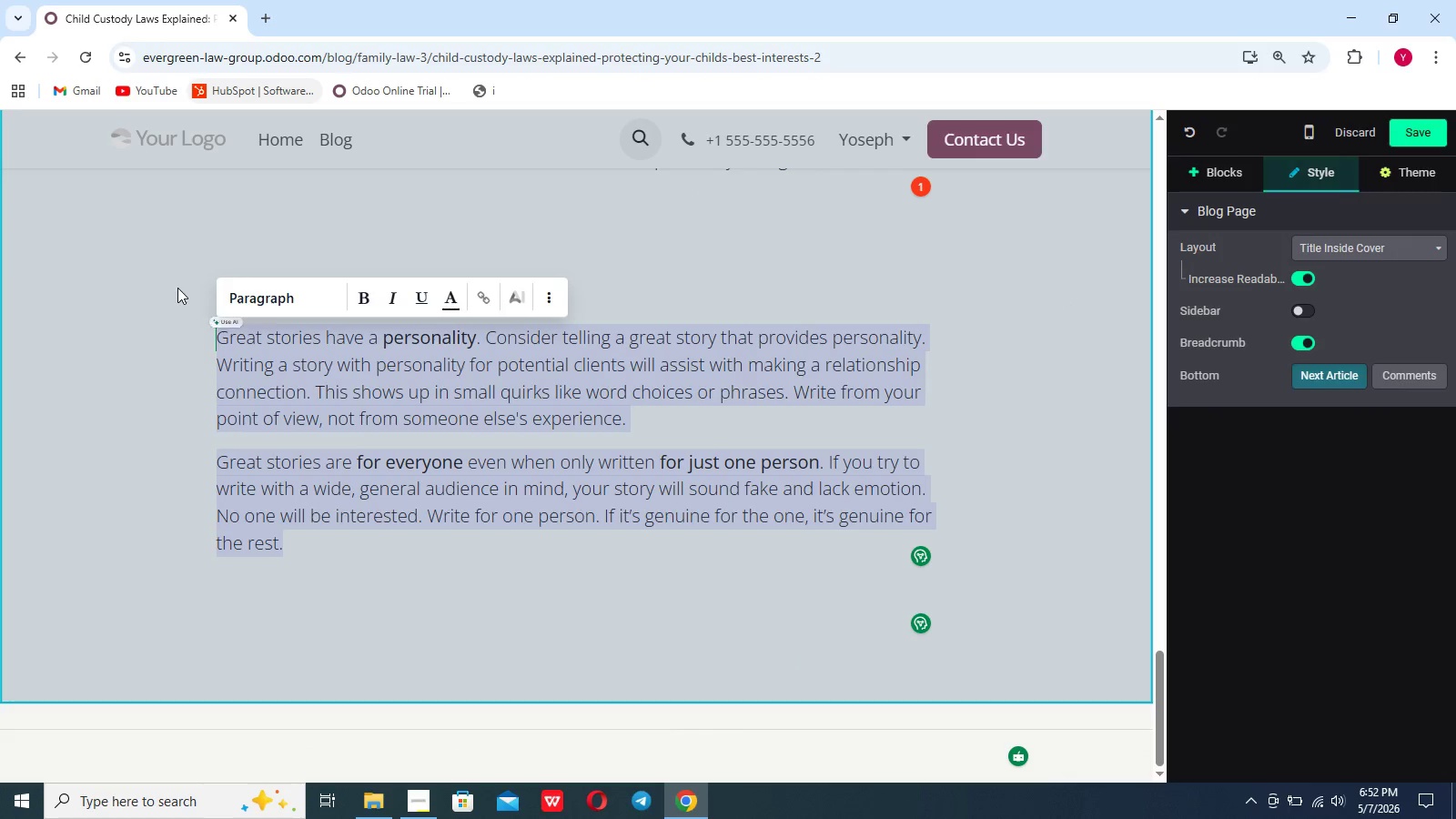 
key(Backspace)
type(Modifying Custody Arrangement)
 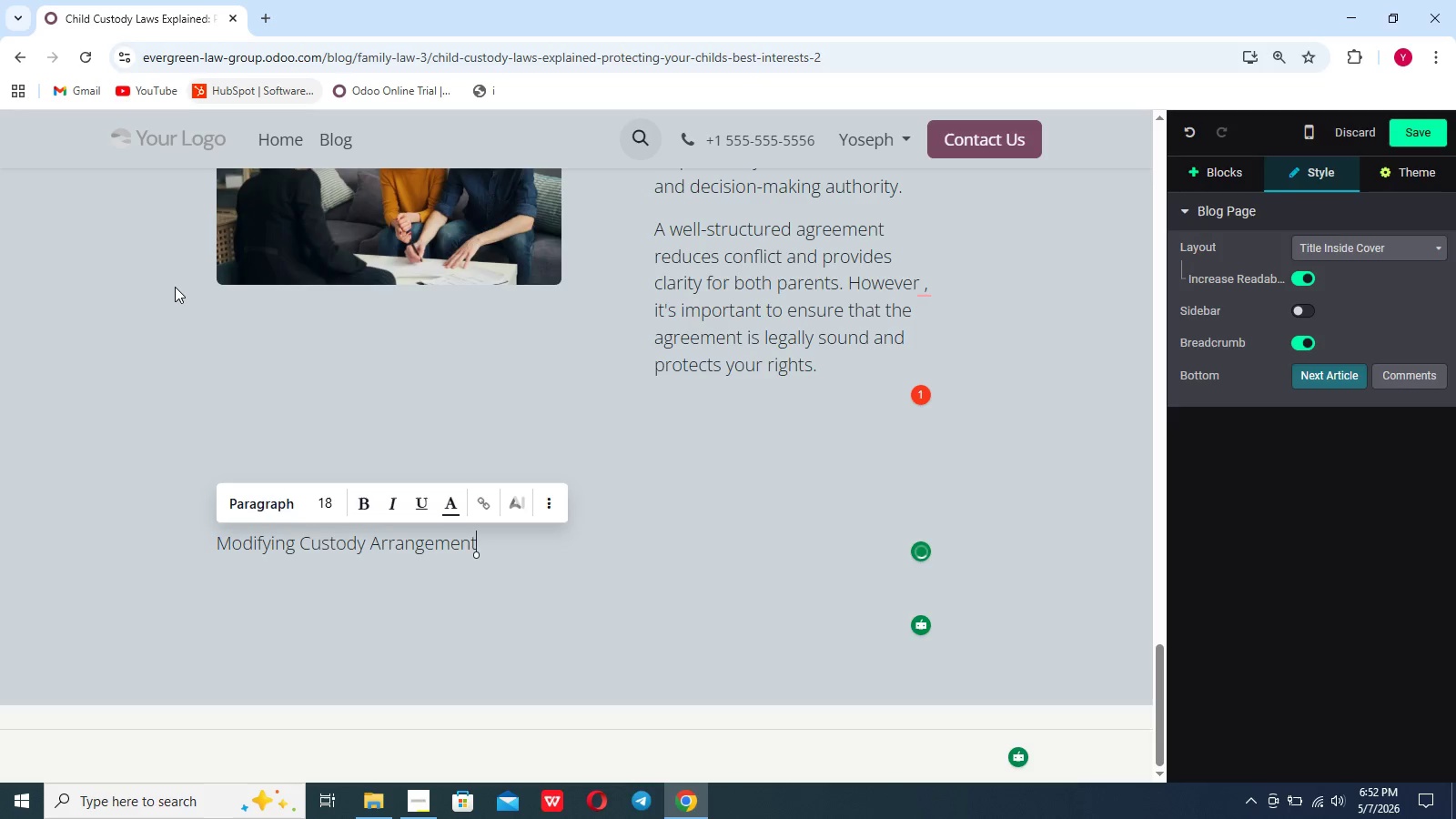 
left_click_drag(start_coordinate=[514, 551], to_coordinate=[222, 558])
 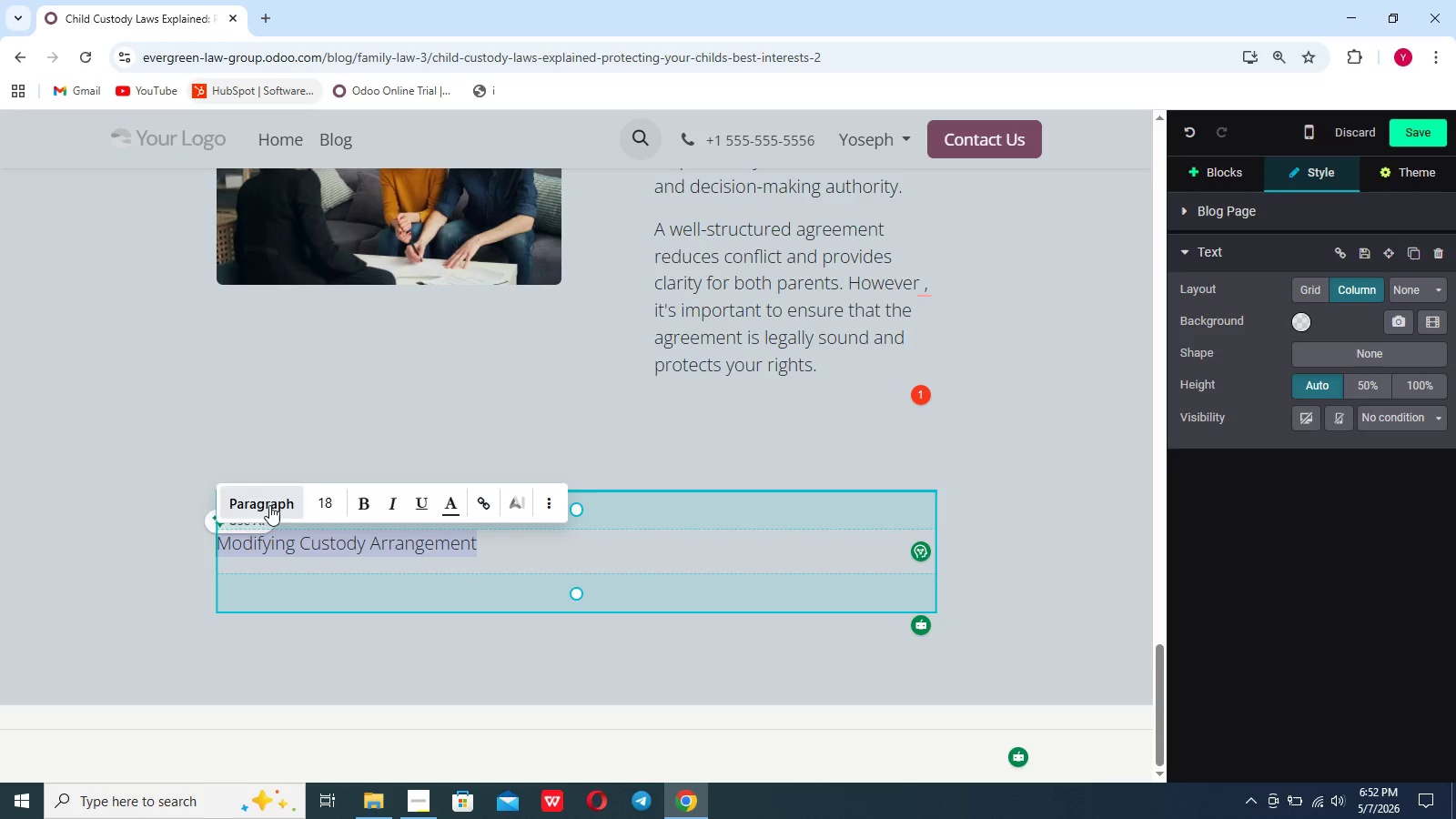 
left_click([274, 498])
 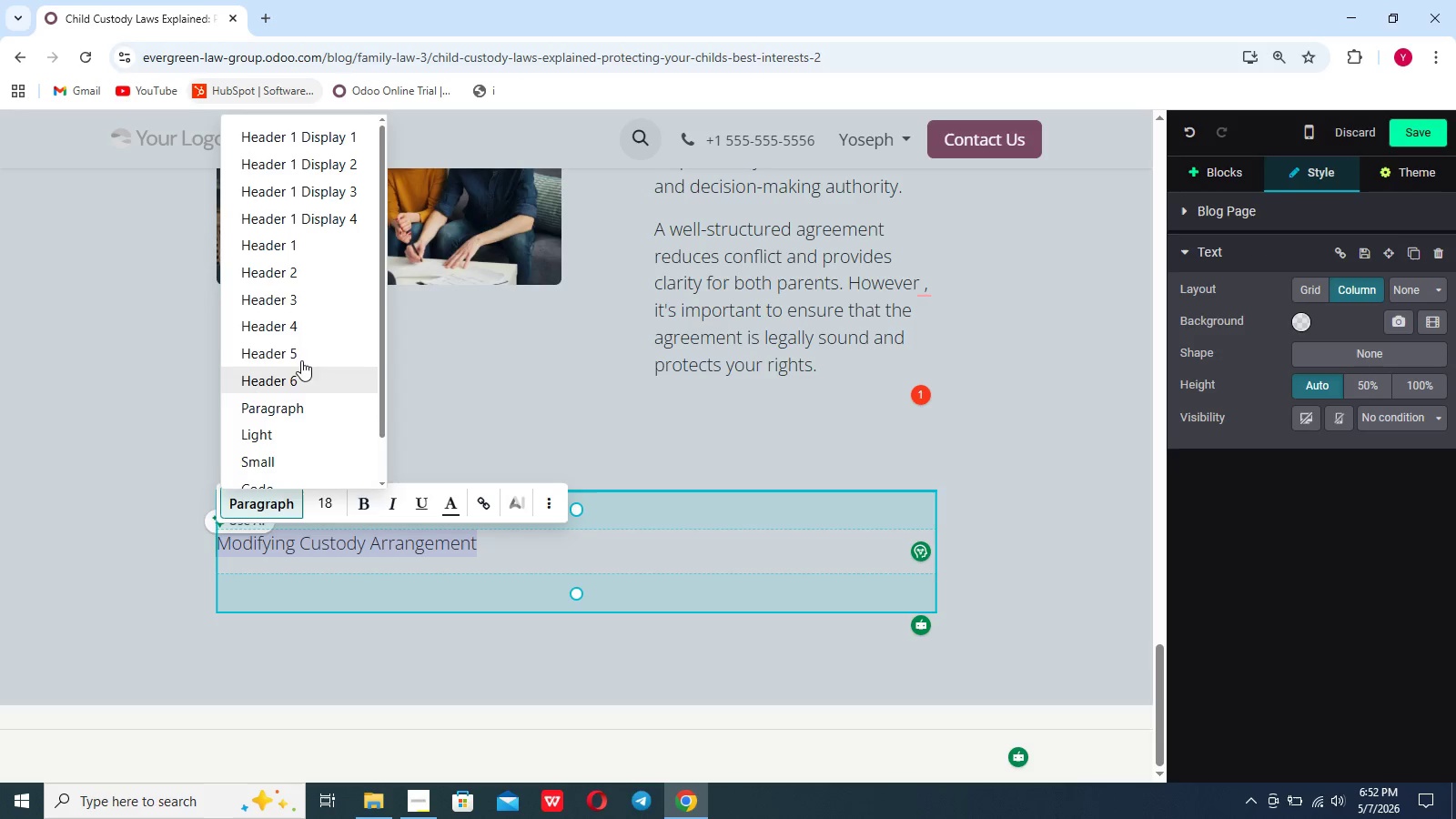 
left_click([301, 333])
 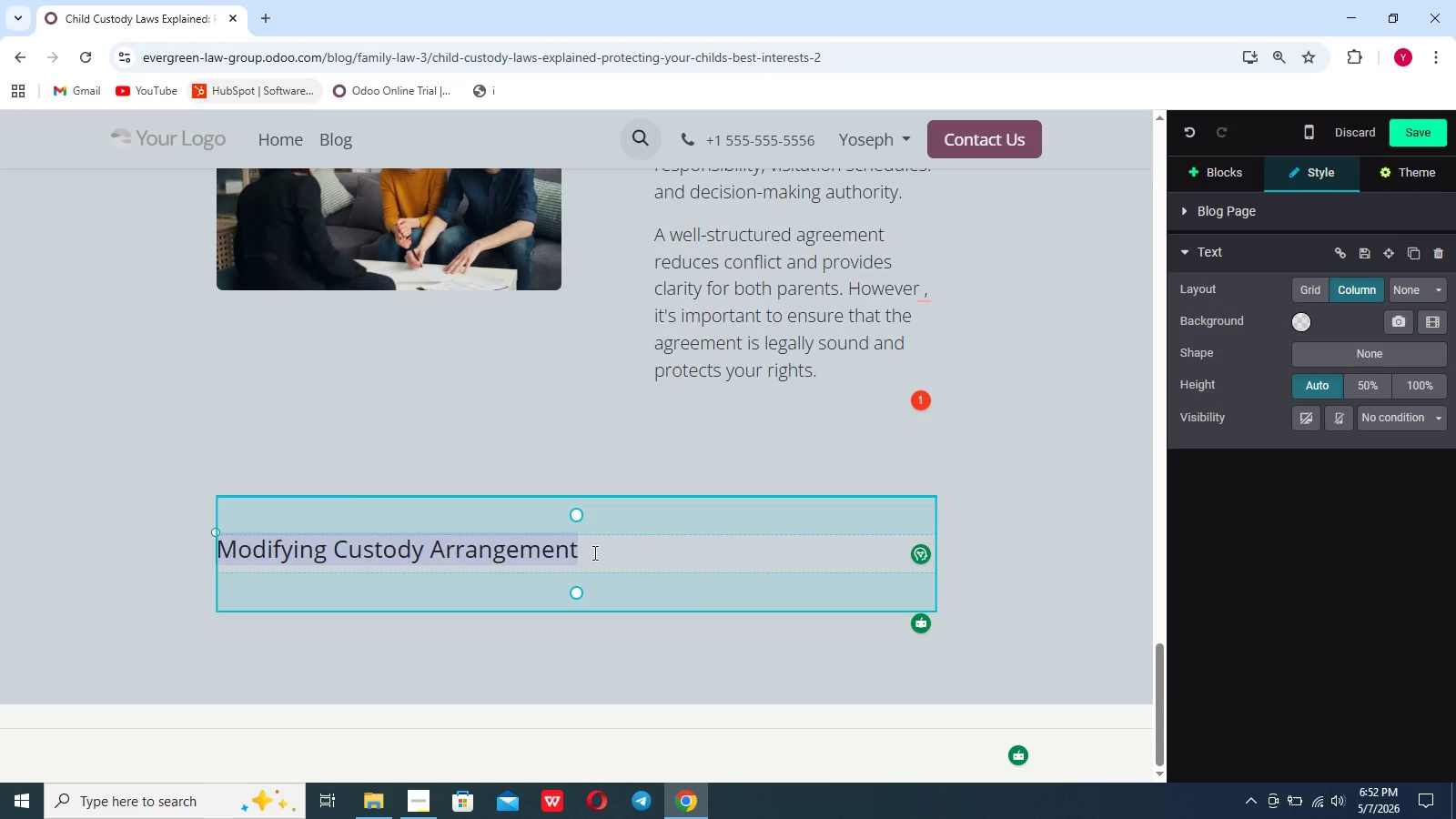 
left_click([593, 552])
 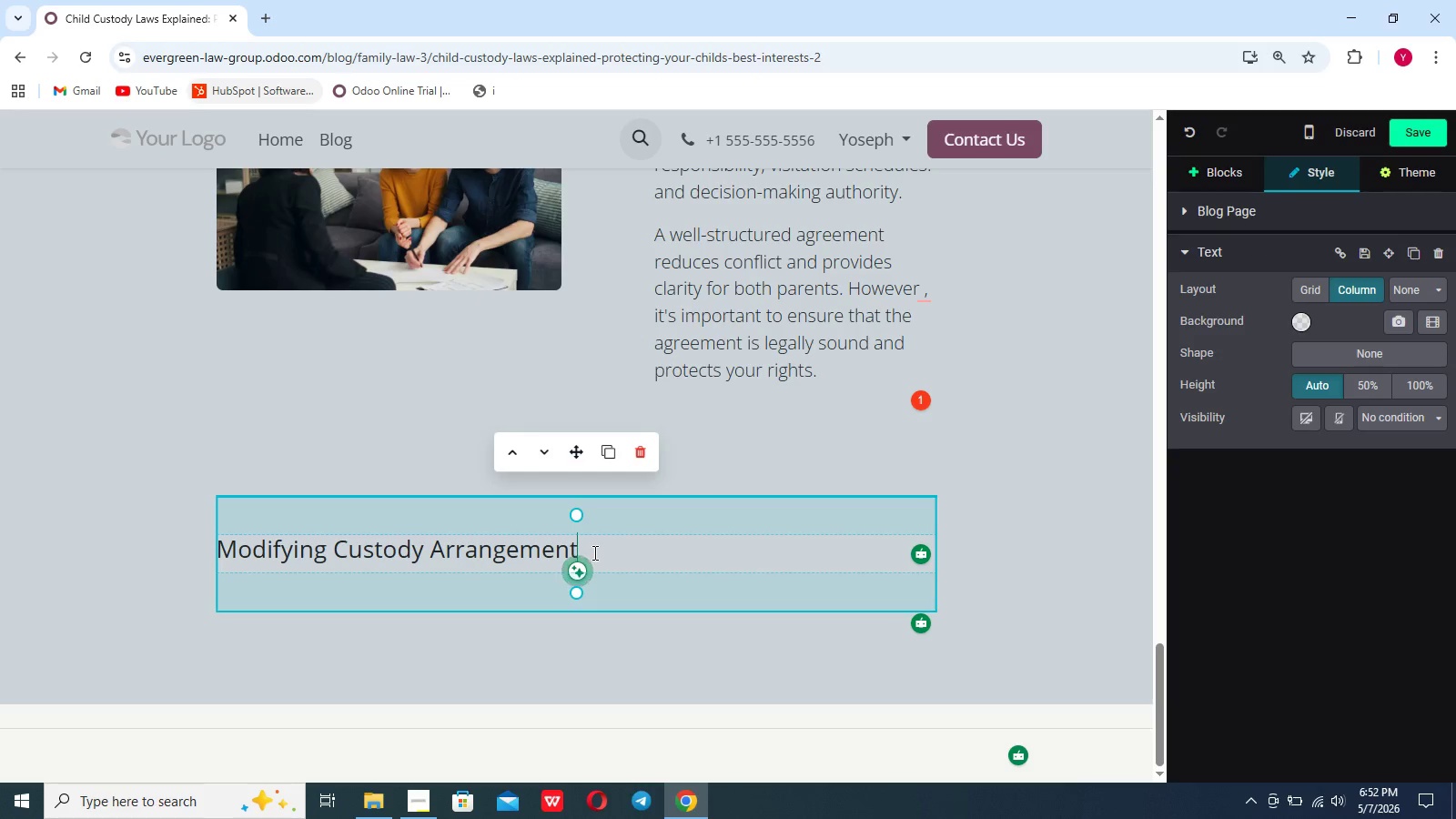 
key(Enter)
 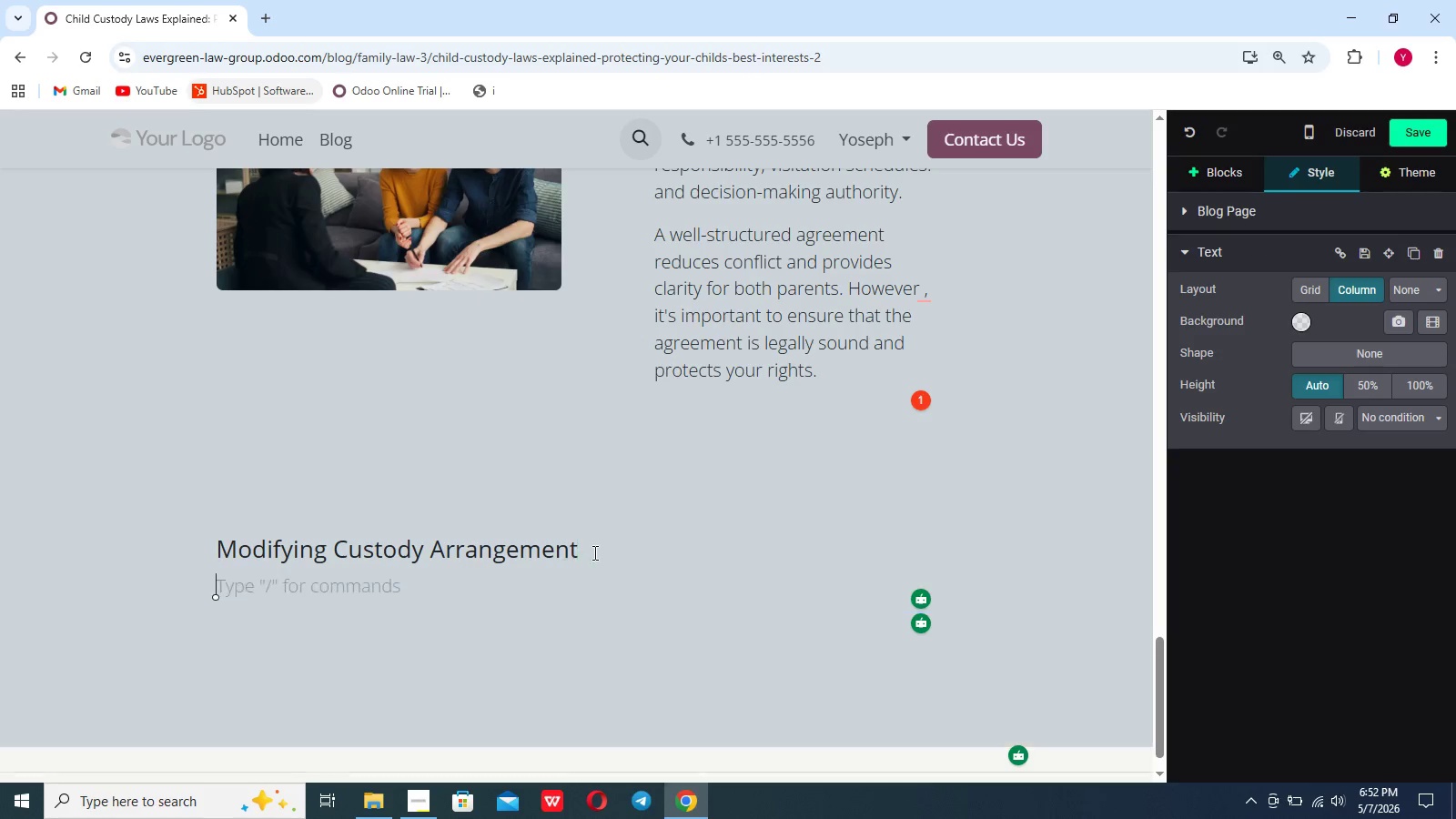 
type(Life circumstances can change)
 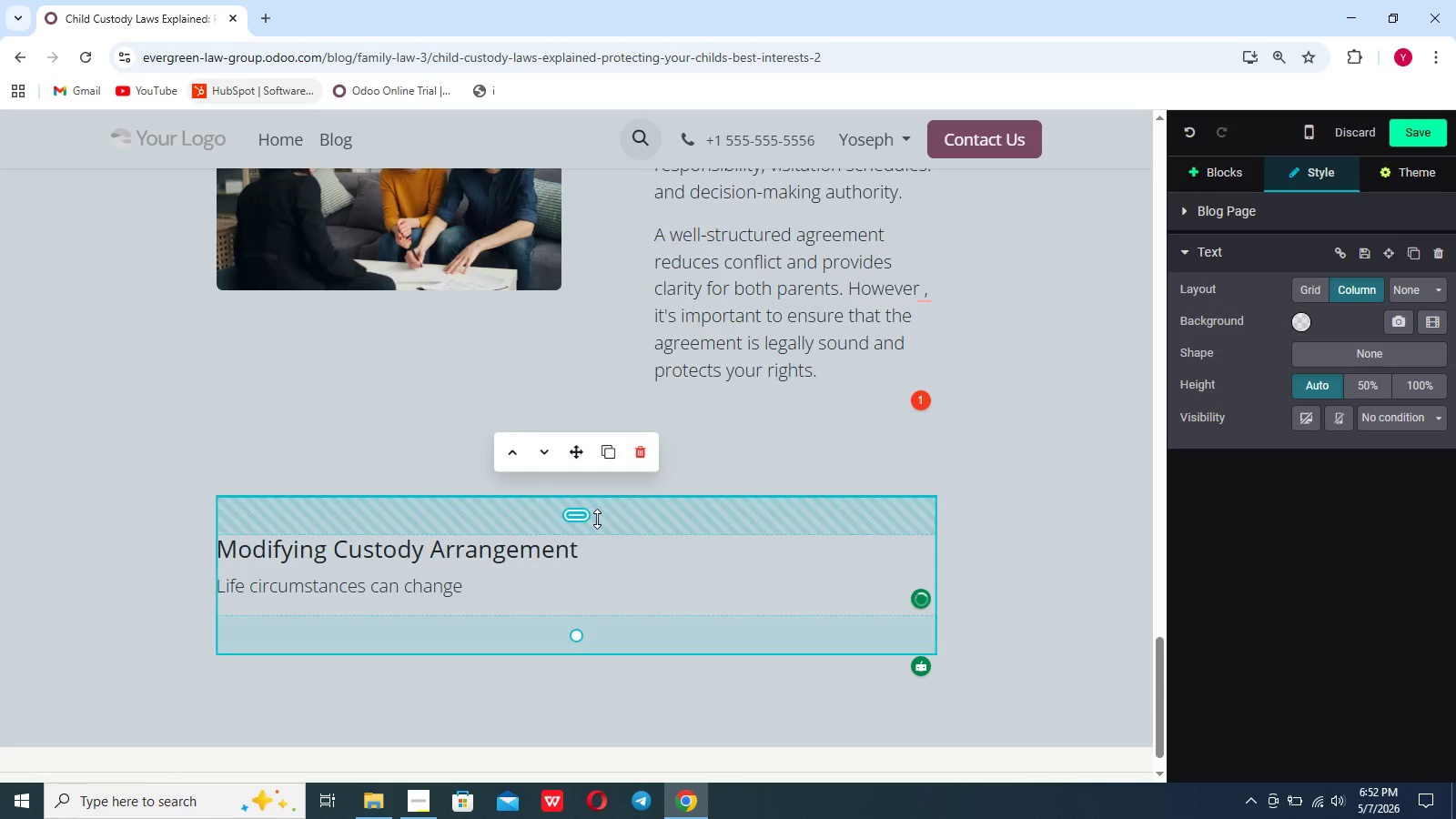 
type(, and custody agreements may need to be updated. Courts will consider modification)
 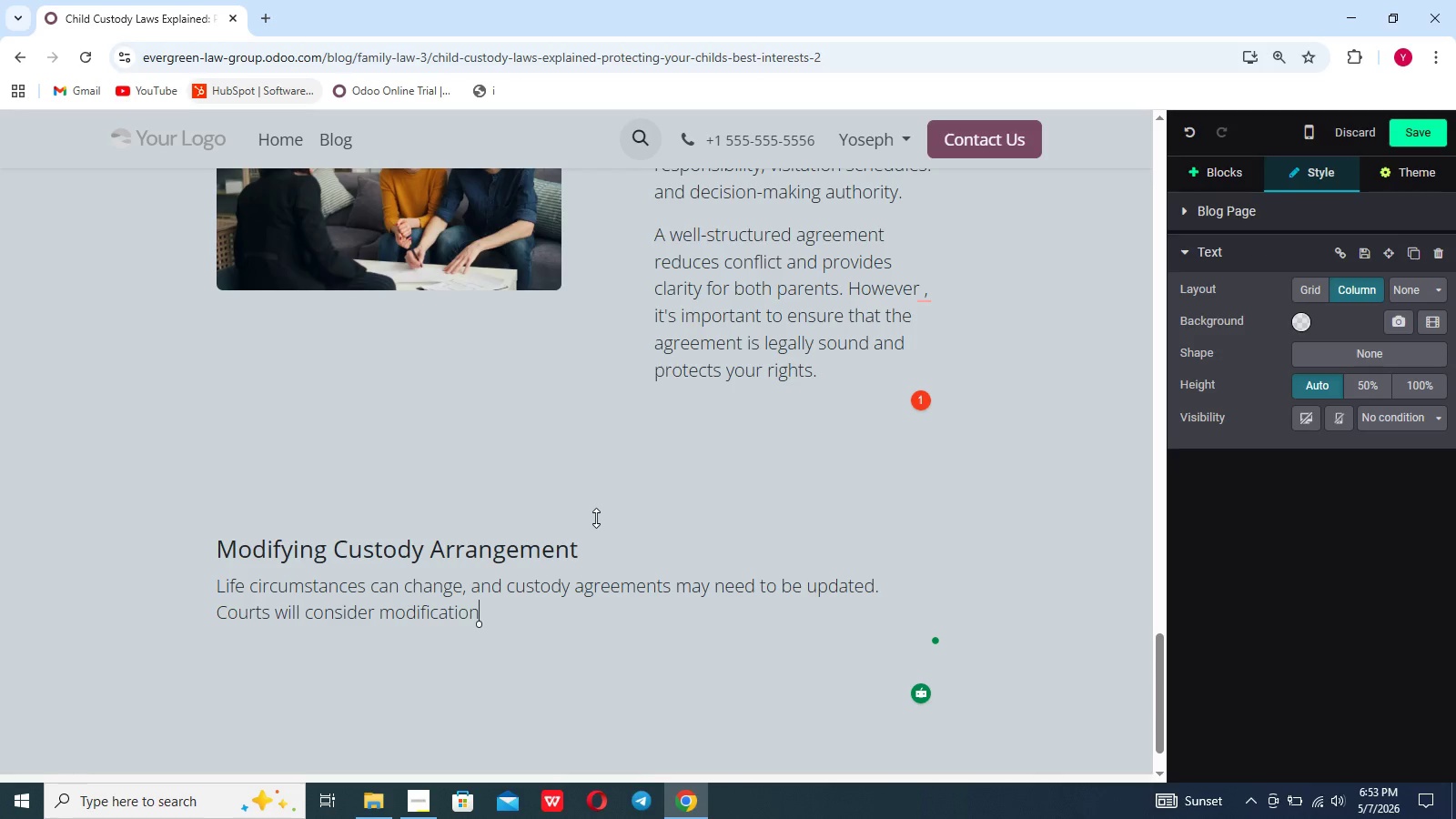 
type( if there is a significant)
 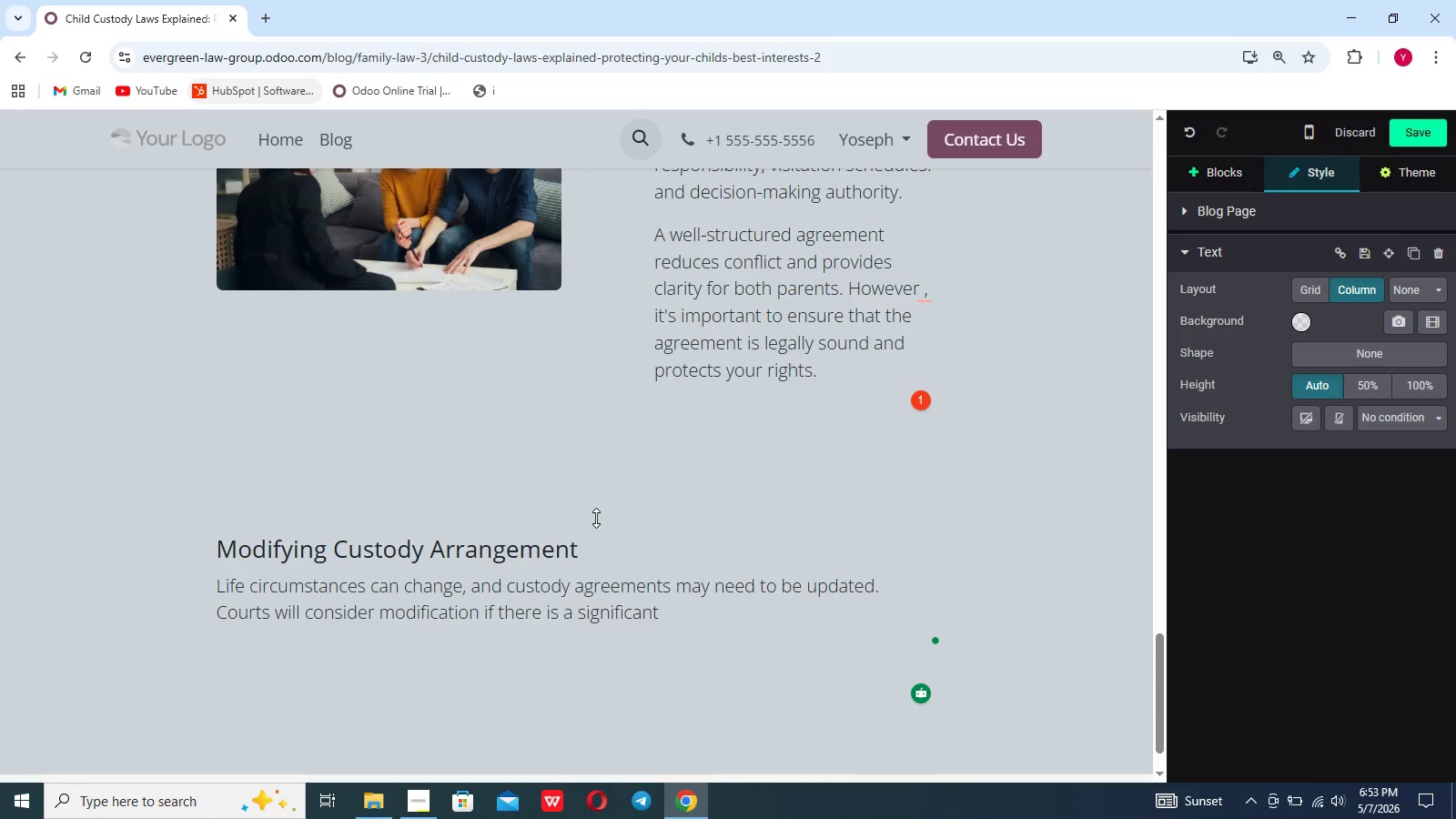 
key(Space)
 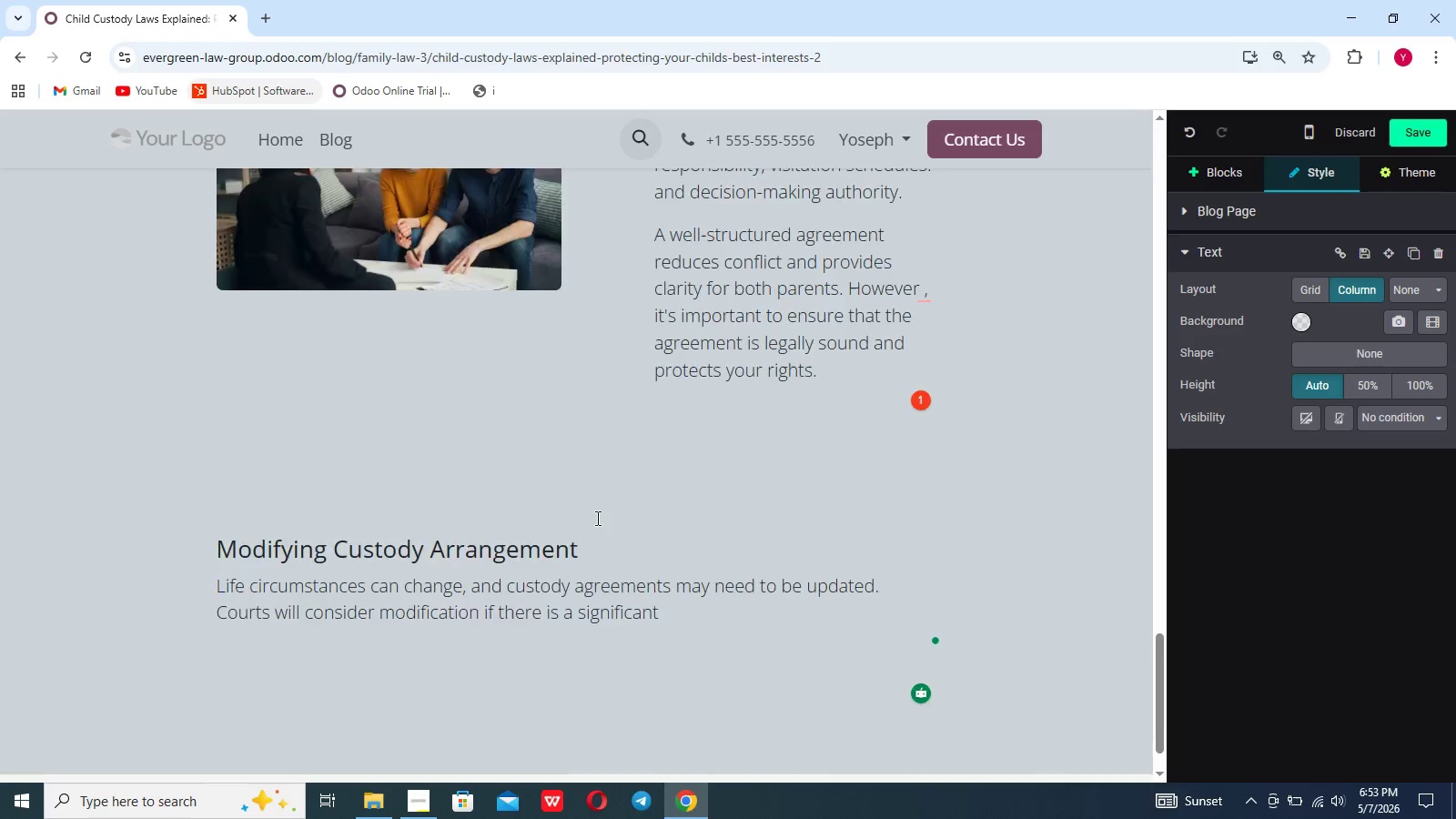 
key(C)
 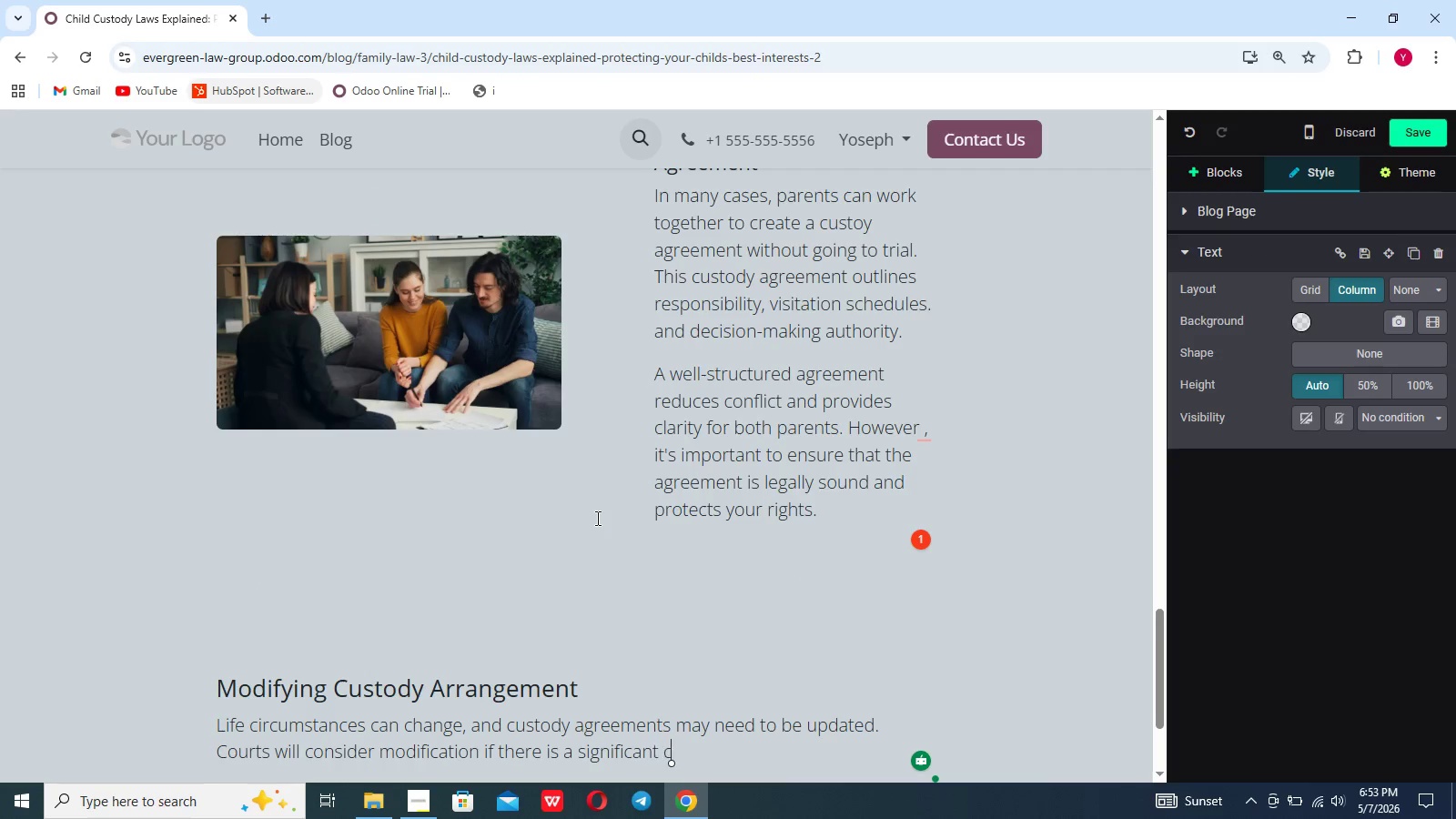 
scroll: coordinate [596, 518], scroll_direction: up, amount: 6.0
 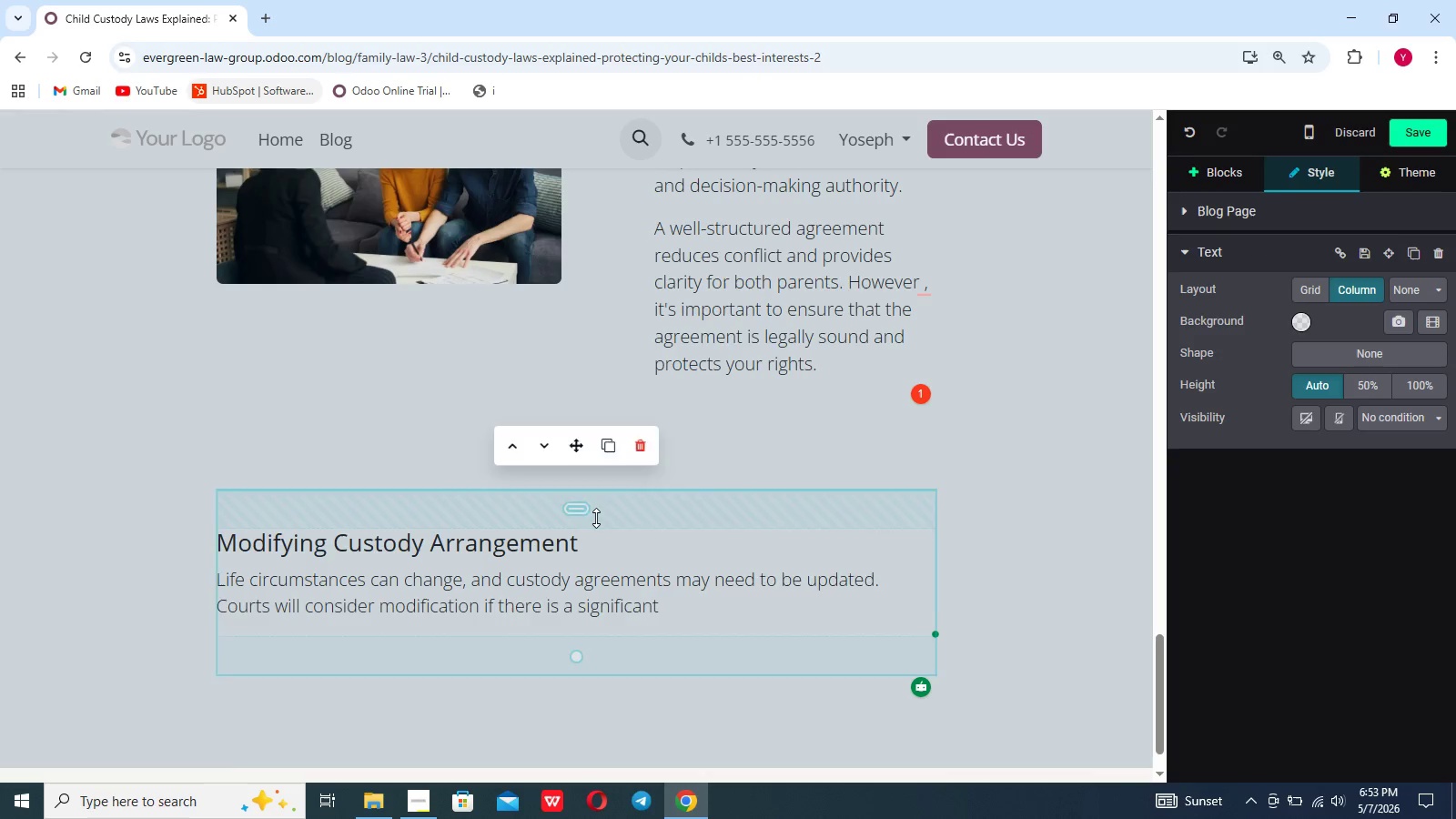 
type(hange in circumstances)
 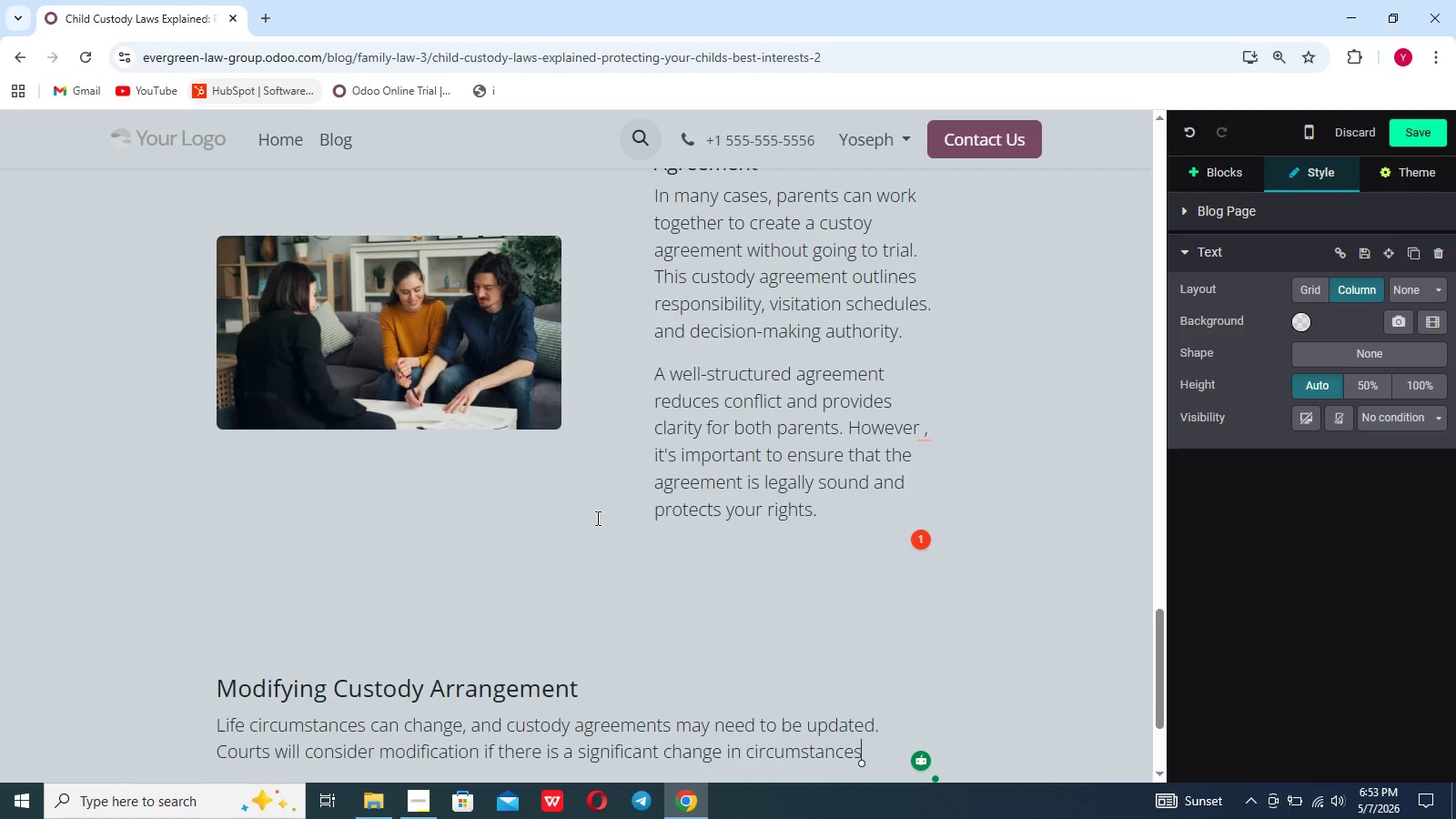 
wait(5.08)
 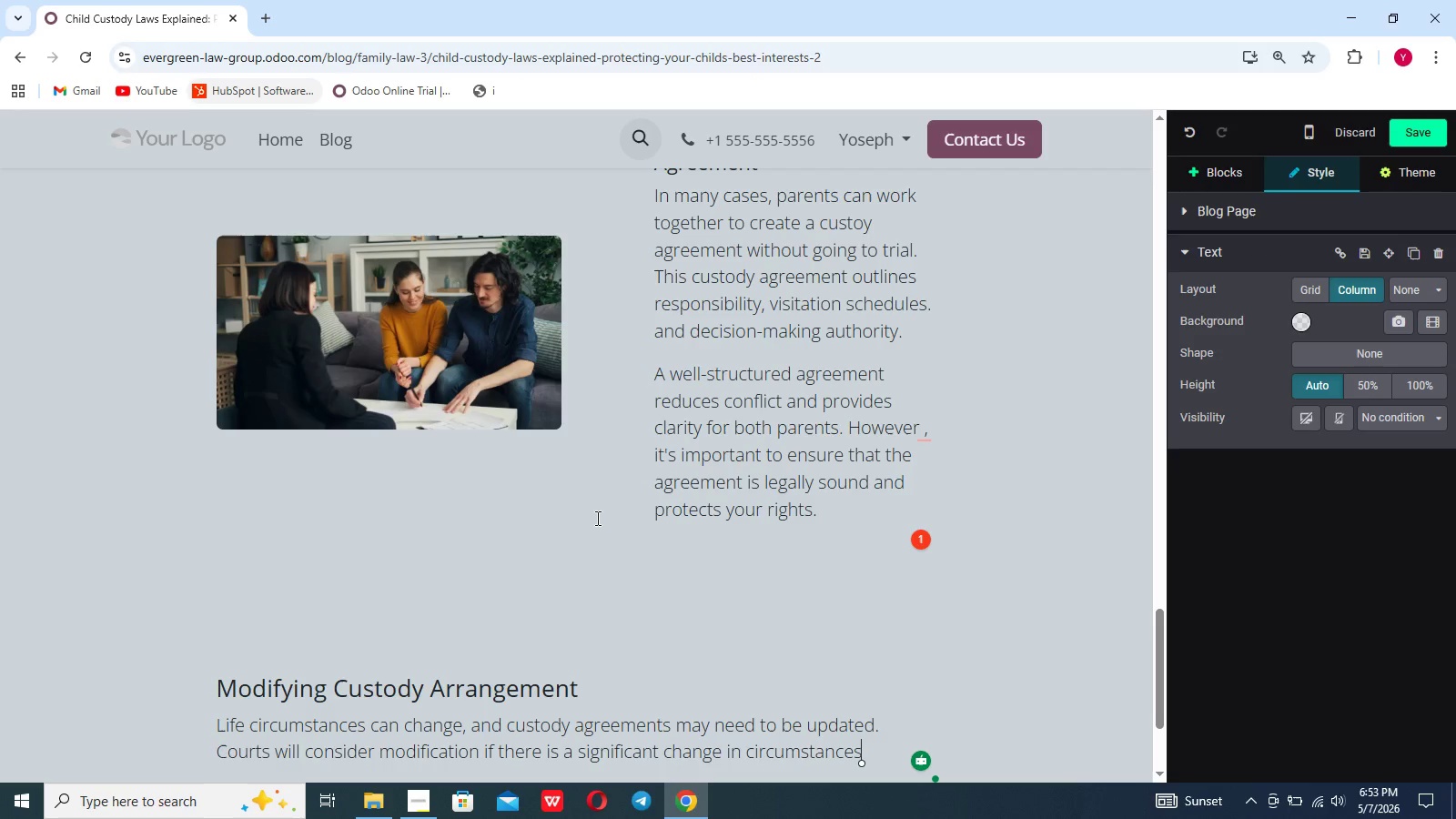 
type(, such ad)
key(Backspace)
type(s relocation, changes in employment, or concerns about the child's safety)
 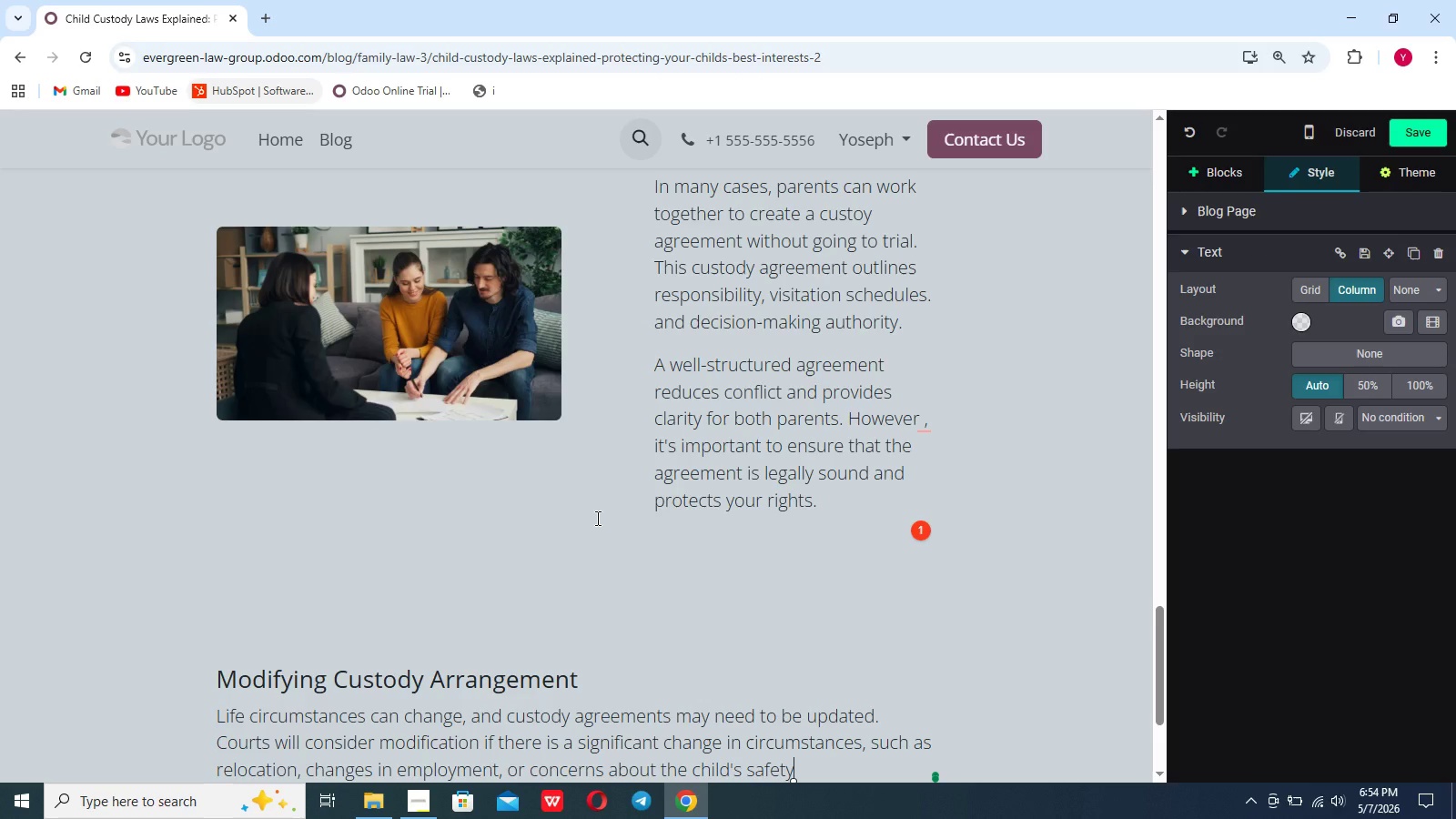 
scroll: coordinate [596, 518], scroll_direction: down, amount: 13.0
 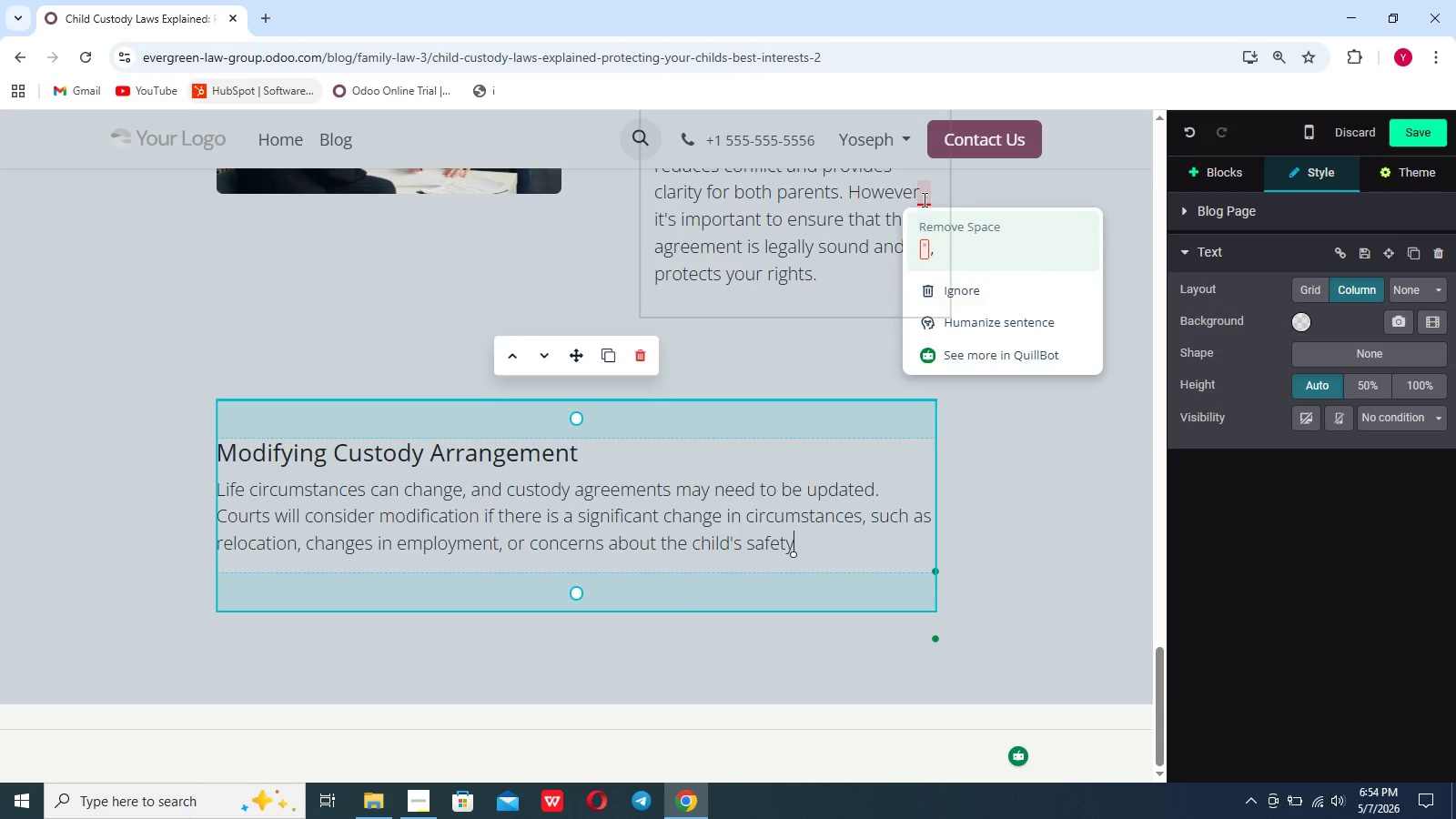 
left_click([921, 239])
 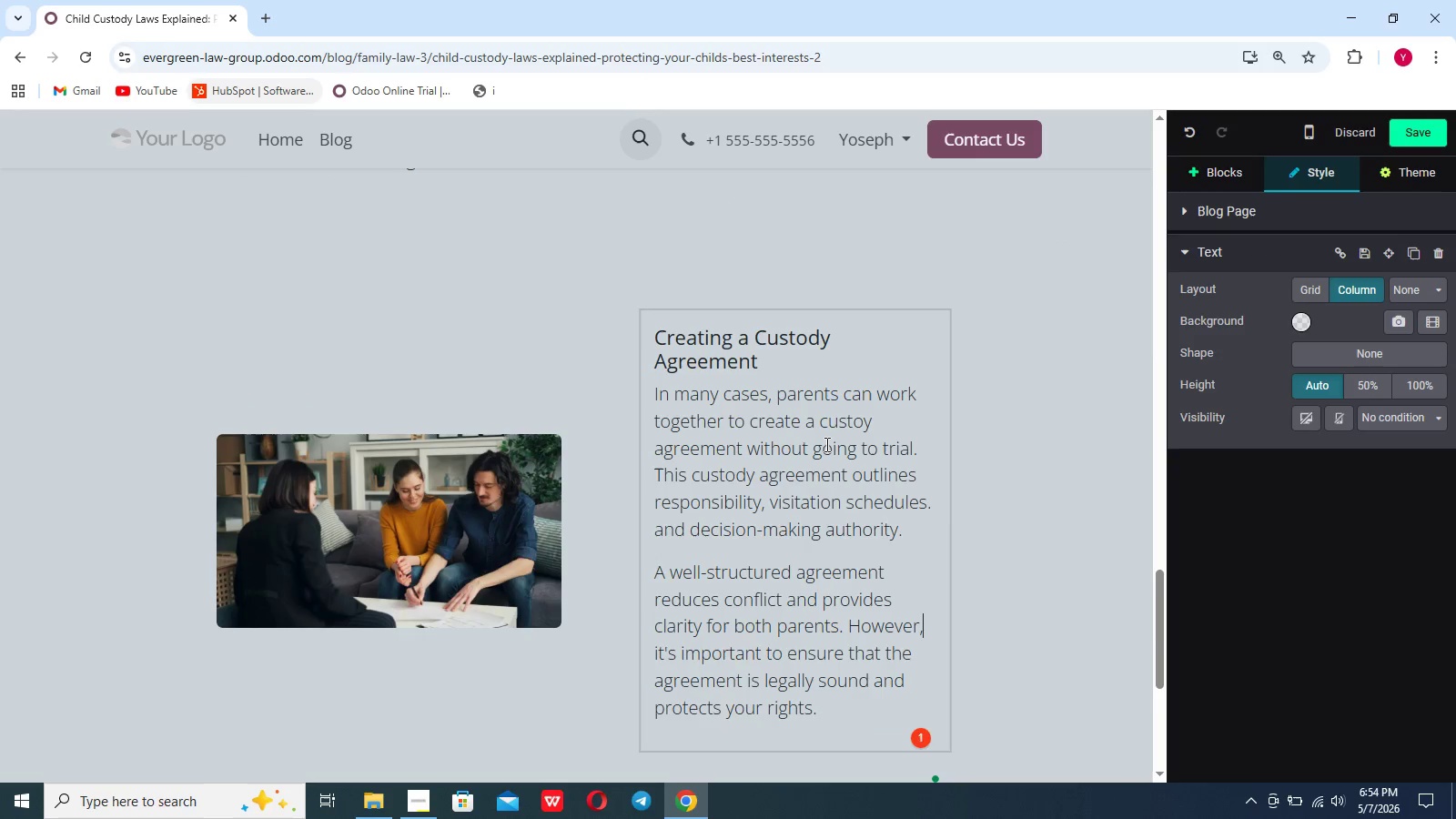 
scroll: coordinate [825, 442], scroll_direction: down, amount: 14.0
 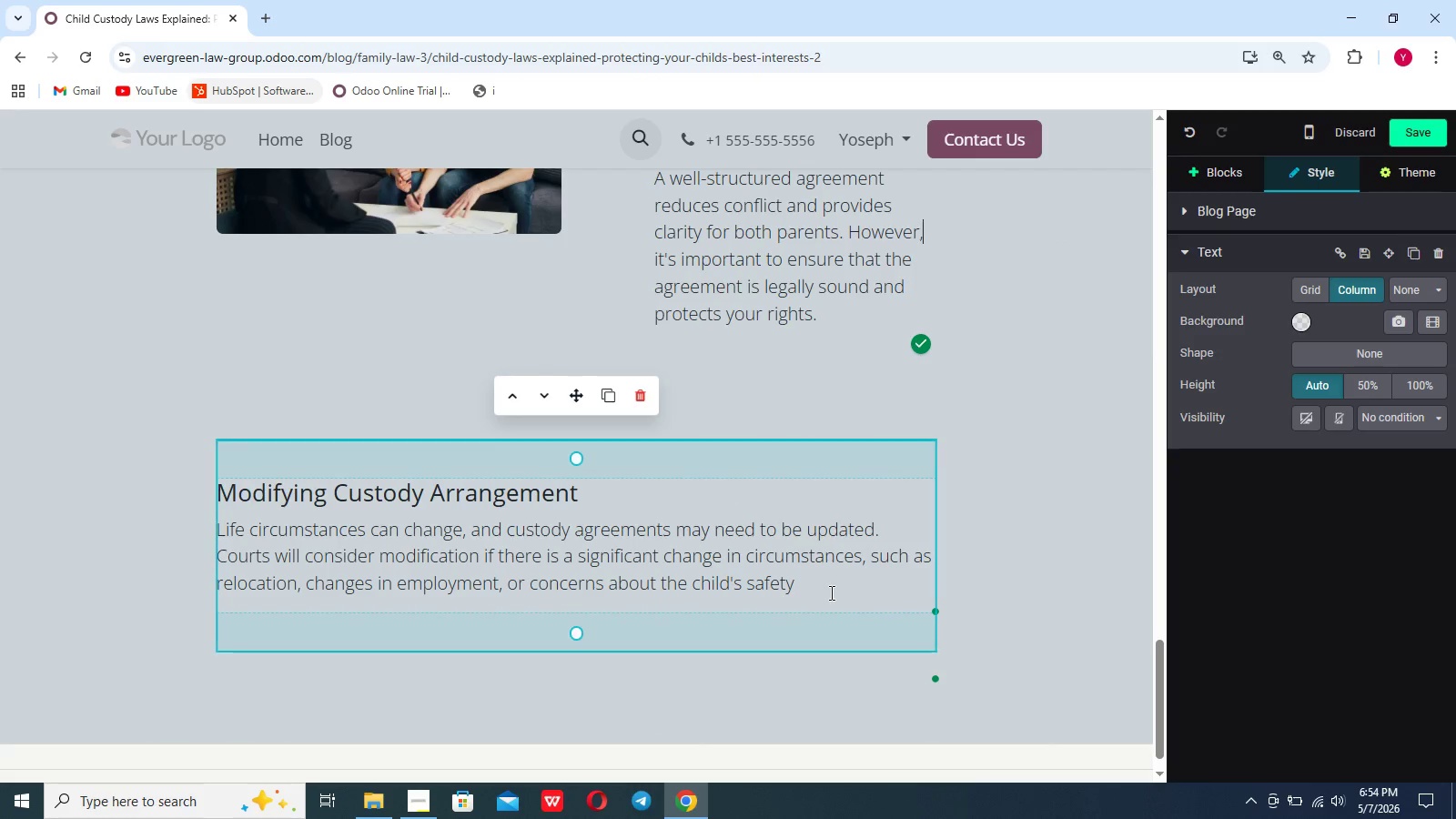 
left_click([830, 592])
 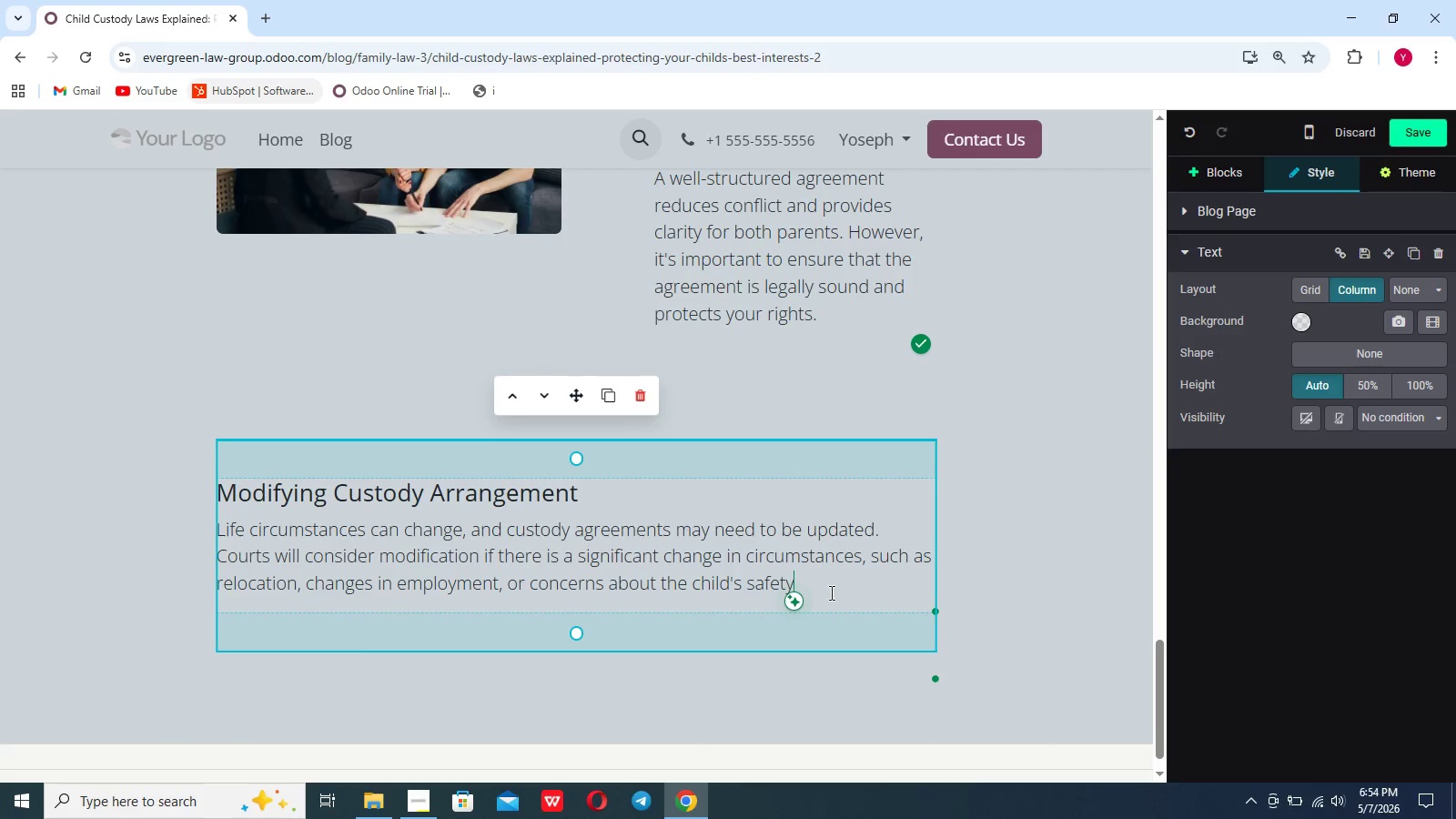 
key(Period)
 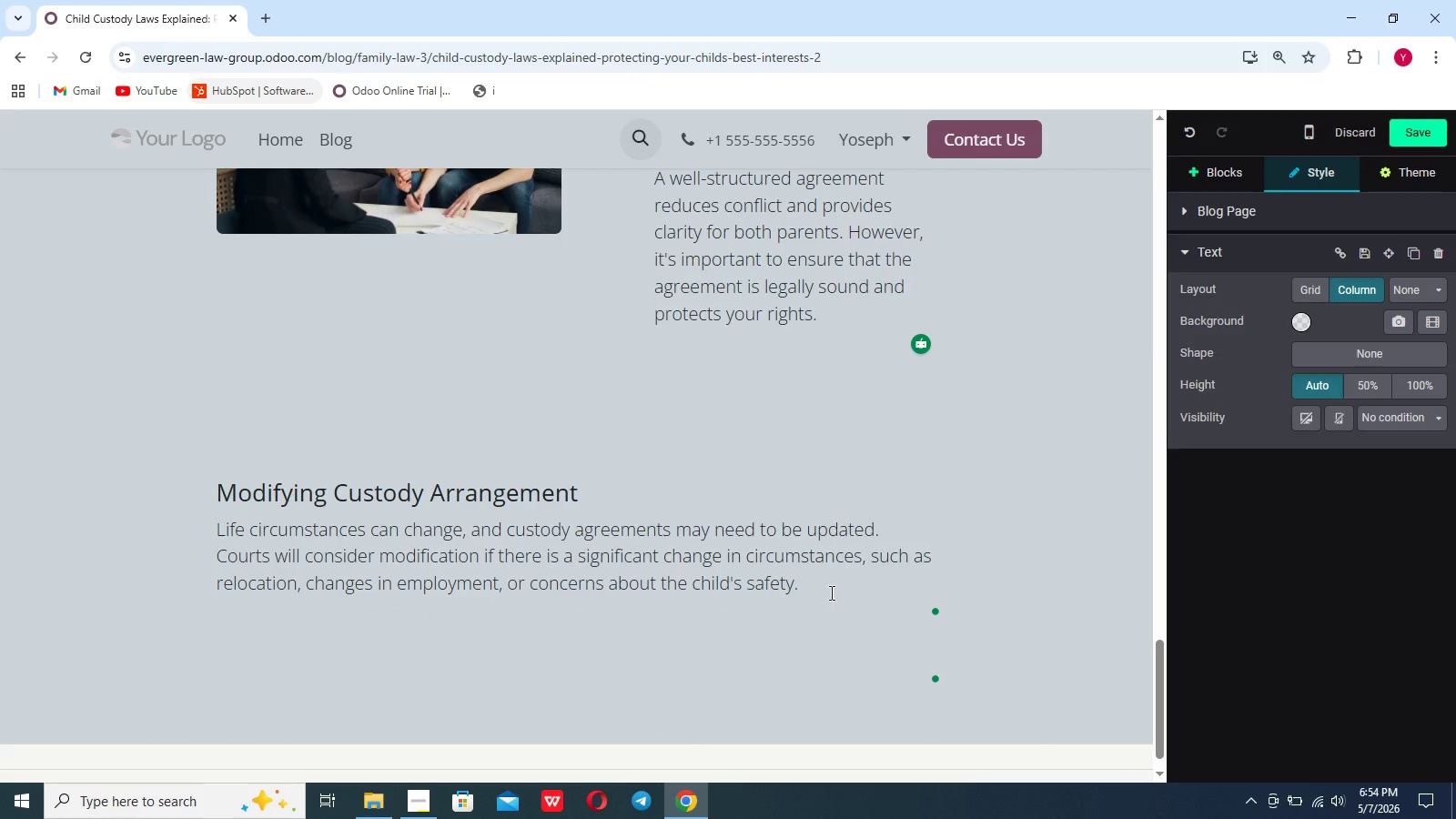 
key(Enter)
 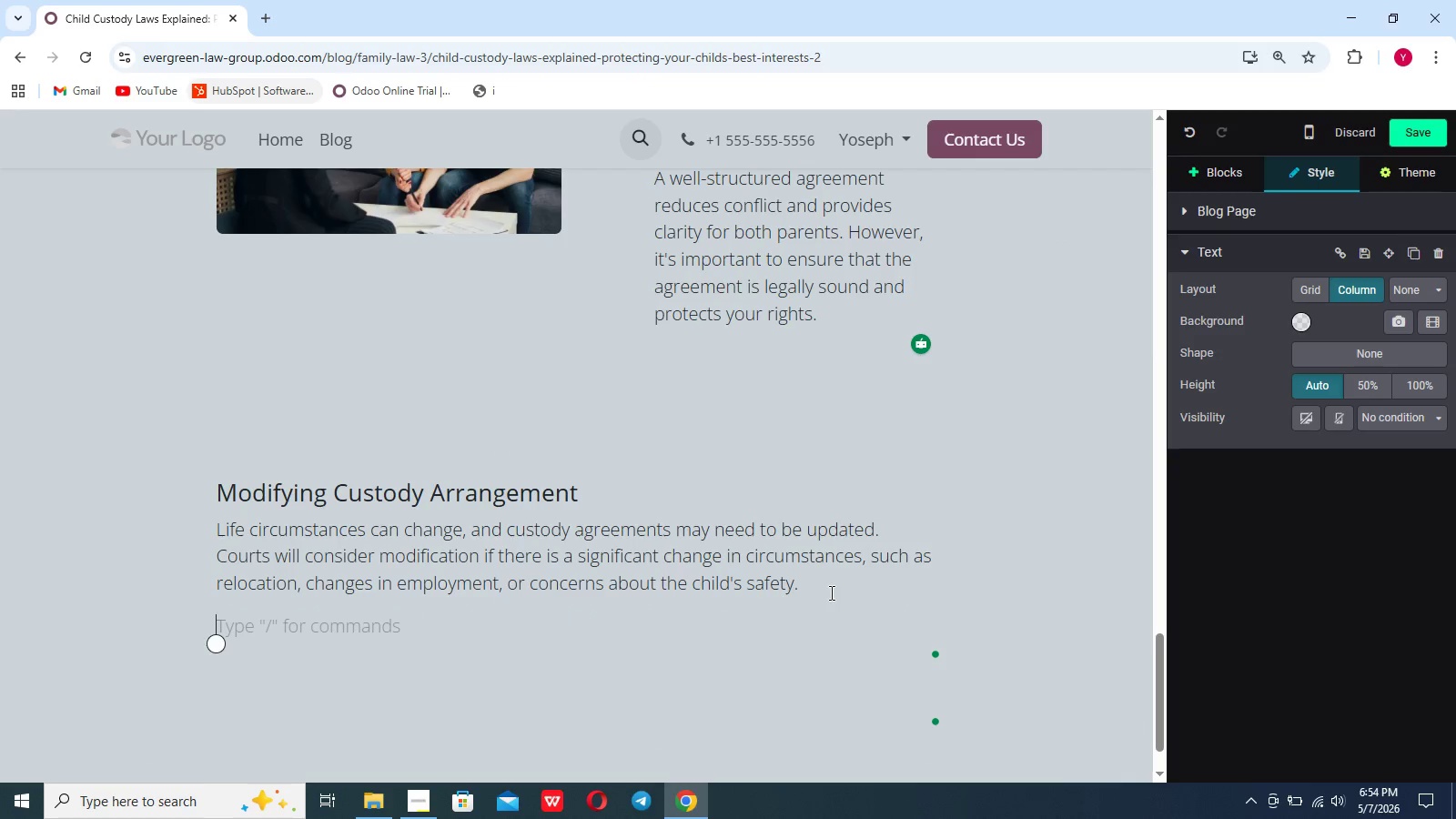 
type(It's important to follow proper legal pre)
key(Backspace)
type(ocedures whe requesting modifications rather than  )
key(Backspace)
type( making informal changes.)
 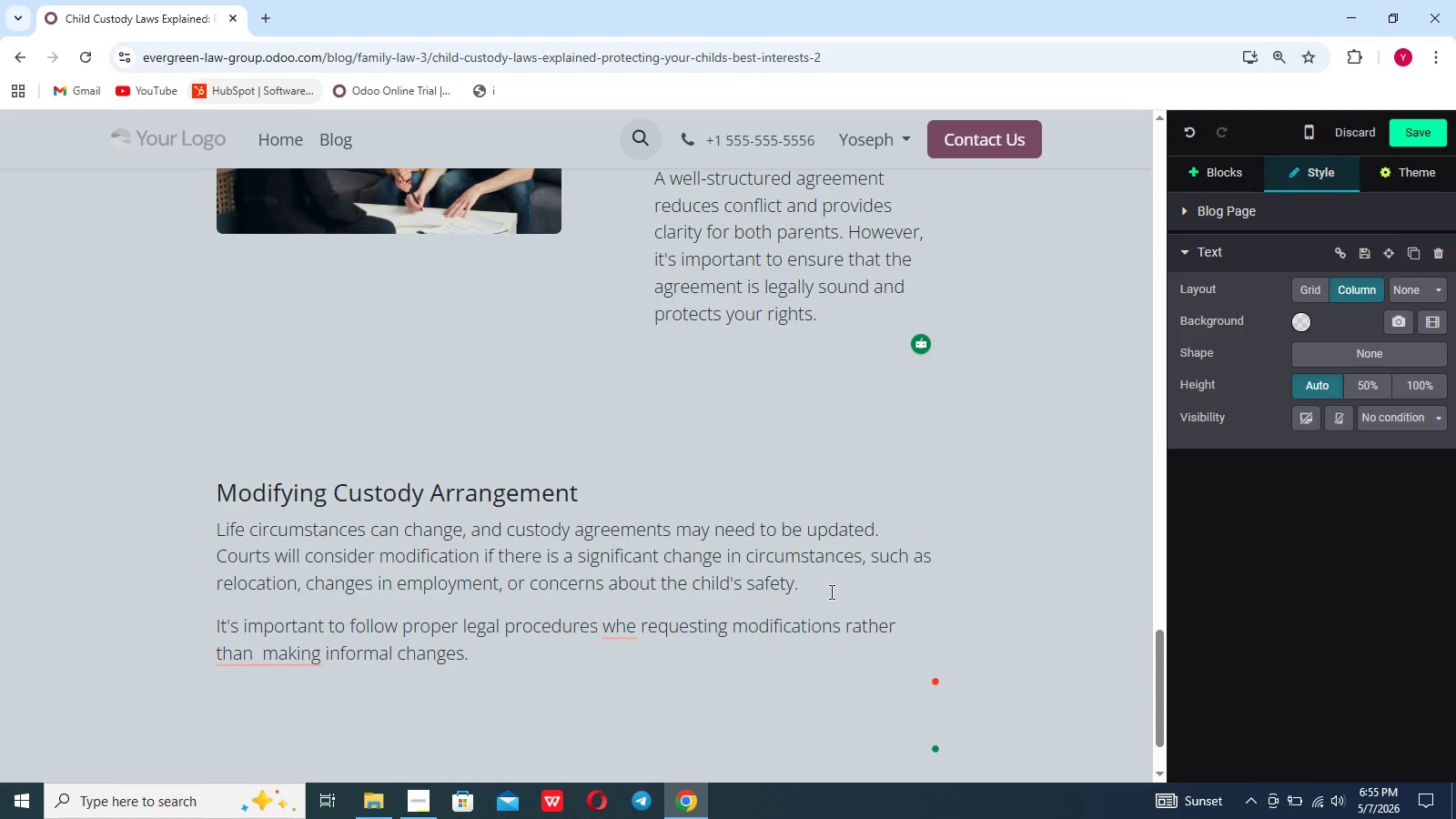 
wait(8.03)
 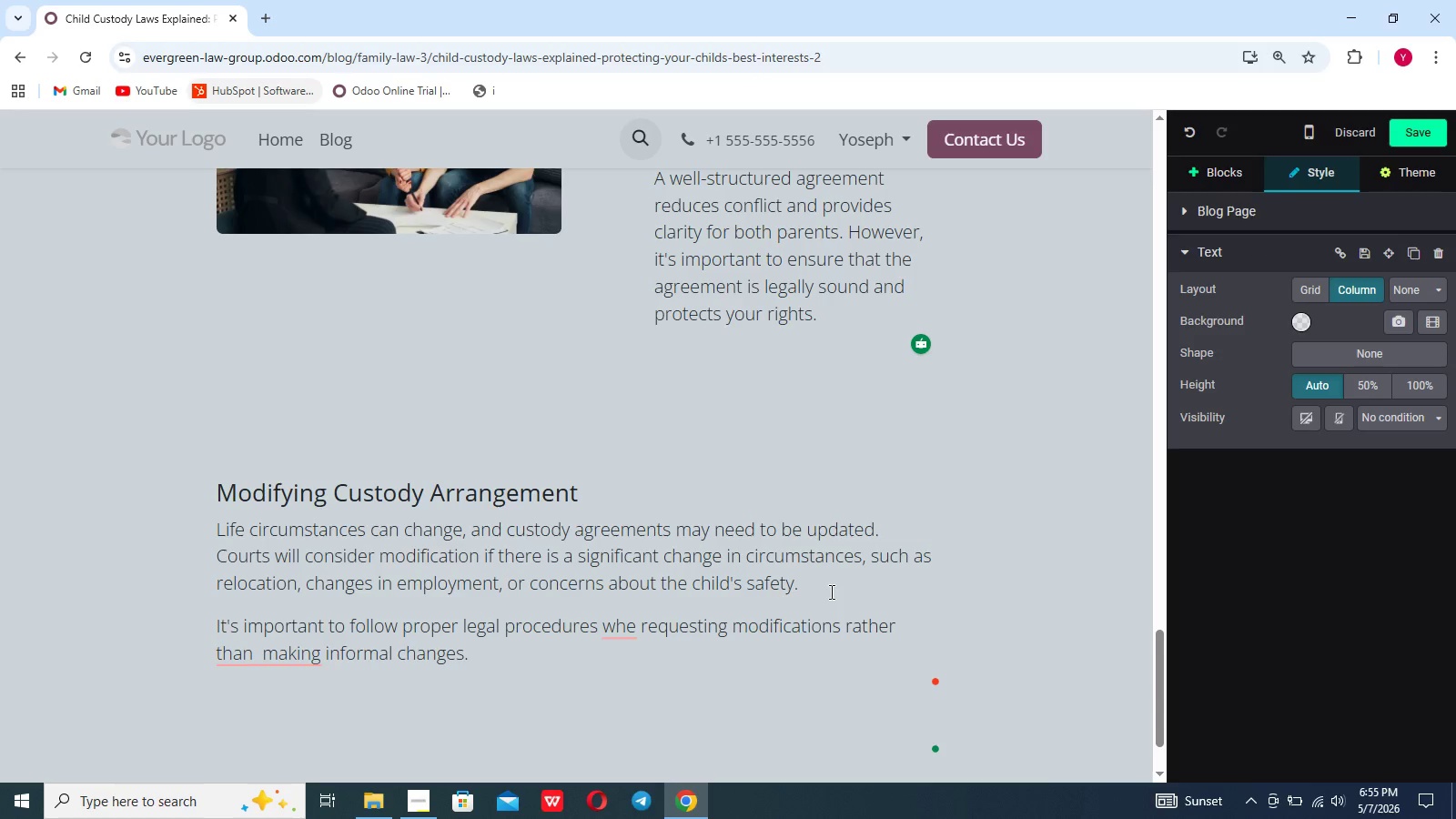 
key(Enter)
 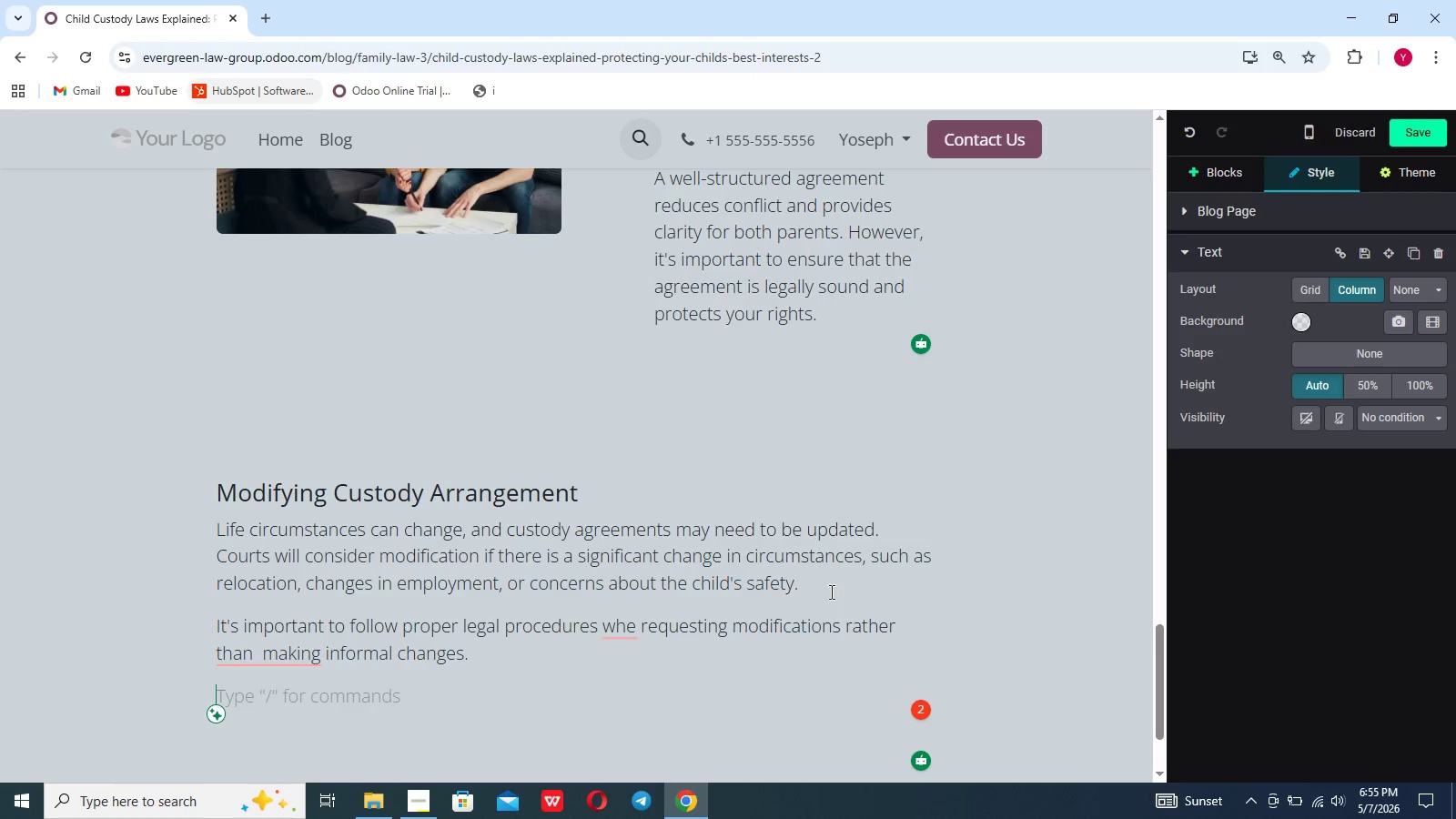 
key(Enter)
 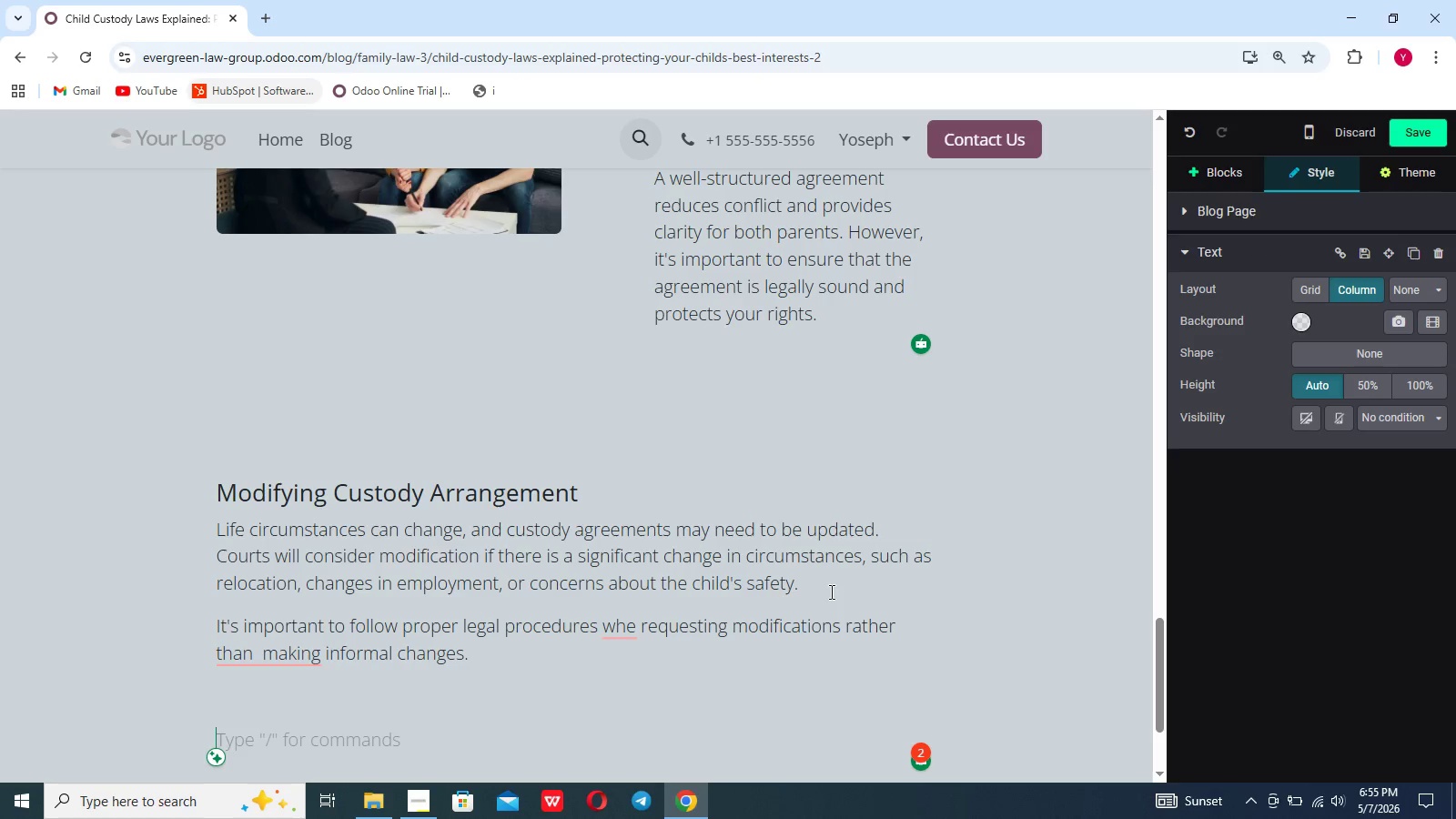 
type(NEED help M)
key(Backspace)
type(navigating Custody Decisions?)
 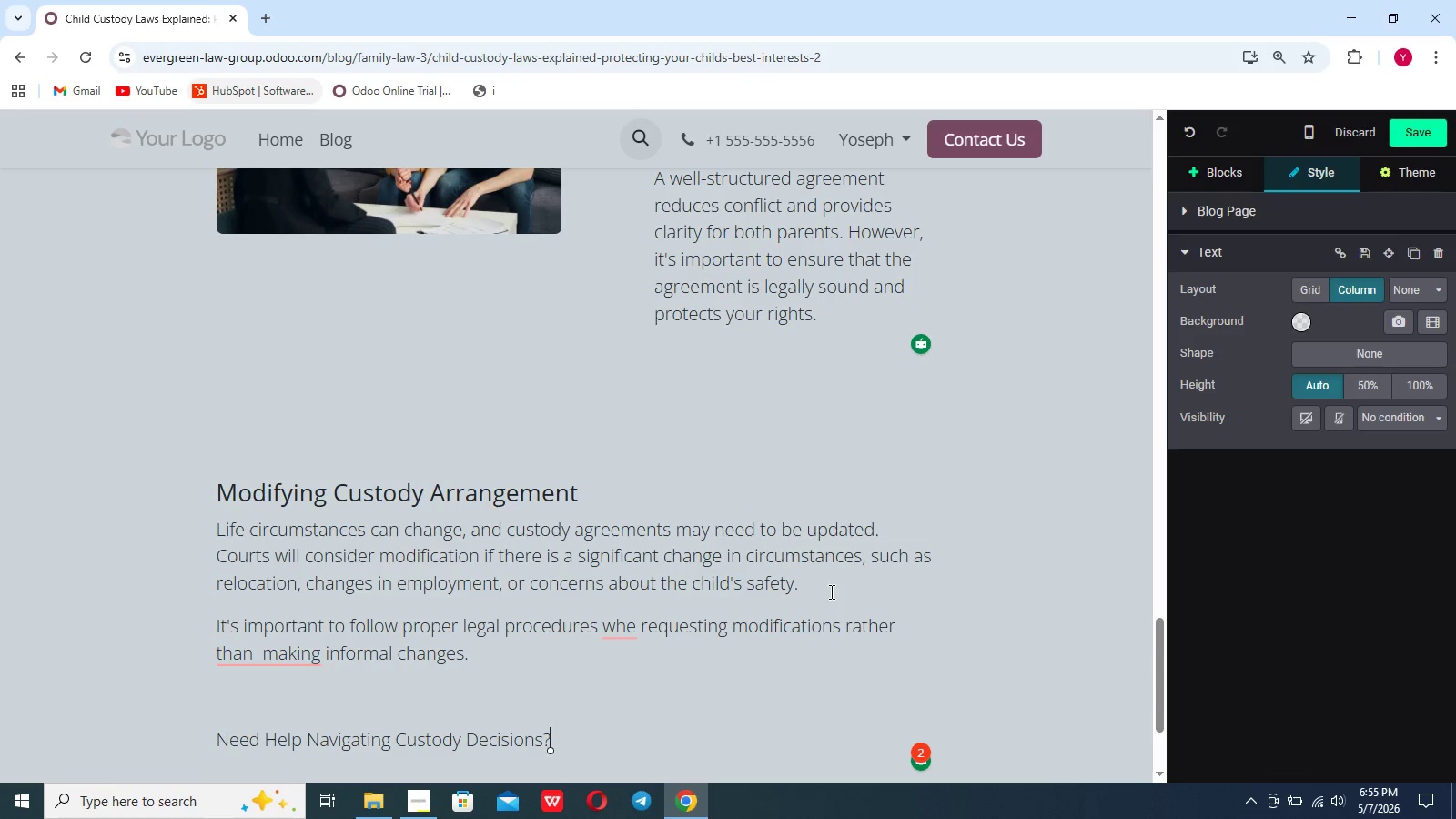 
left_click([284, 521])
 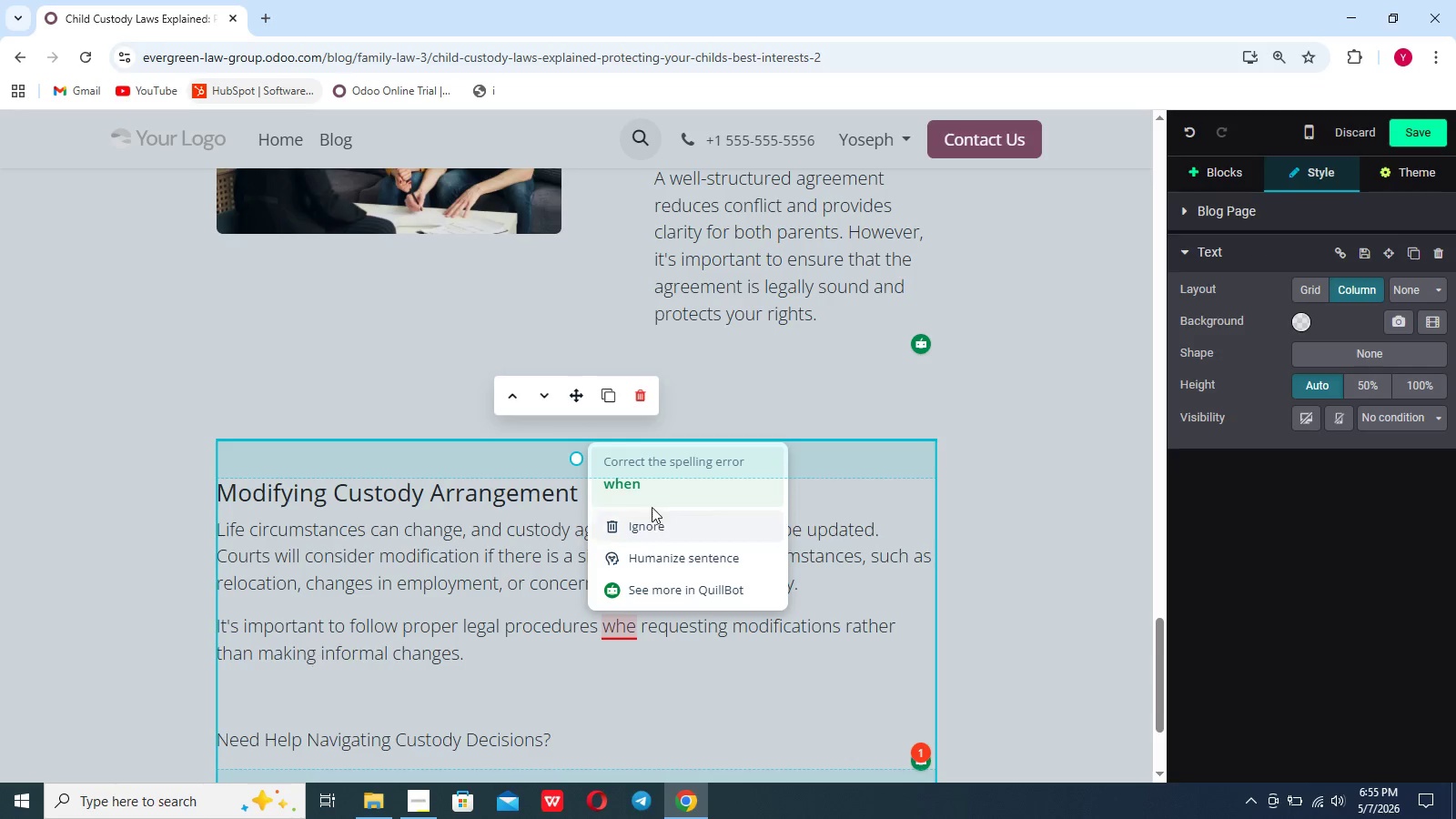 
left_click([652, 484])
 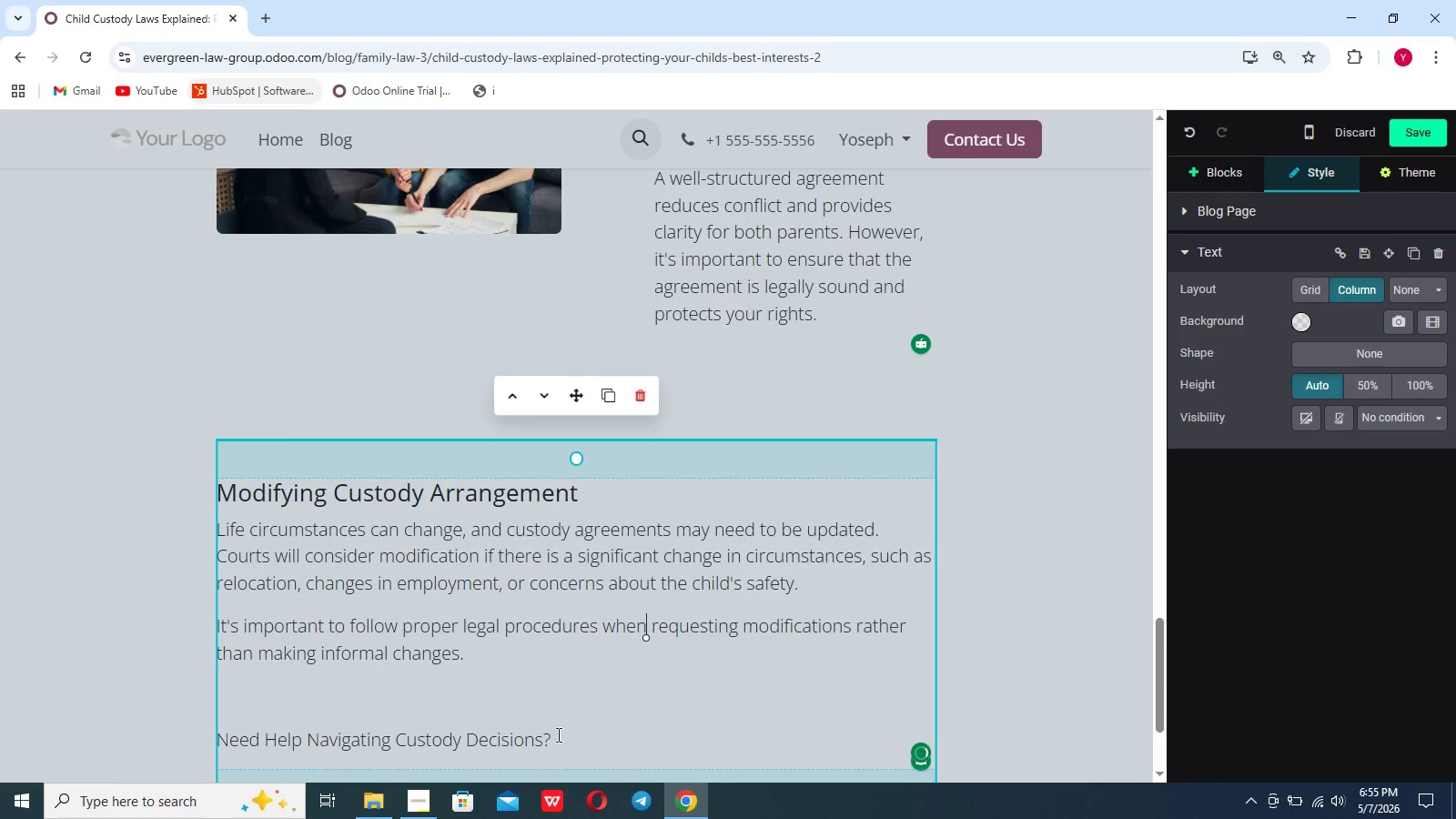 
left_click_drag(start_coordinate=[560, 742], to_coordinate=[187, 746])
 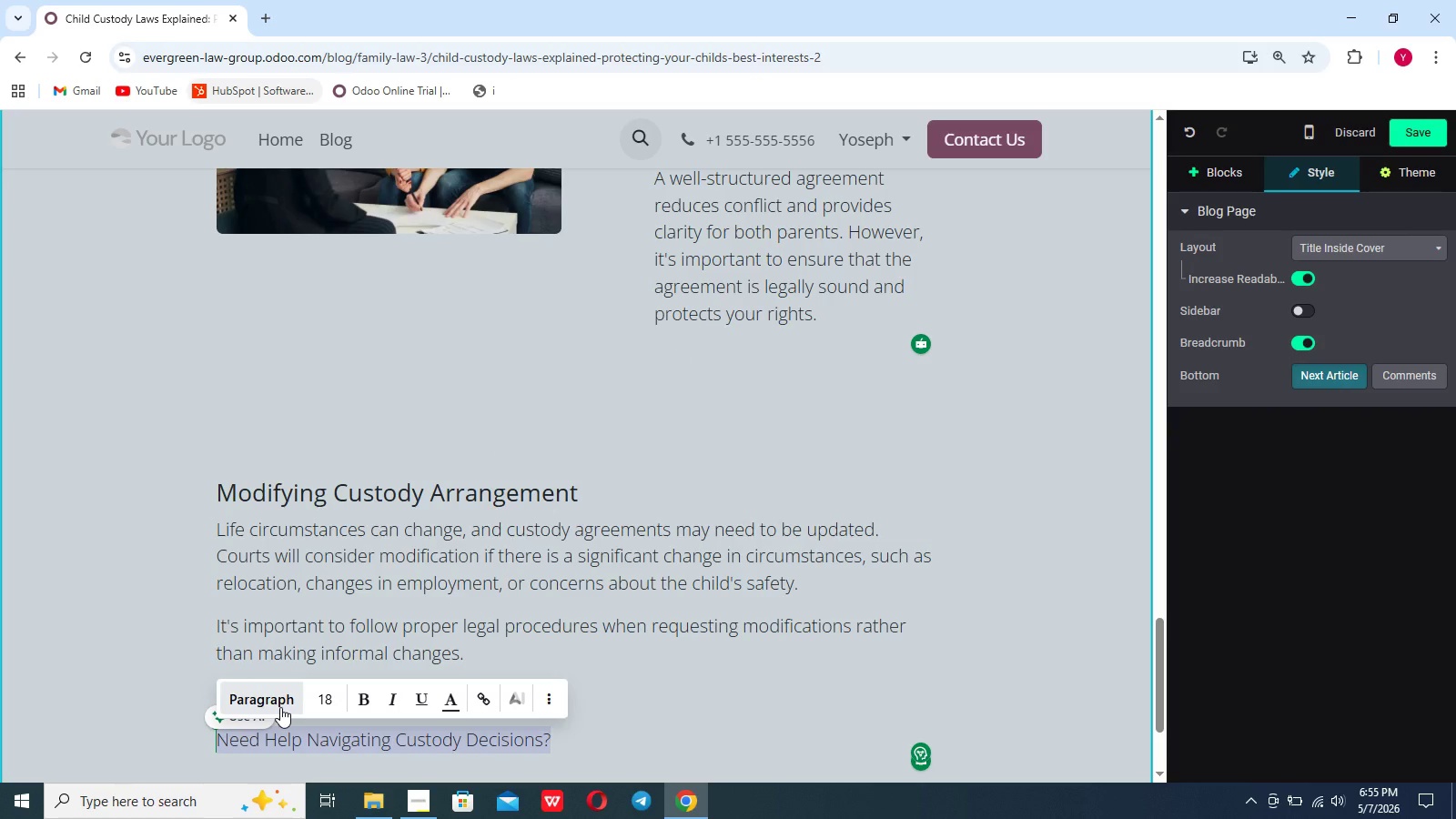 
left_click([280, 707])
 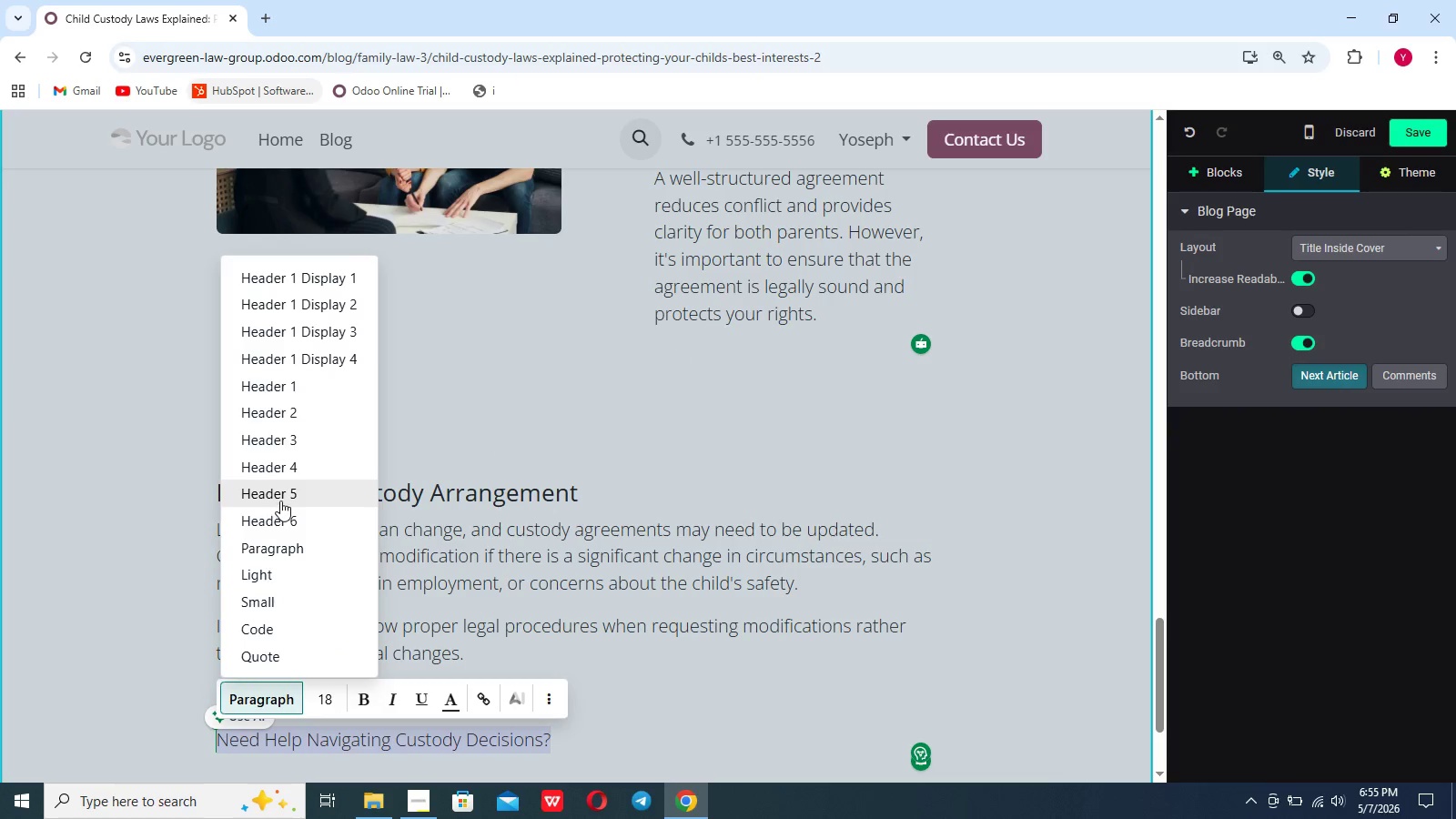 
left_click([281, 498])
 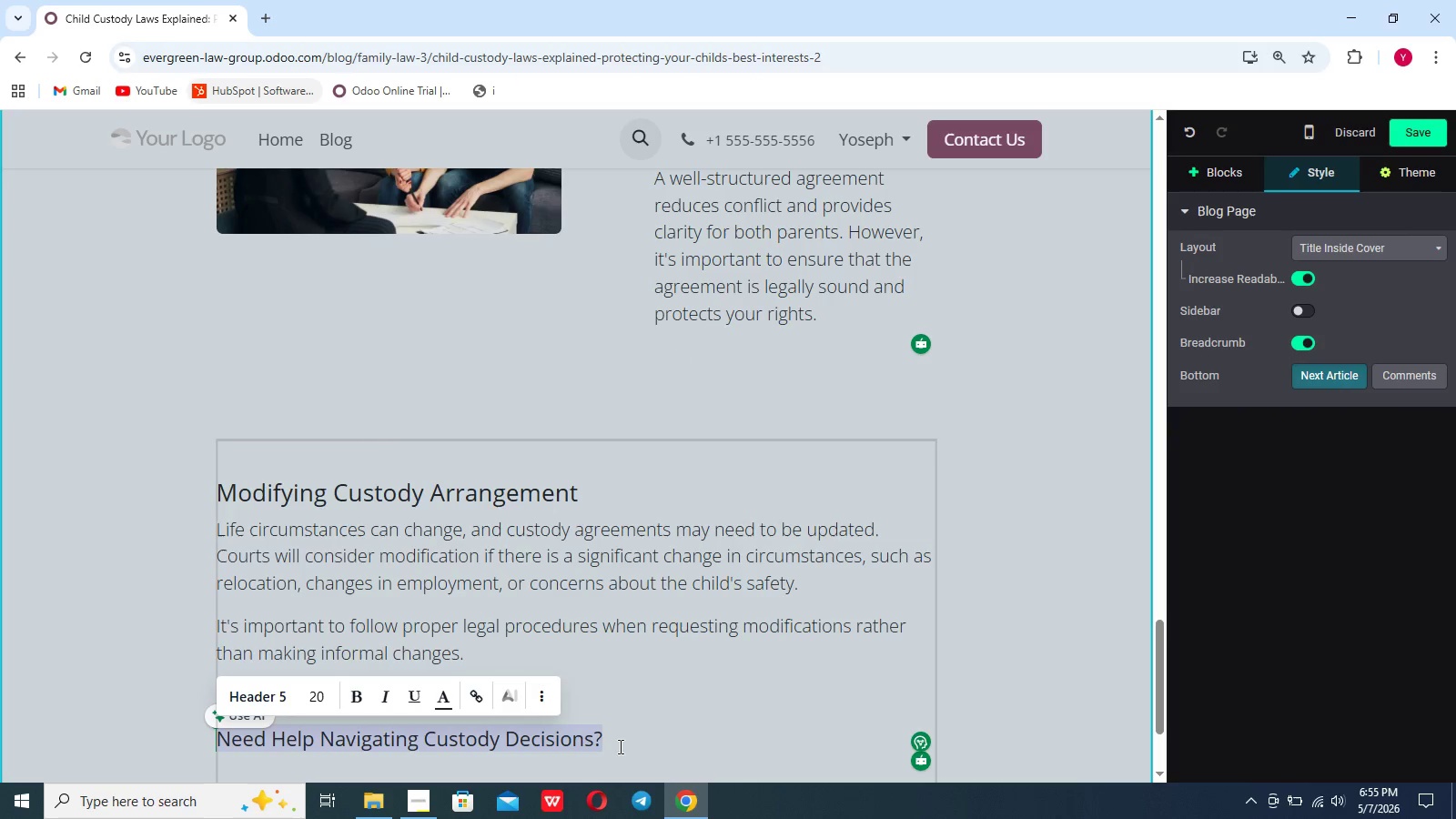 
left_click([620, 743])
 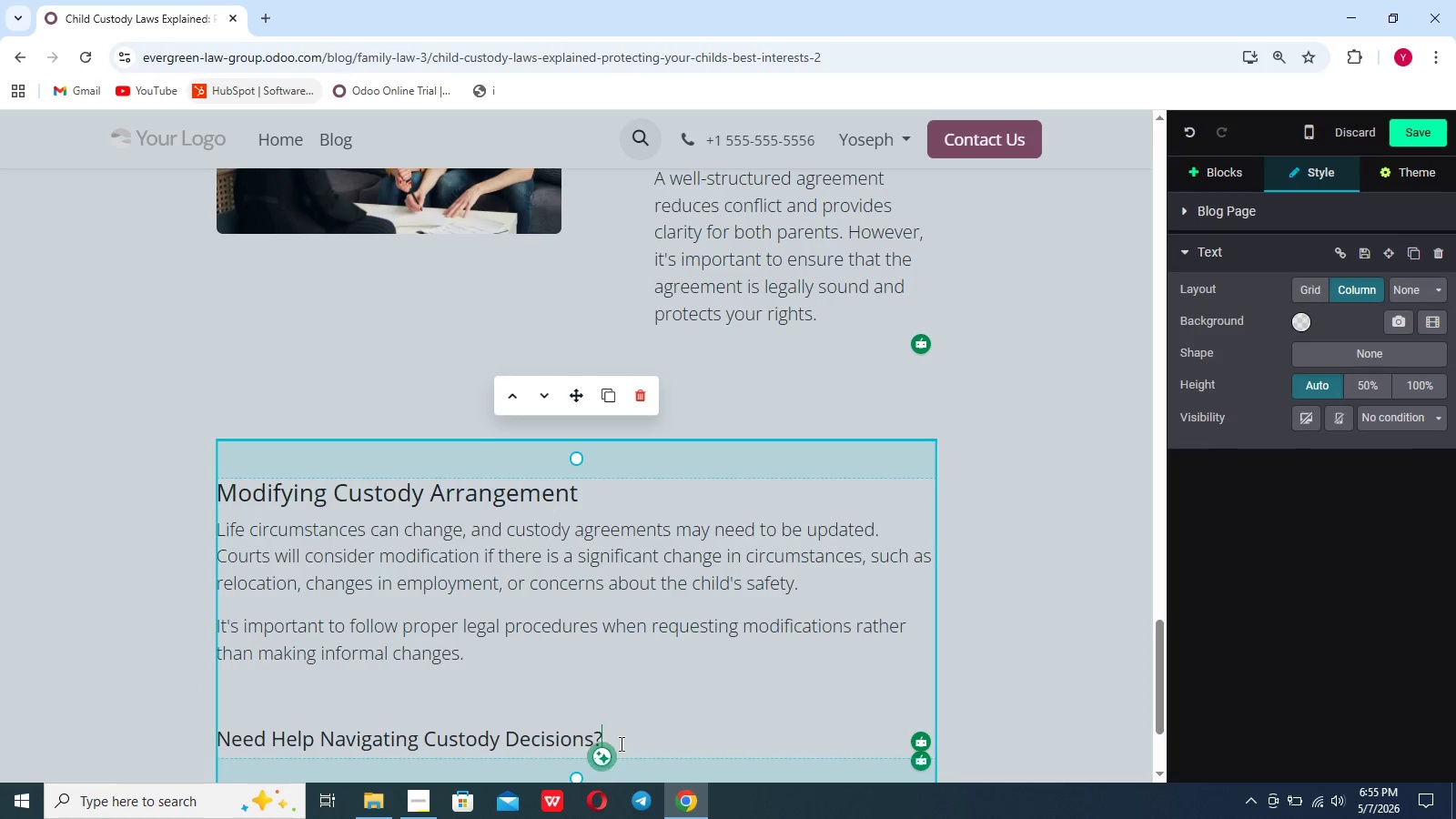 
key(Enter)
 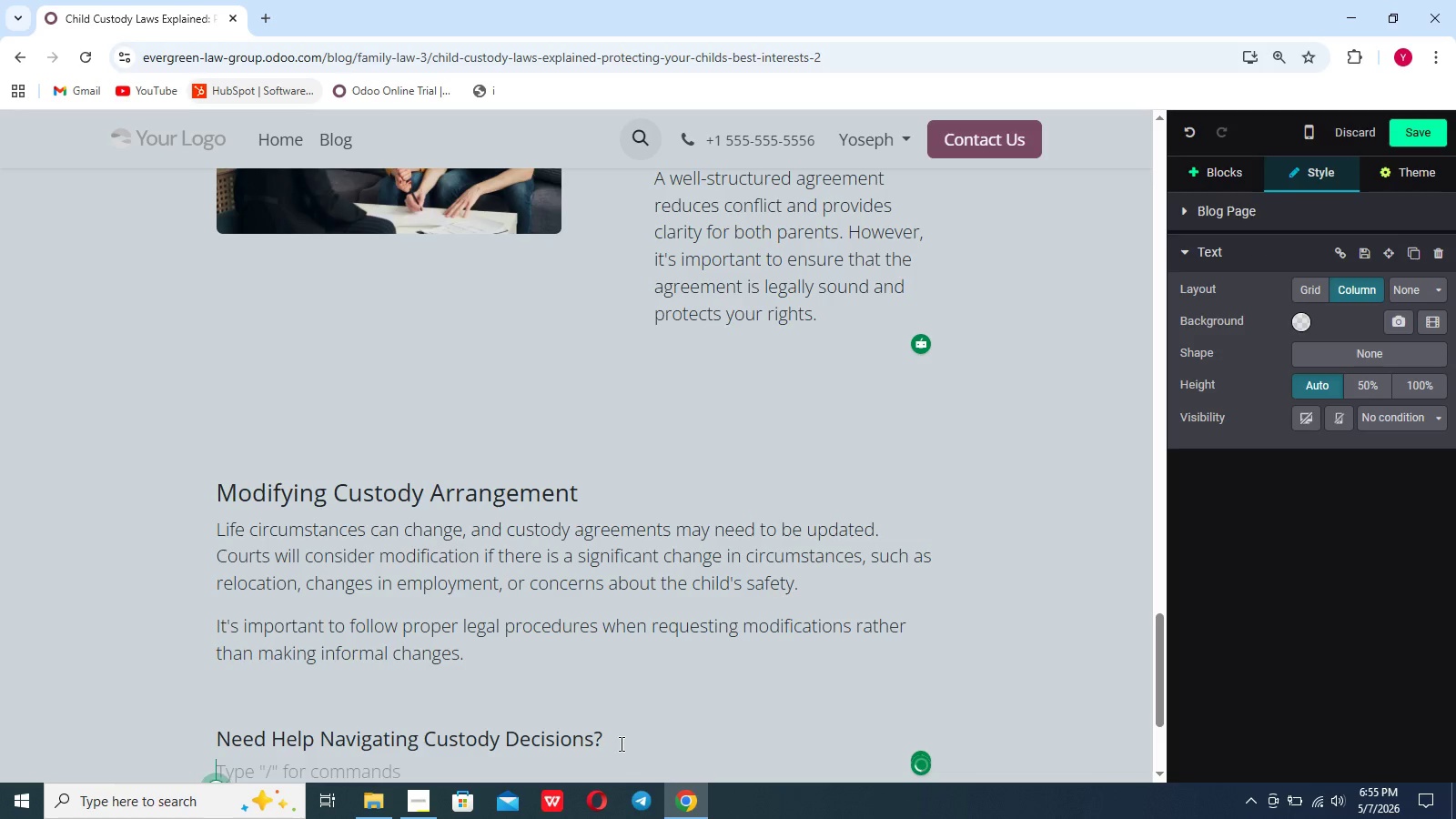 
scroll: coordinate [620, 743], scroll_direction: down, amount: 7.0
 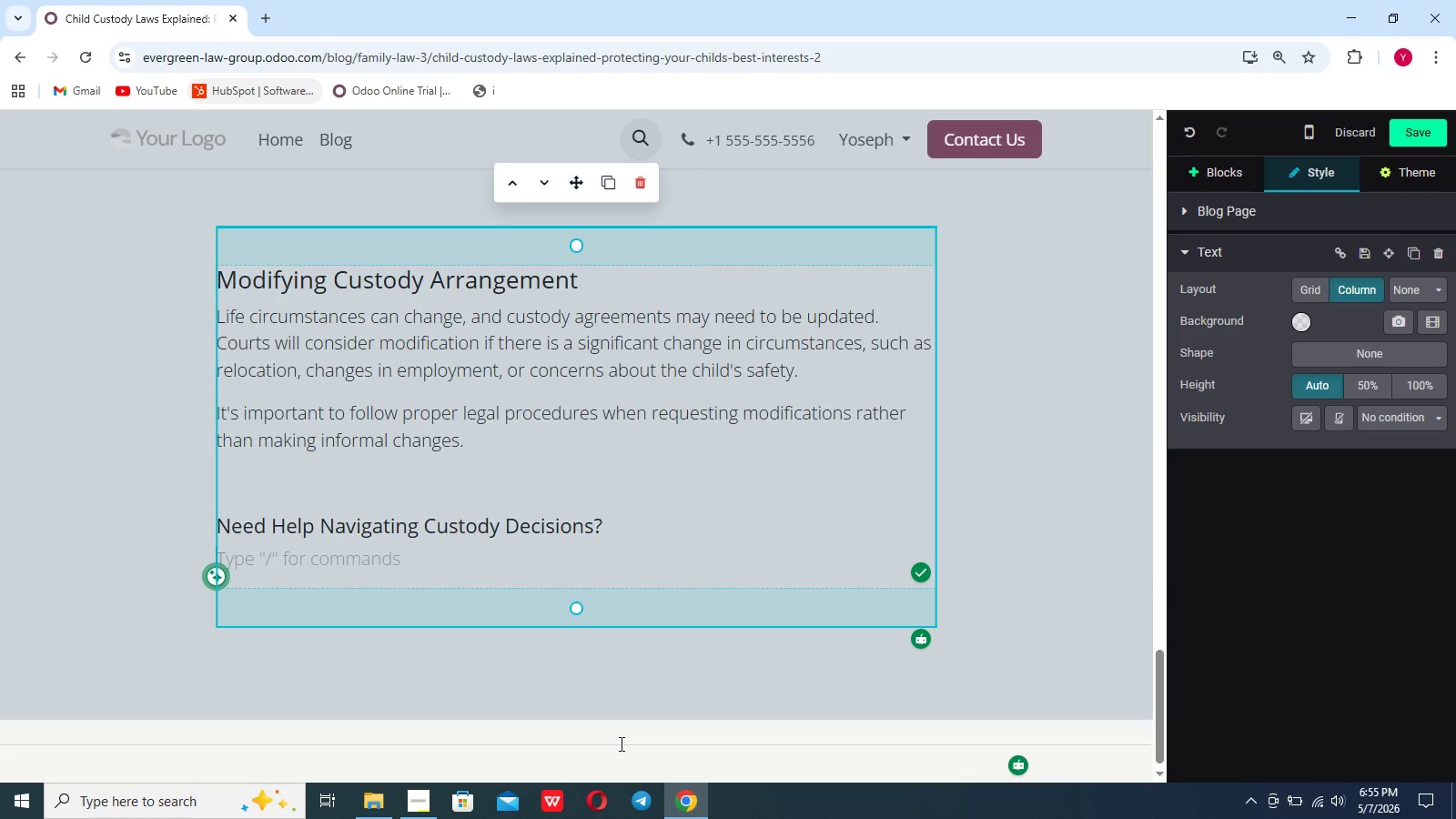 
scroll: coordinate [620, 743], scroll_direction: none, amount: 0.0
 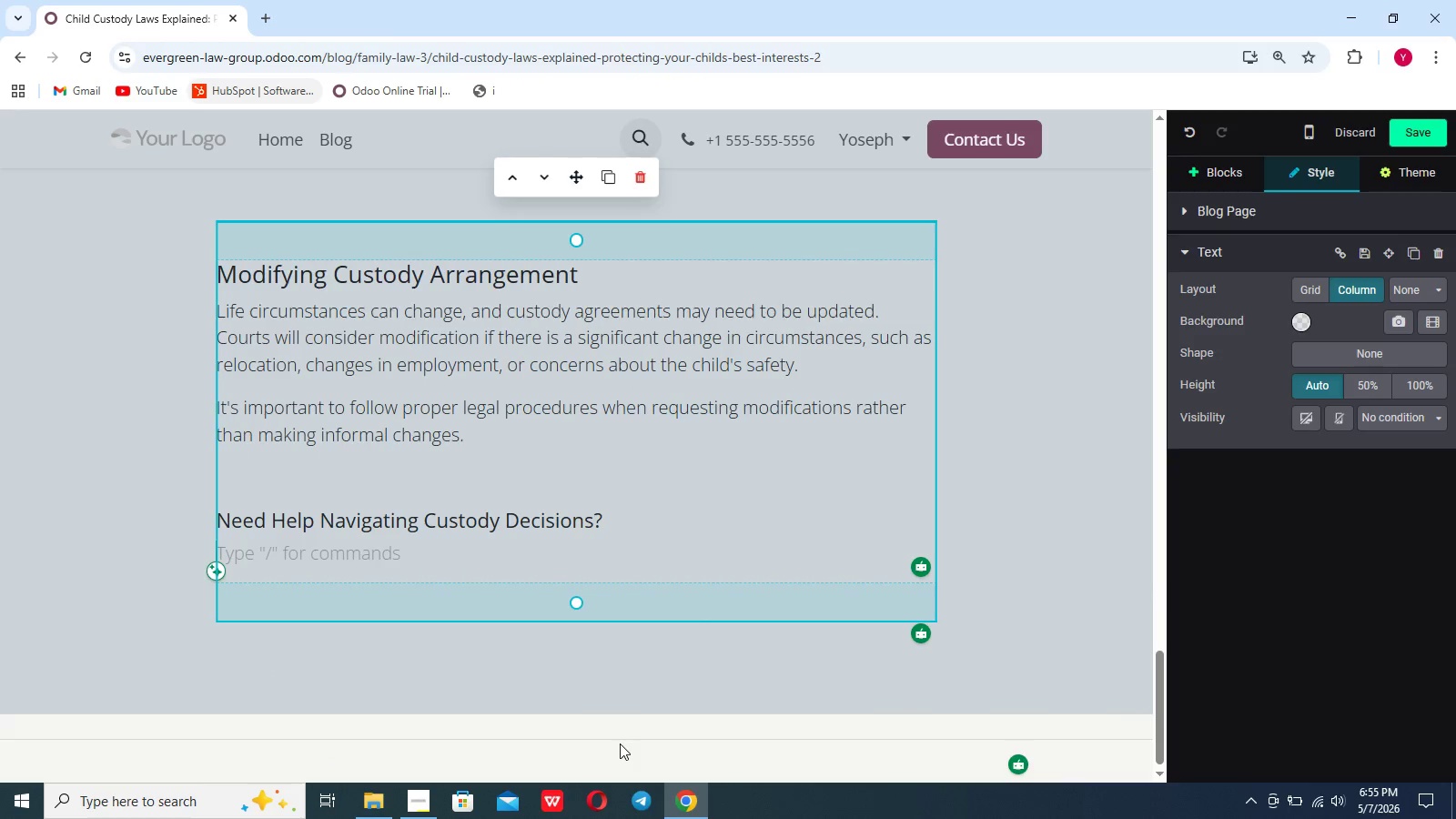 
key(Enter)
 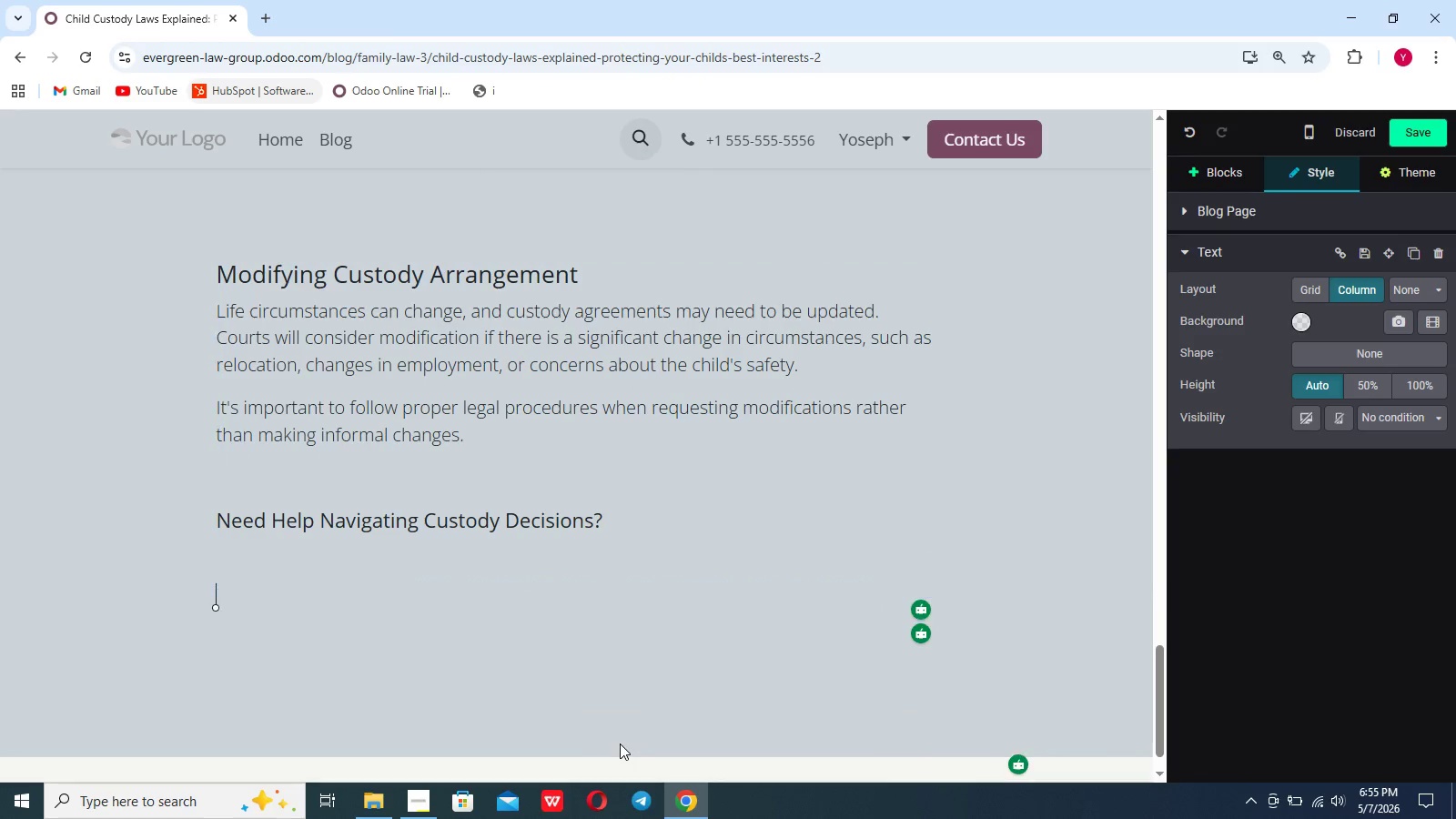 
type(Our experiences family law ator)
key(Backspace)
key(Backspace)
type(ro)
key(Backspace)
key(Backspace)
type(torneyes are here to guide t)
key(Backspace)
type(you every step of the way/)
key(Backspace)
type(.)
 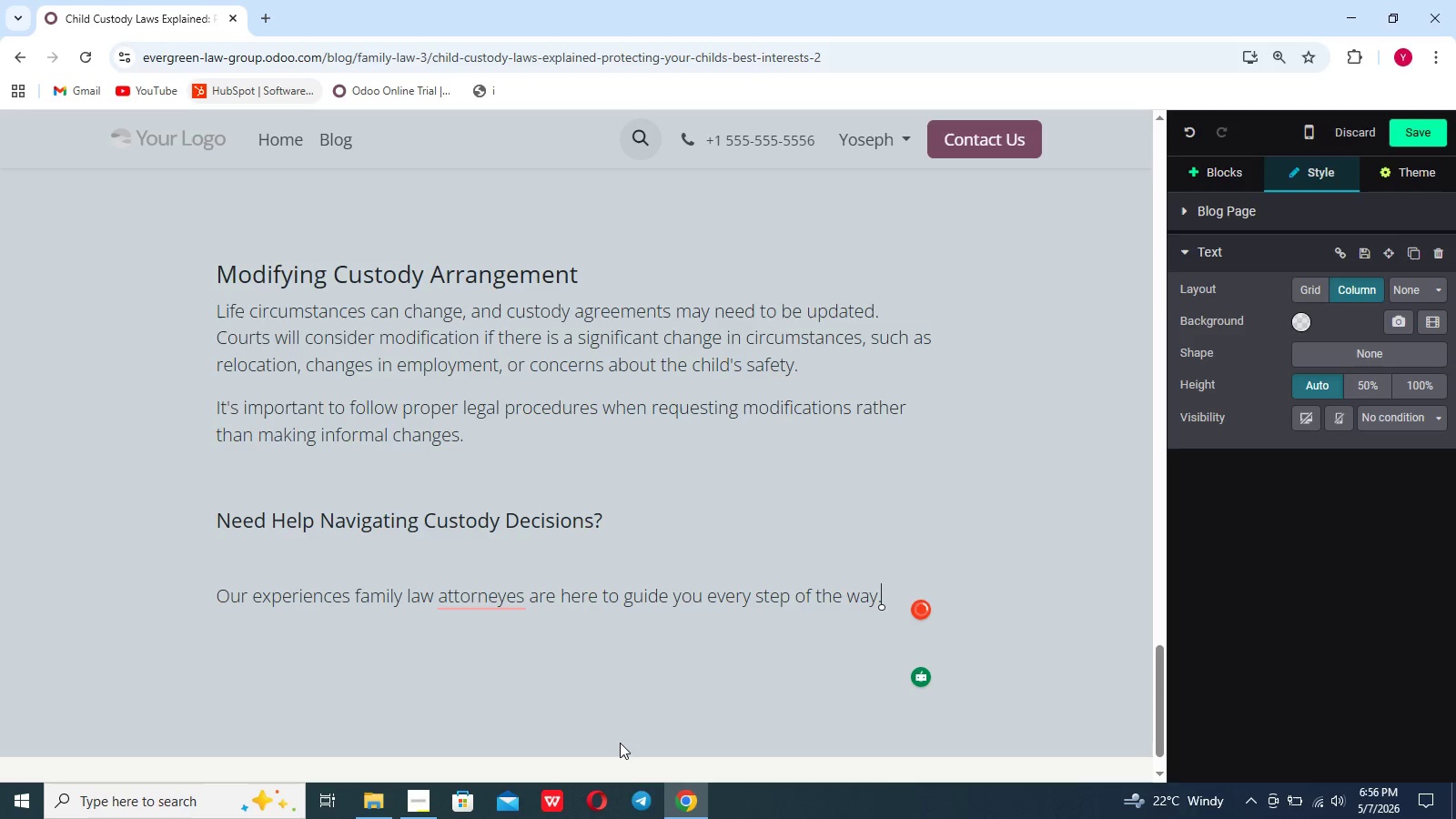 
key(Enter)
 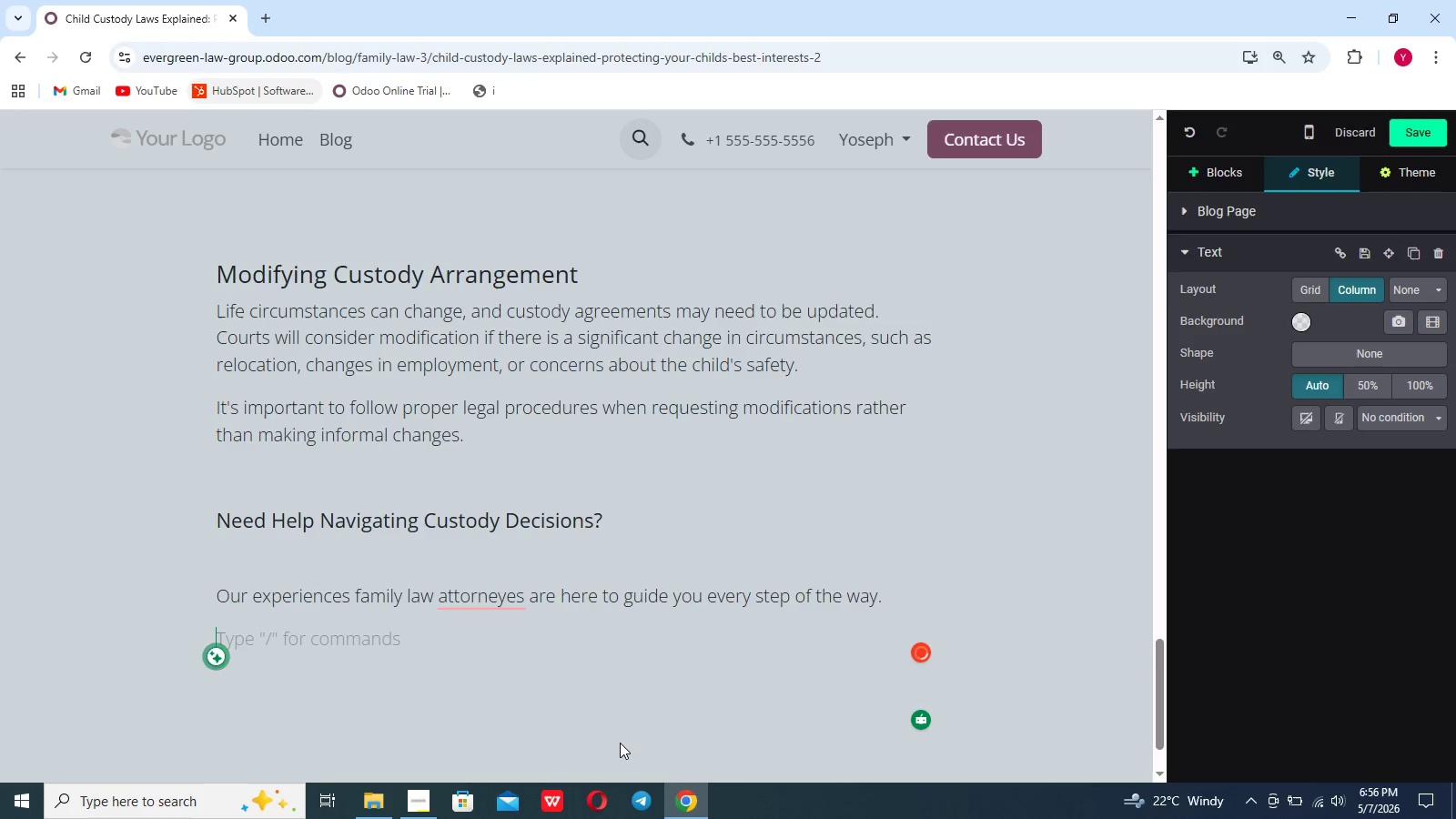 
key(Enter)
 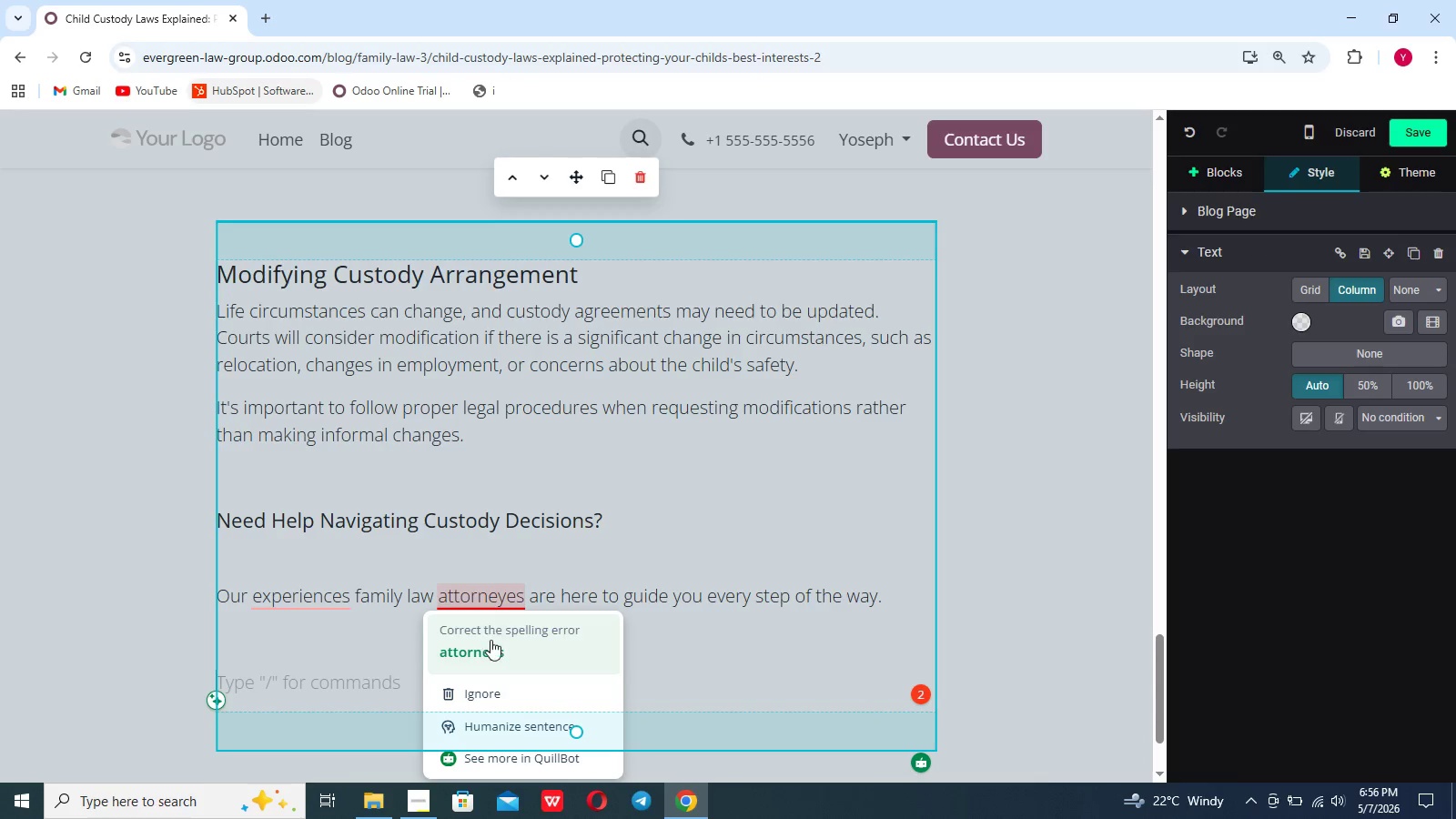 
double_click([489, 641])
 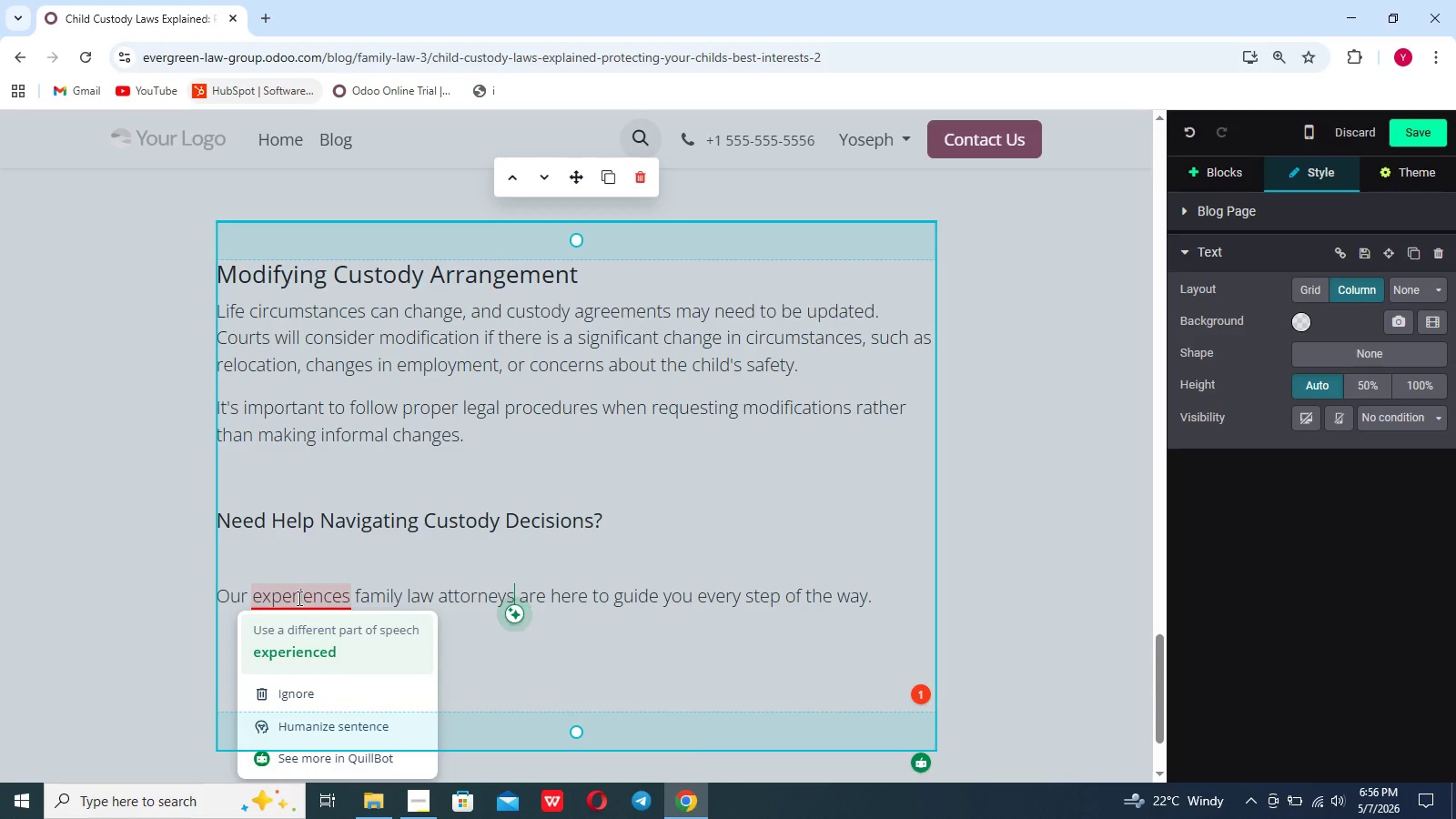 
left_click([299, 657])
 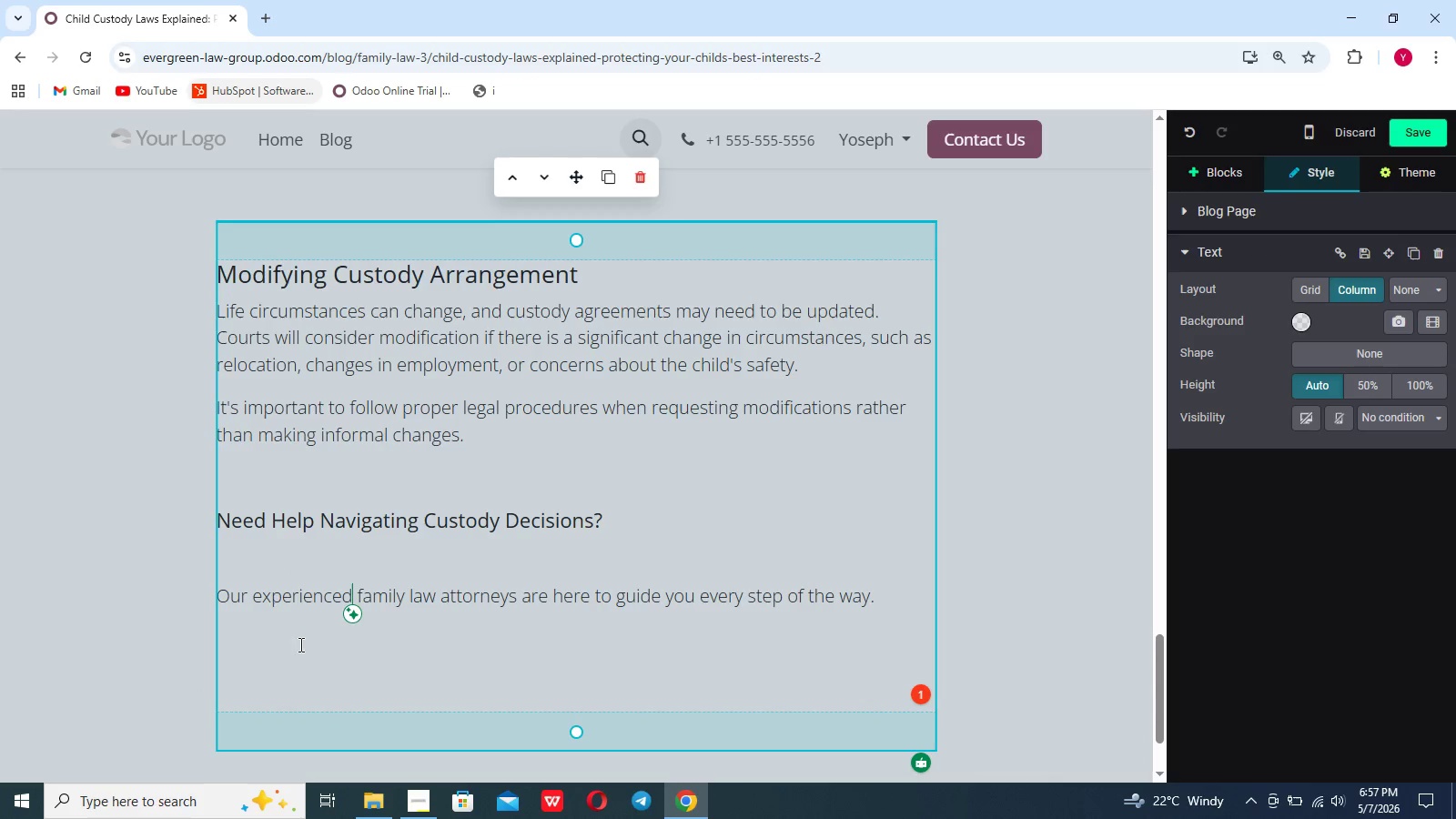 
left_click([298, 637])
 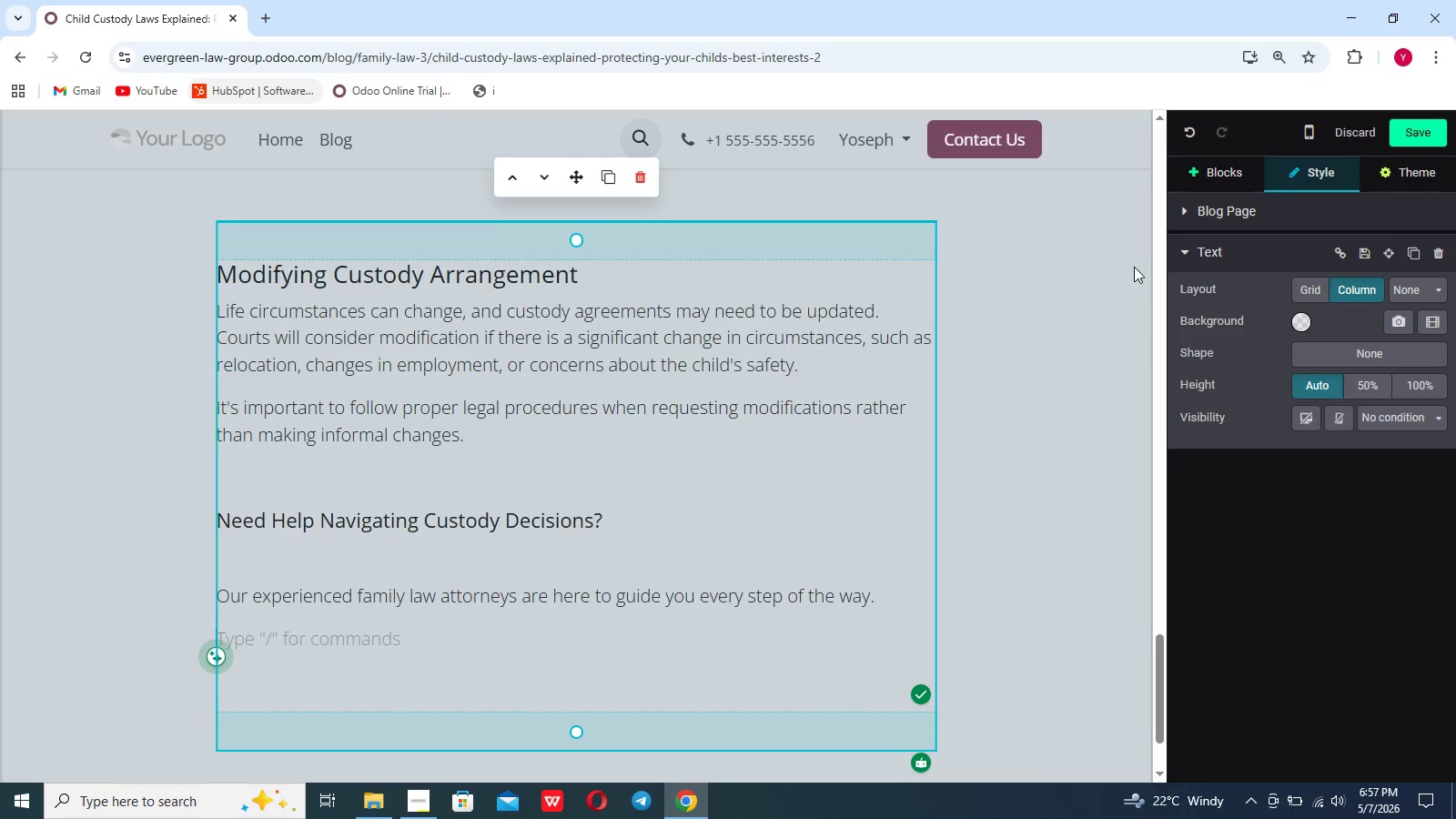 
left_click([1235, 170])
 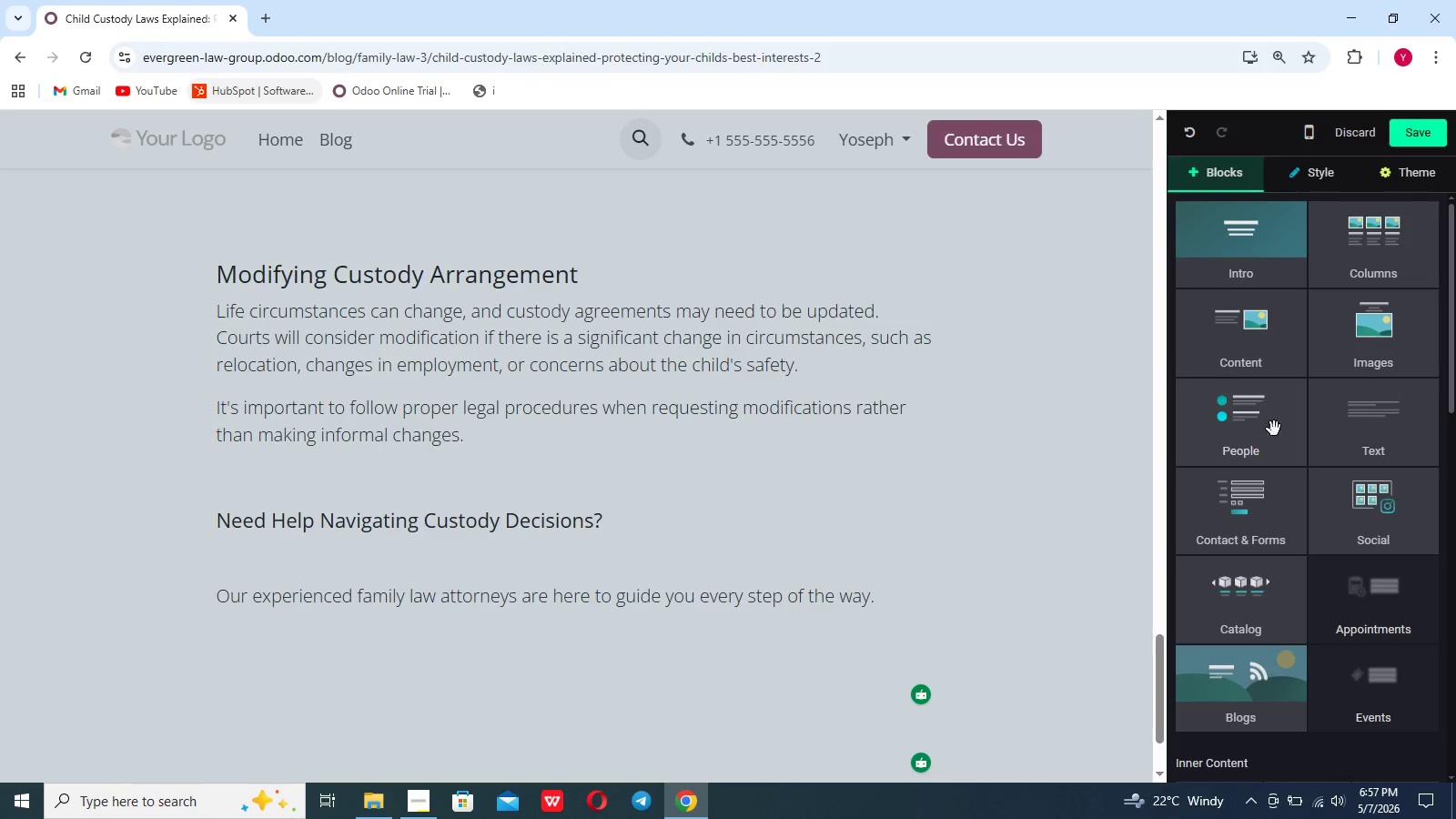 
scroll: coordinate [1299, 581], scroll_direction: down, amount: 5.0
 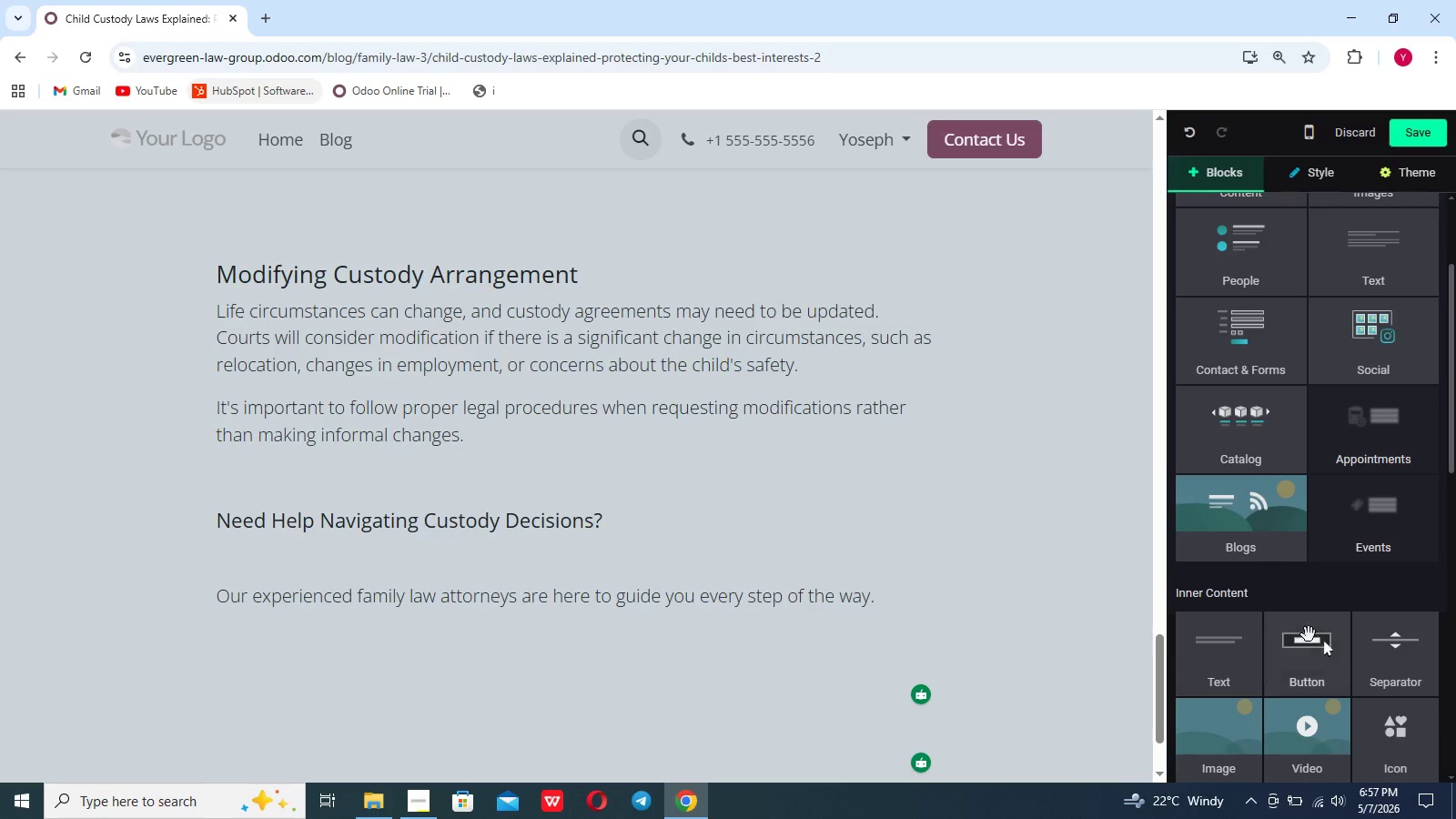 
left_click_drag(start_coordinate=[1309, 647], to_coordinate=[298, 624])
 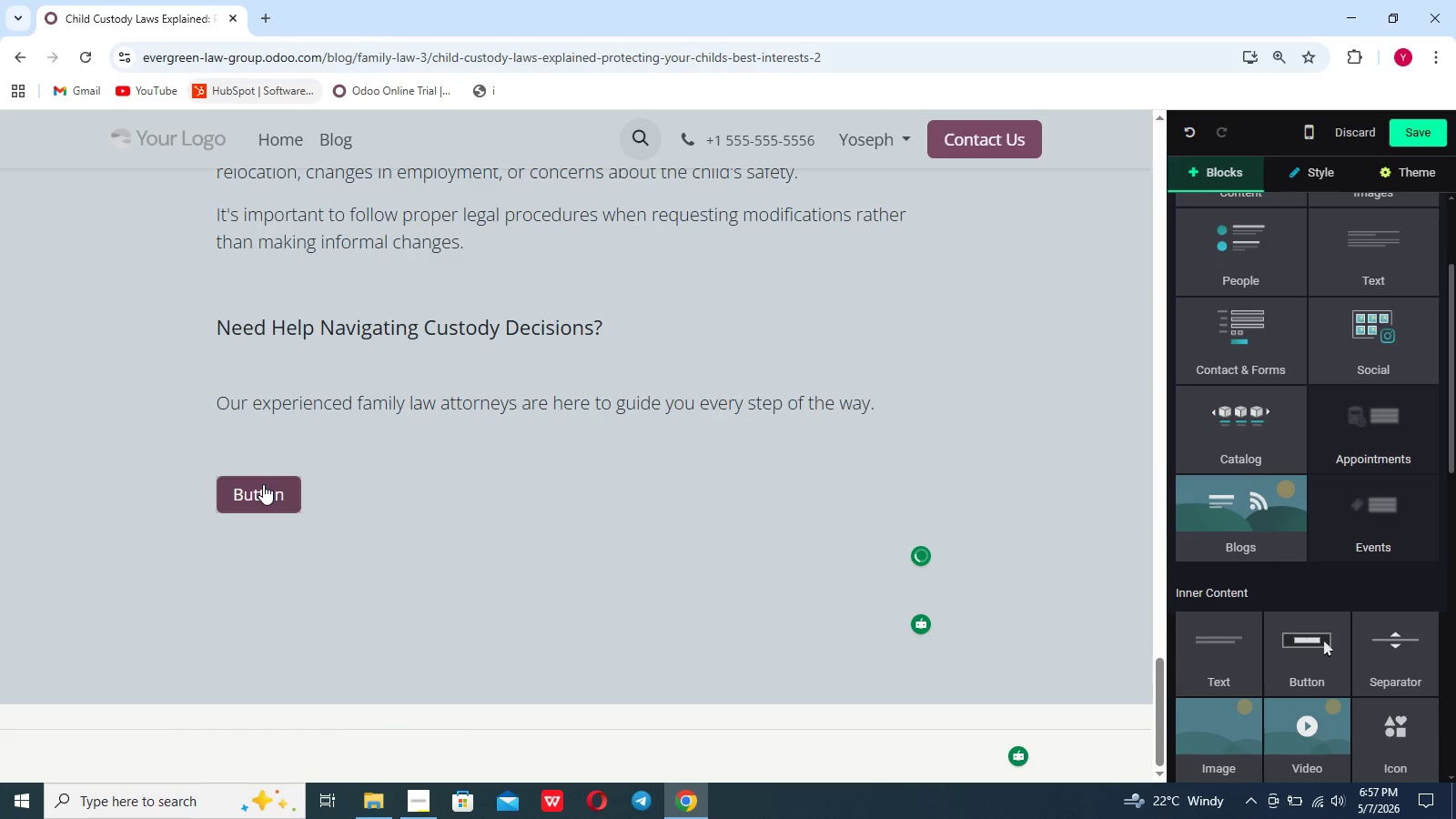 
left_click([264, 493])
 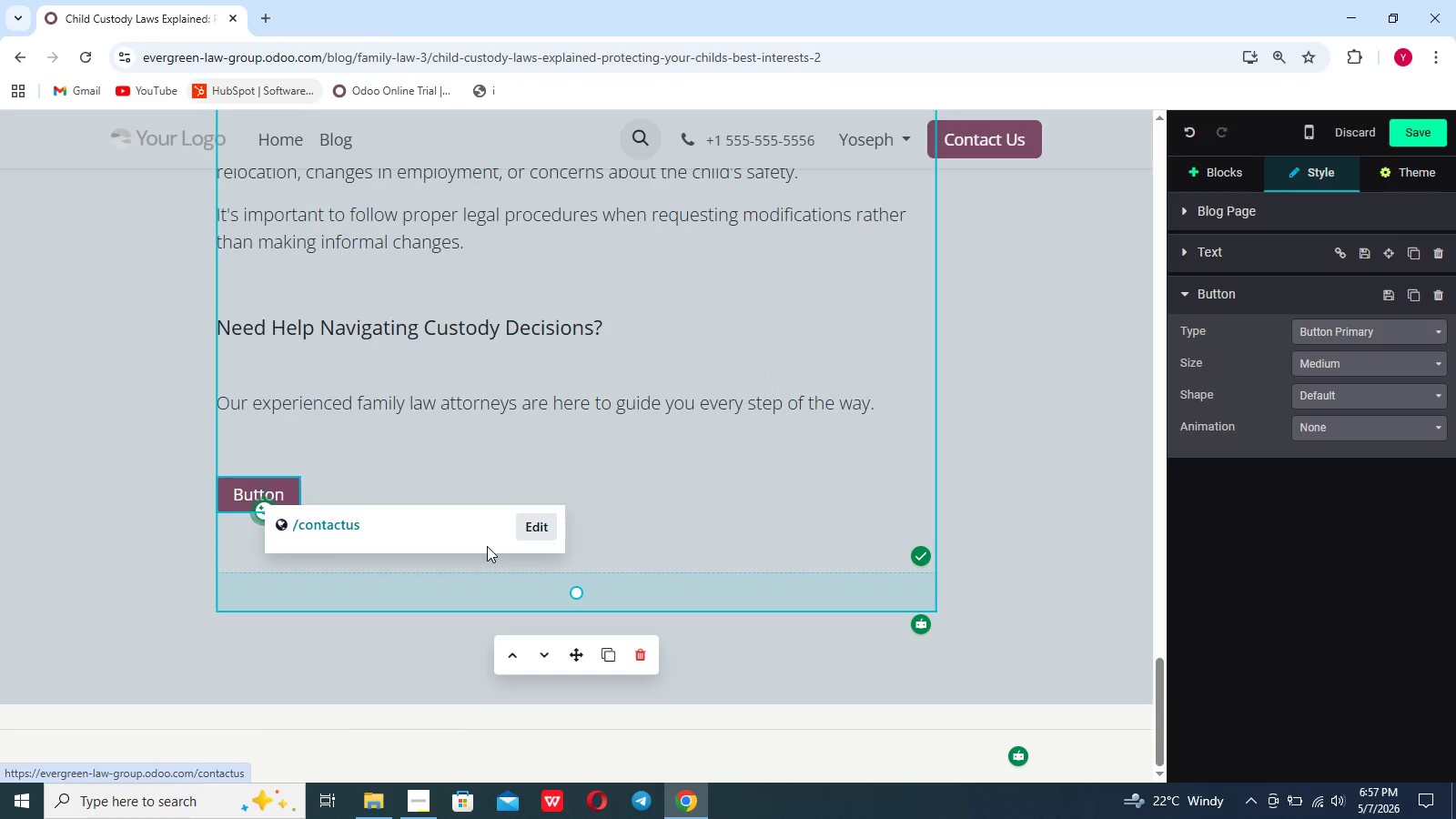 
left_click([551, 539])
 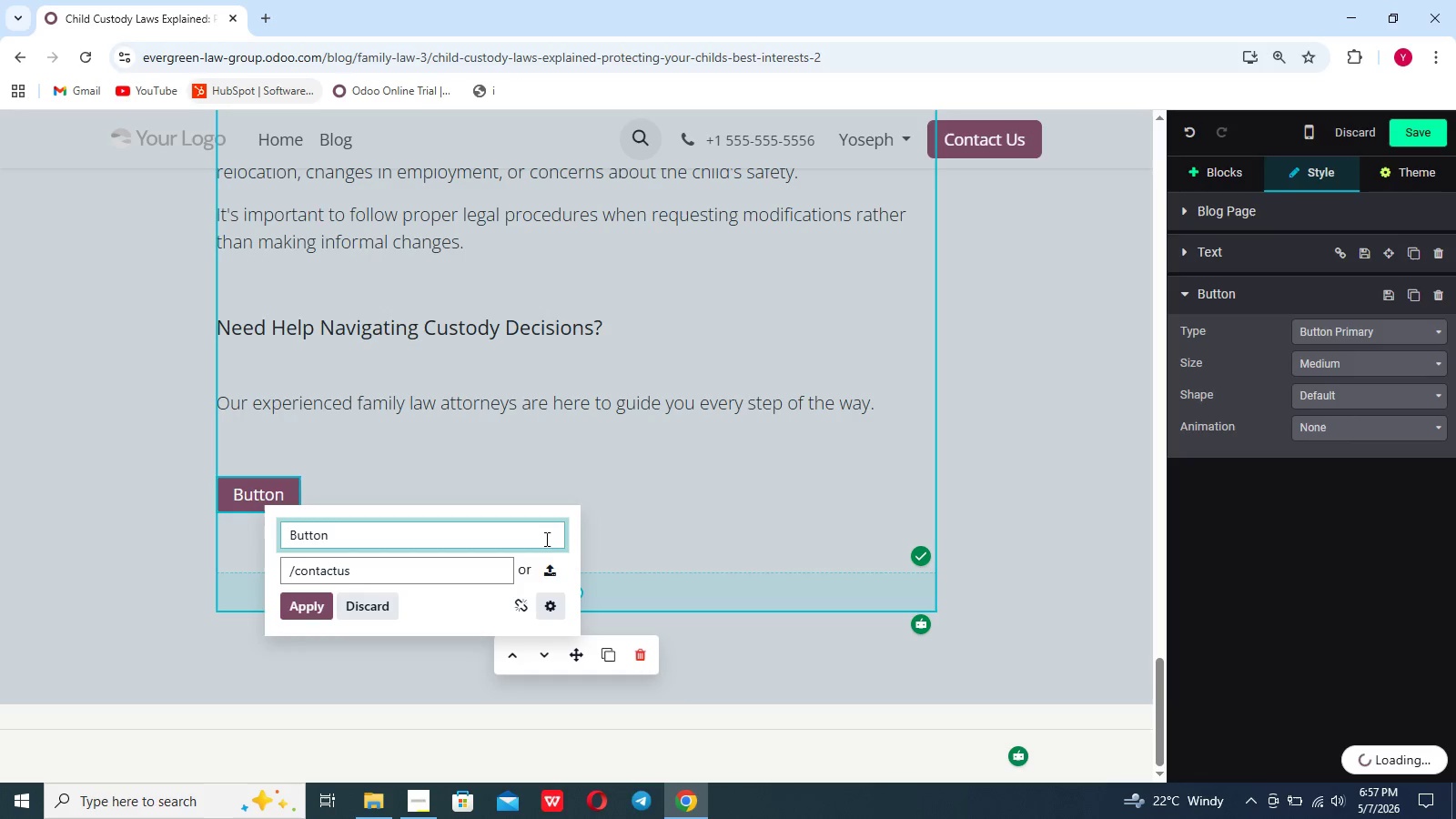 
key(Control+A)
 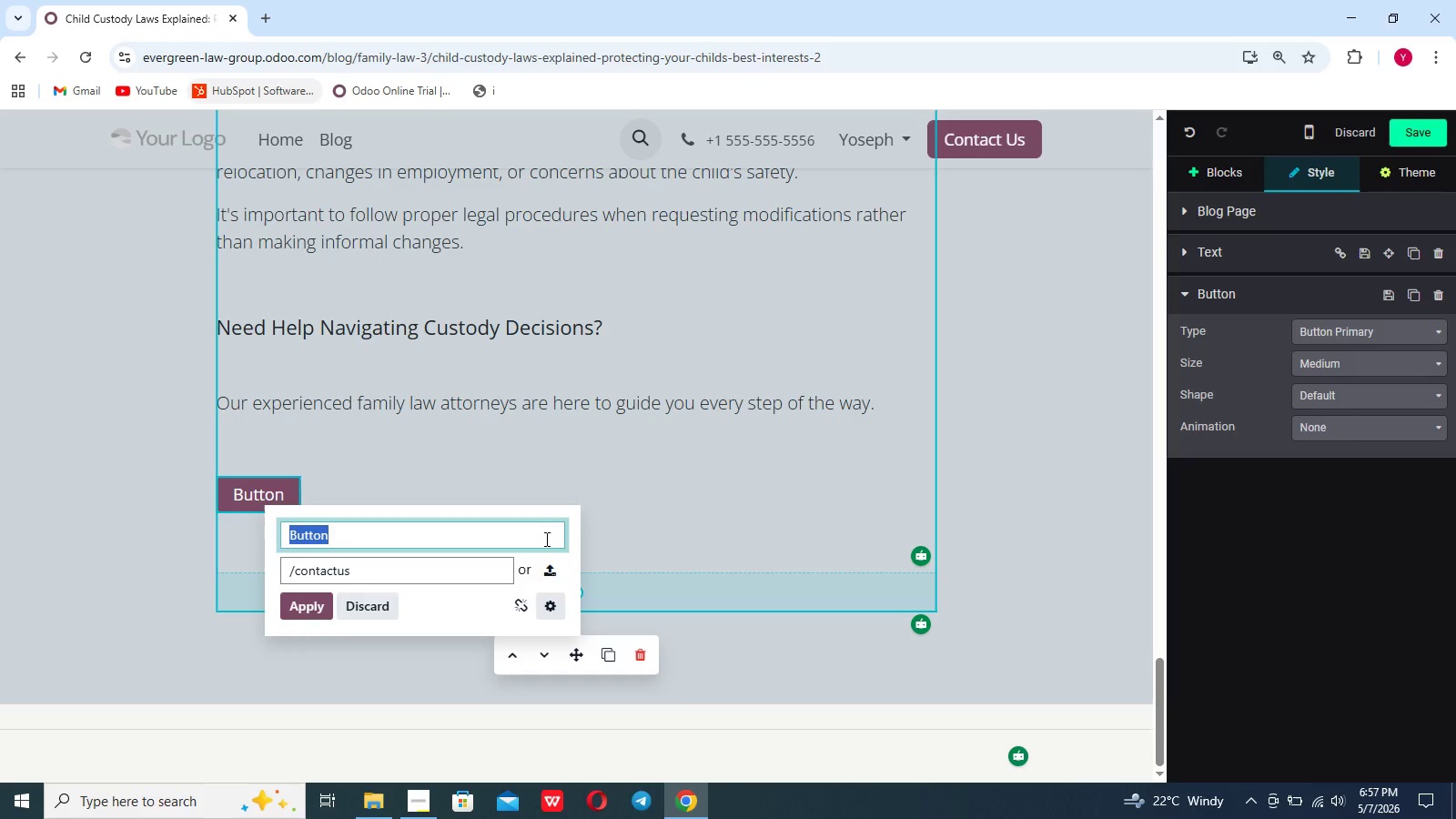 
key(Control+Backspace)
 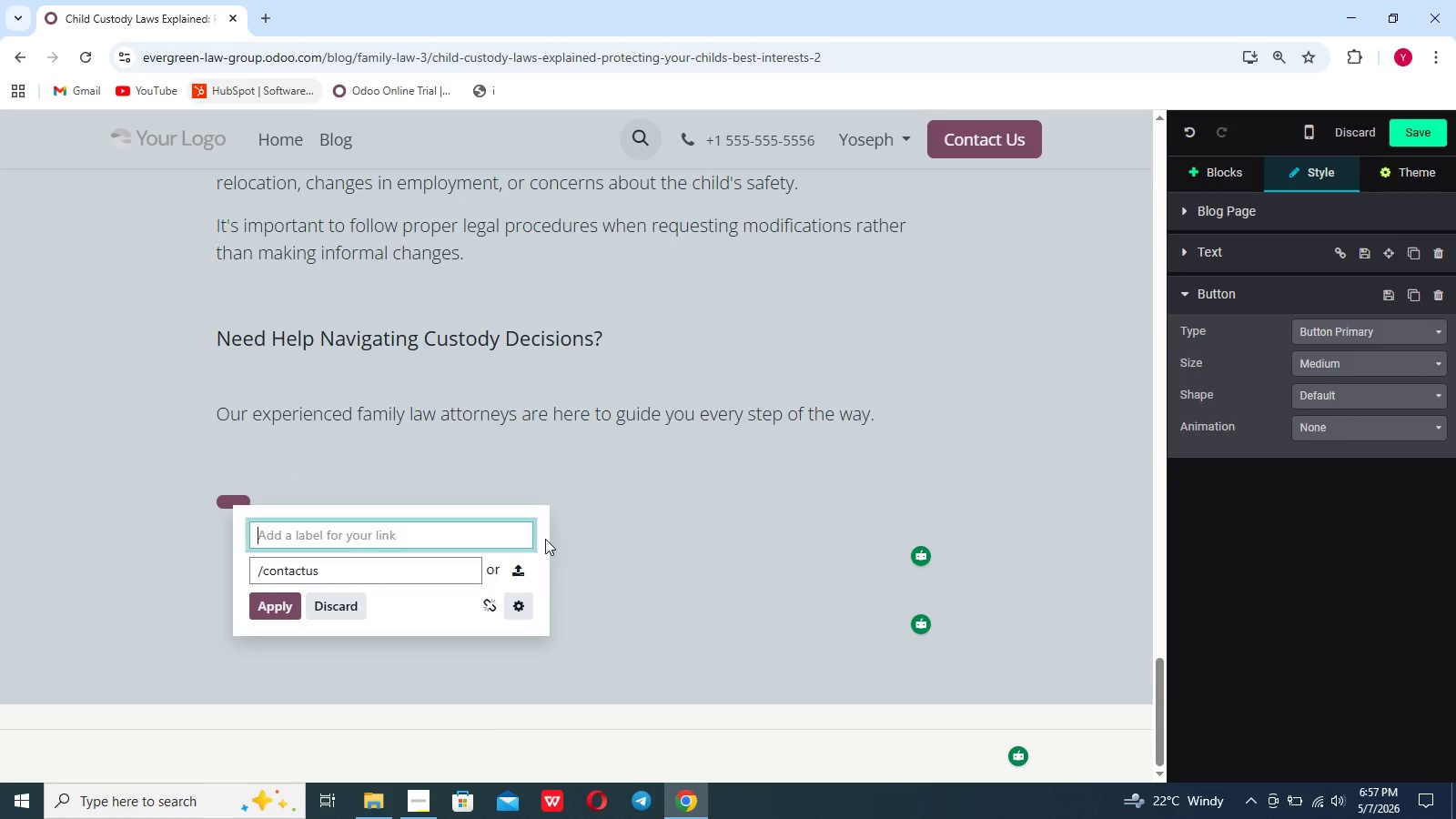 
key(Control+B)
 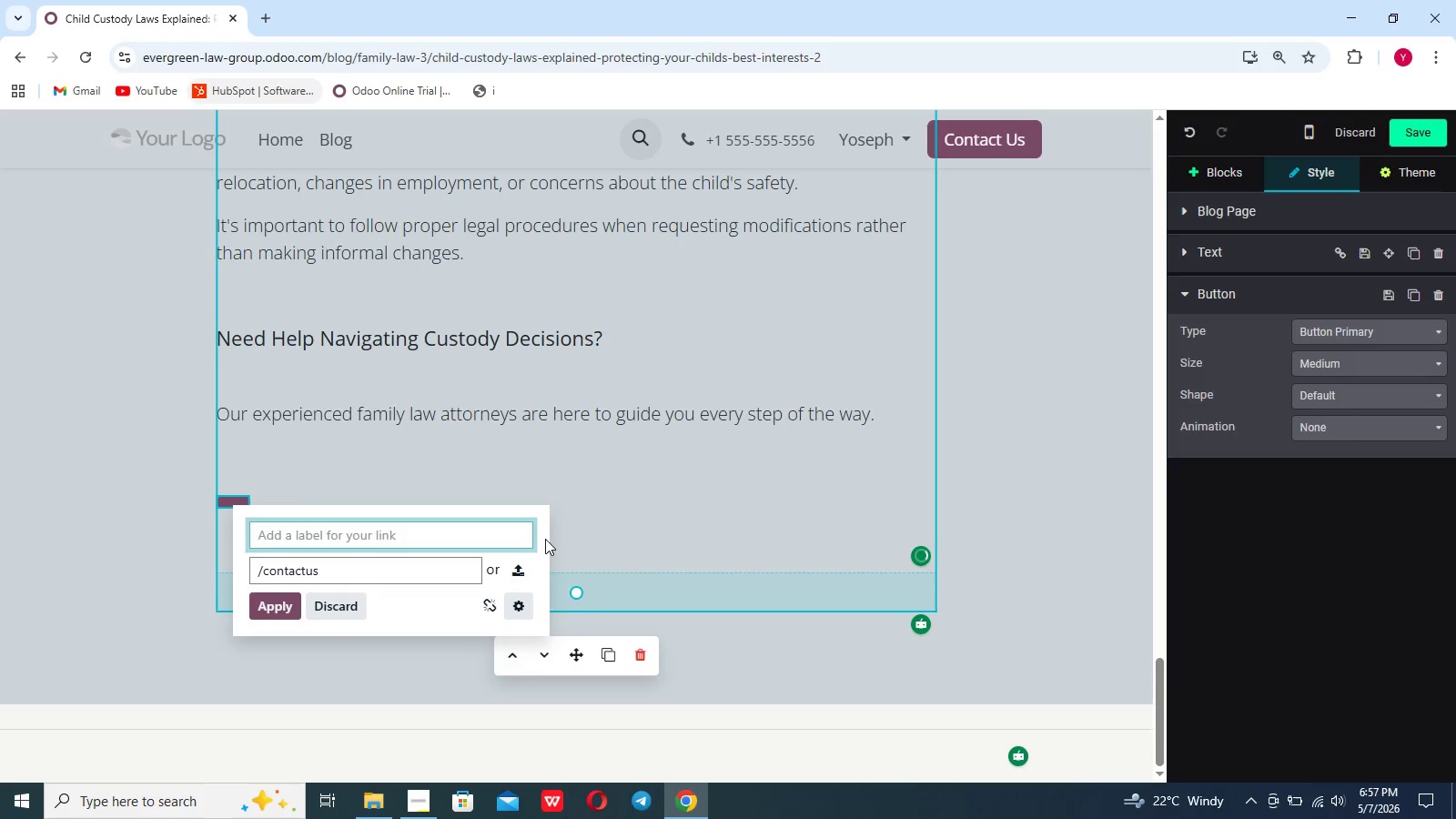 
type(oo)
key(Backspace)
key(Backspace)
key(Backspace)
type(Book a CO)
key(Backspace)
type(onsultation)
 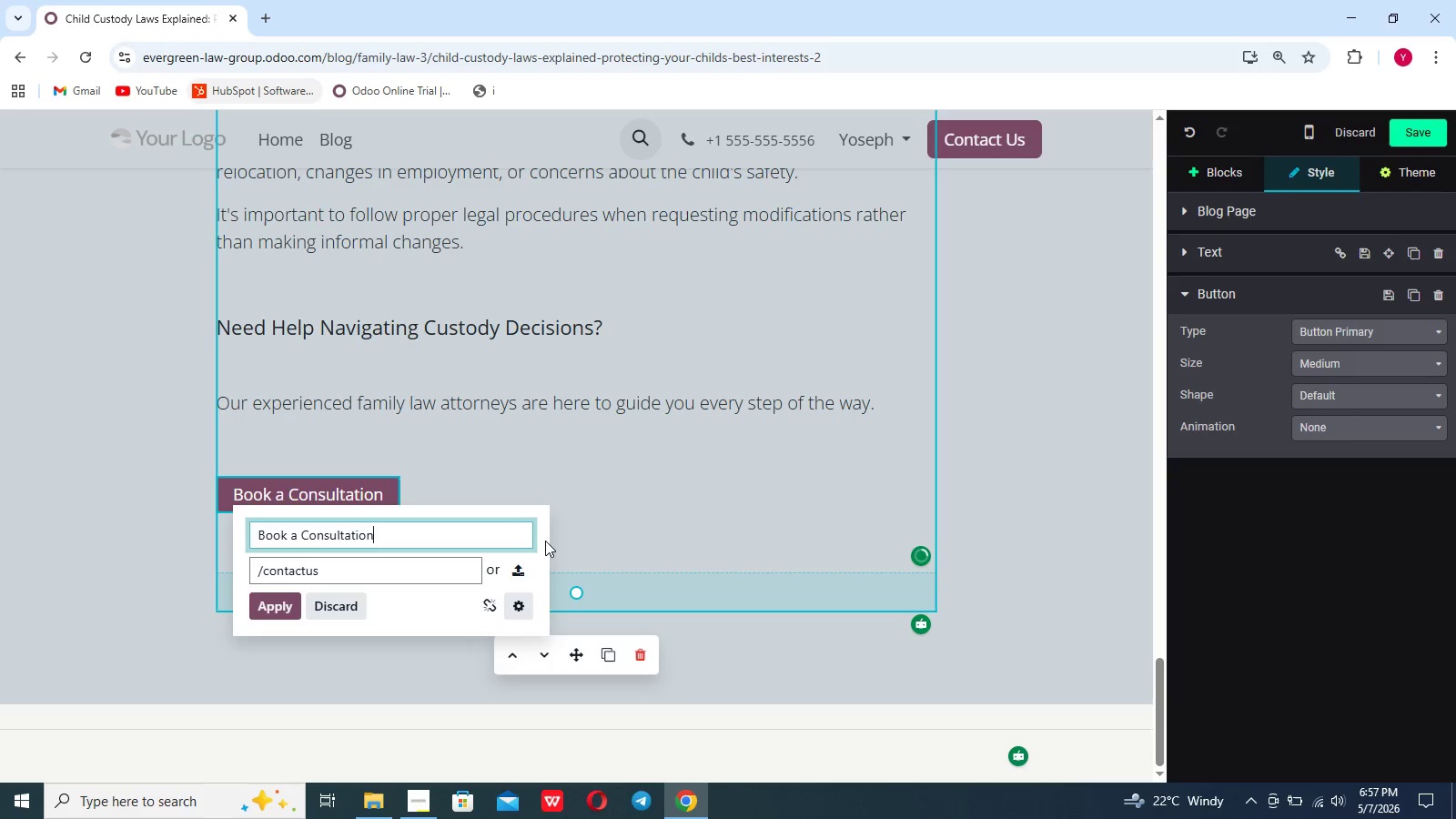 
left_click([275, 611])
 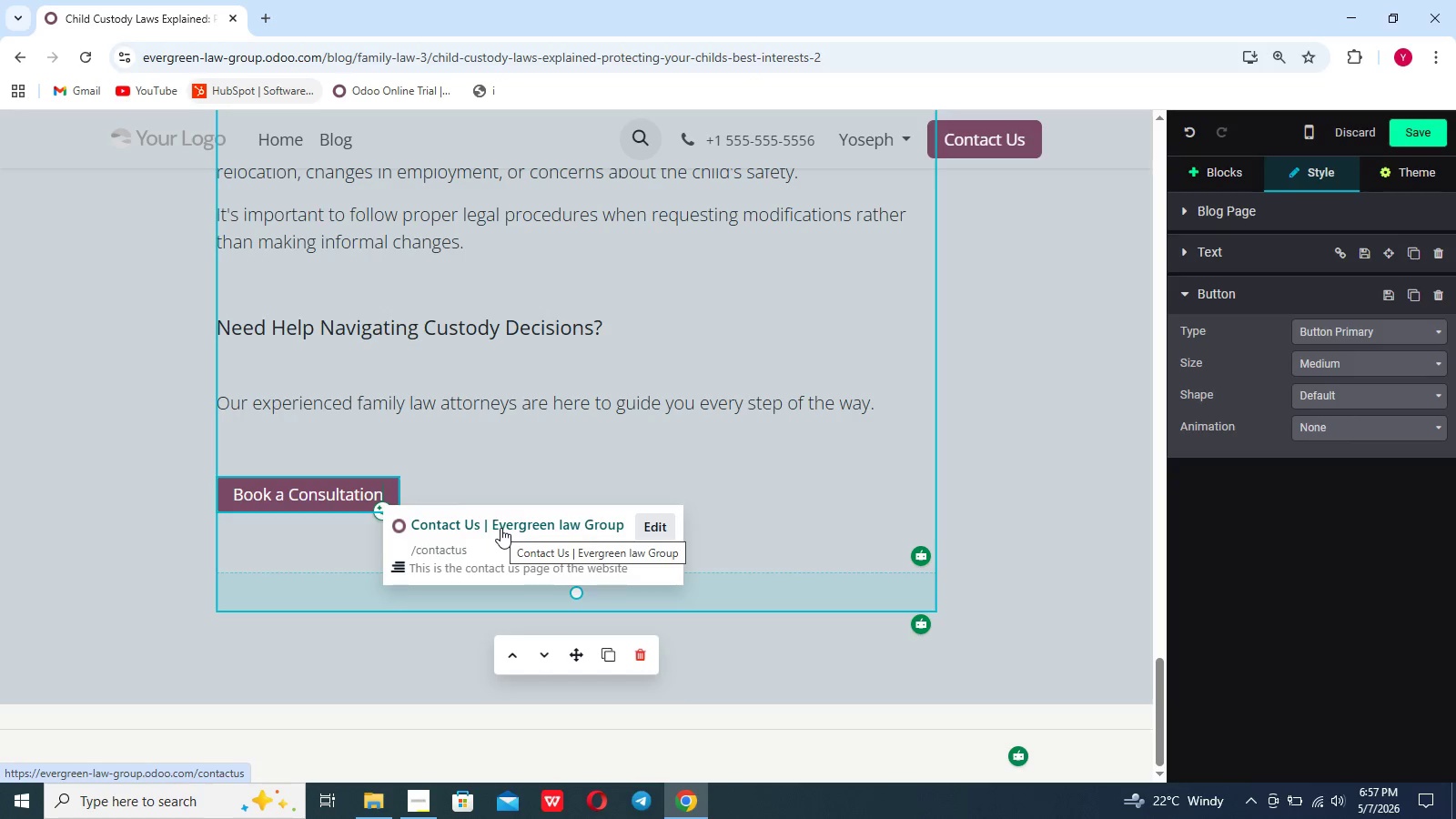 
wait(27.66)
 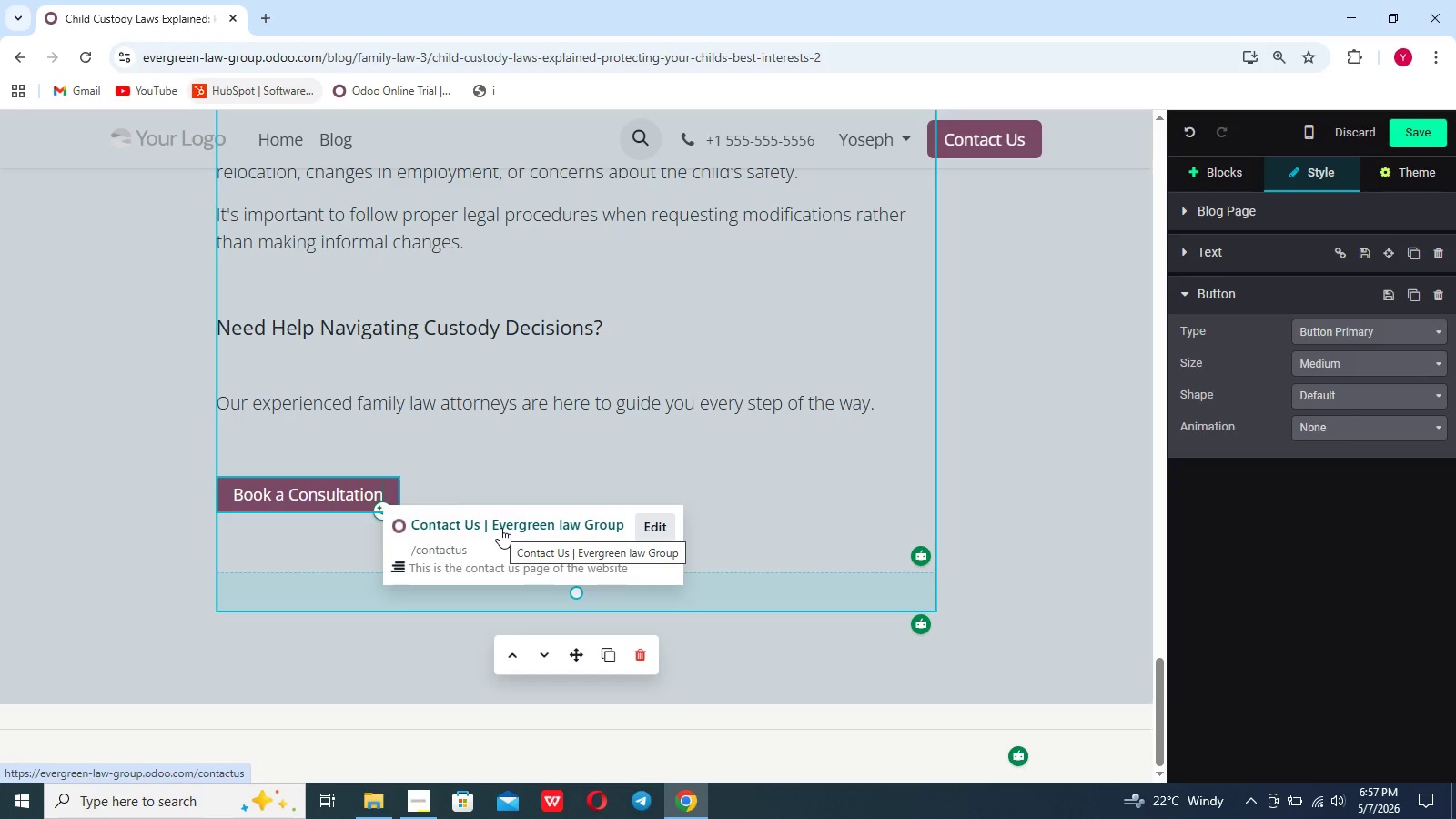 
left_click([976, 506])
 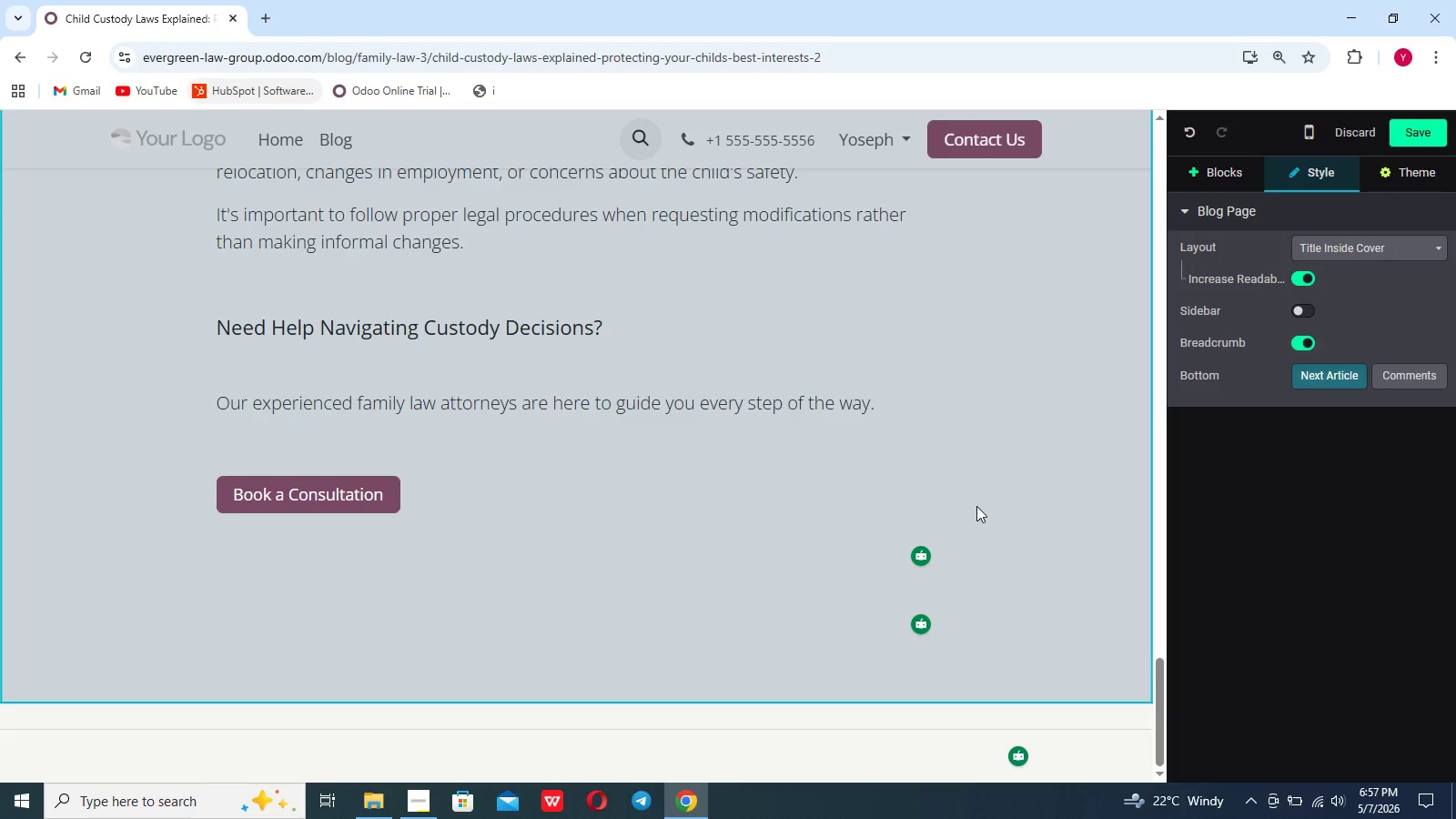 
scroll: coordinate [976, 506], scroll_direction: down, amount: 6.0
 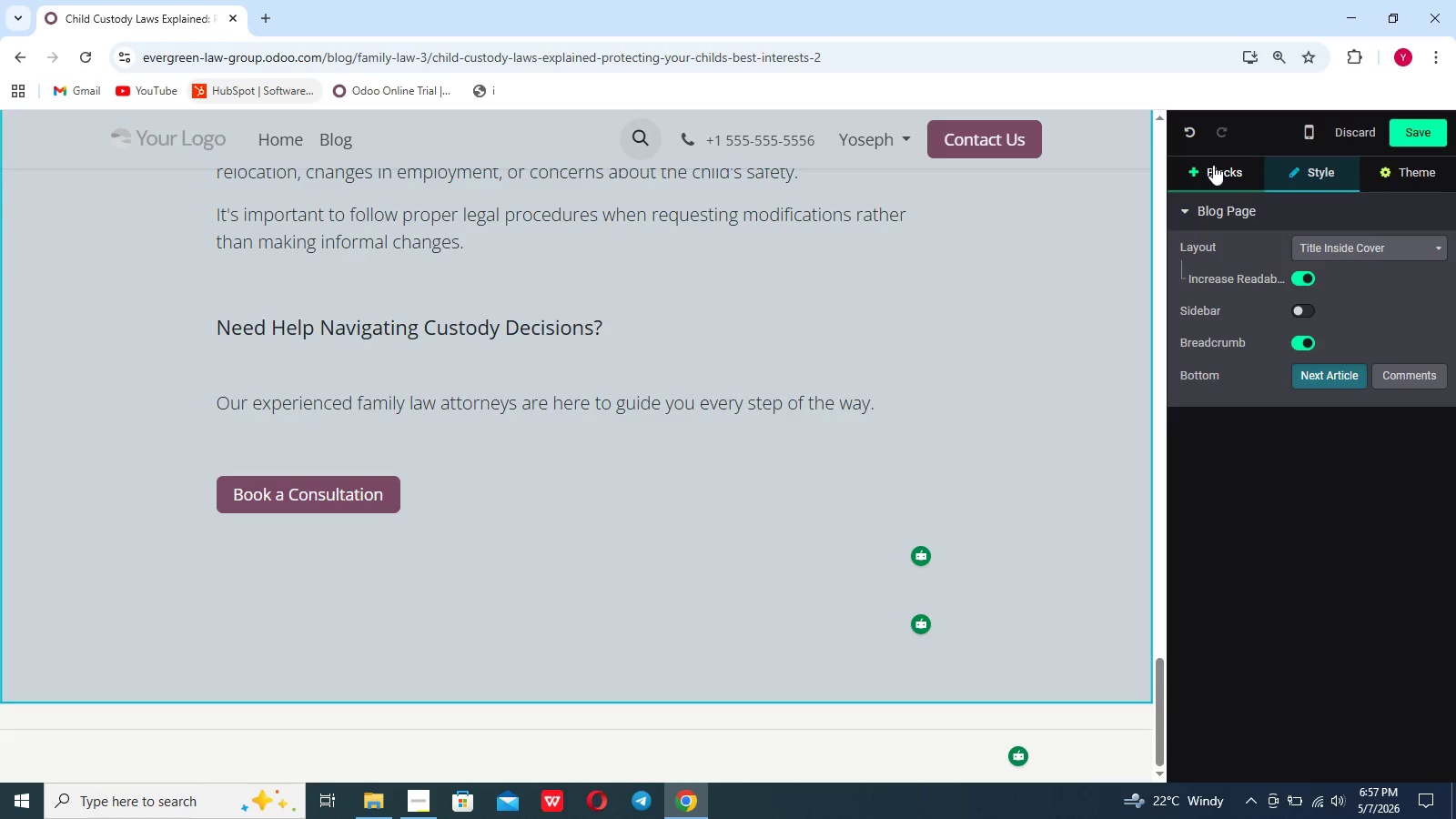 
left_click([1217, 168])
 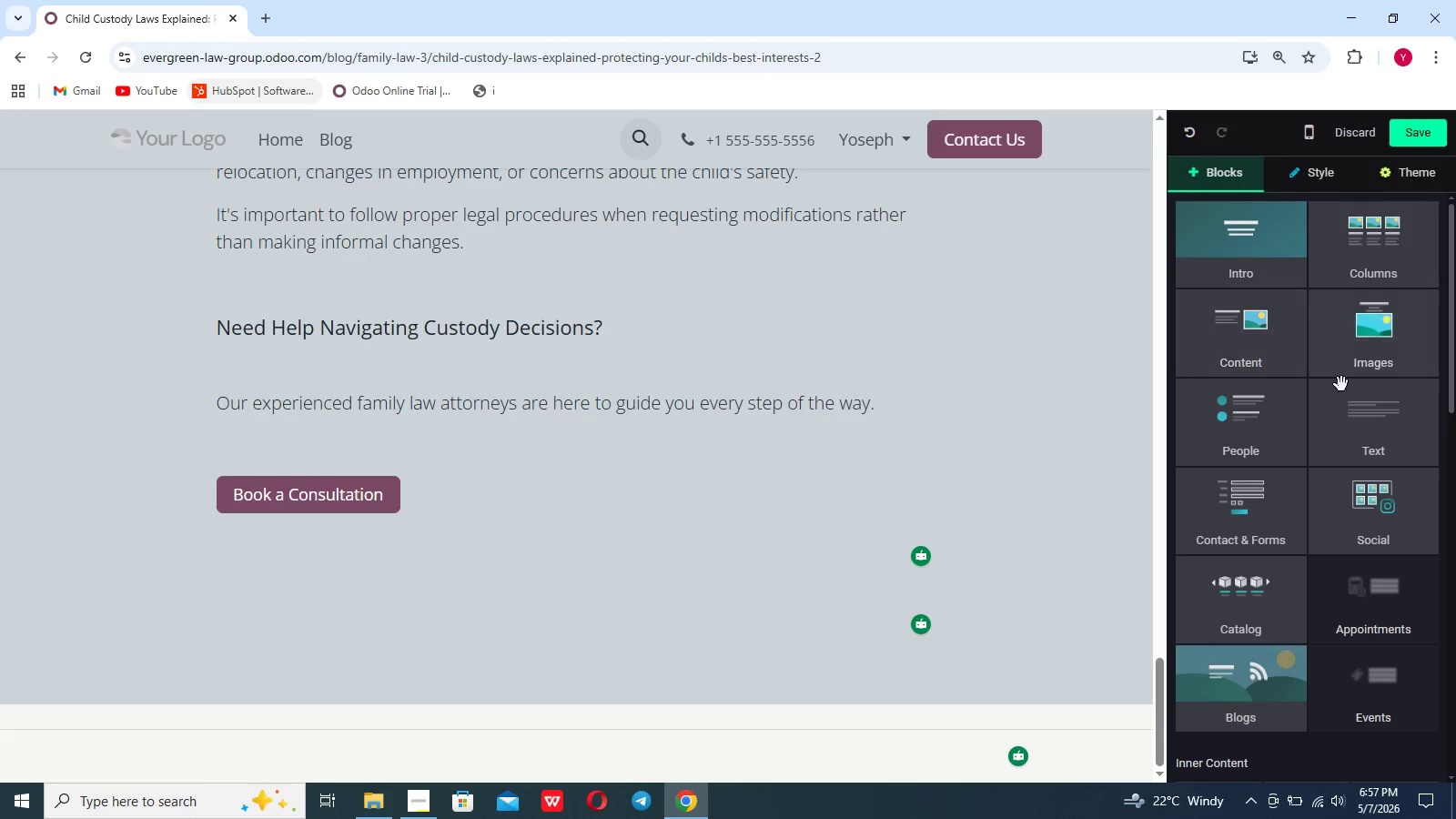 
left_click([1358, 433])
 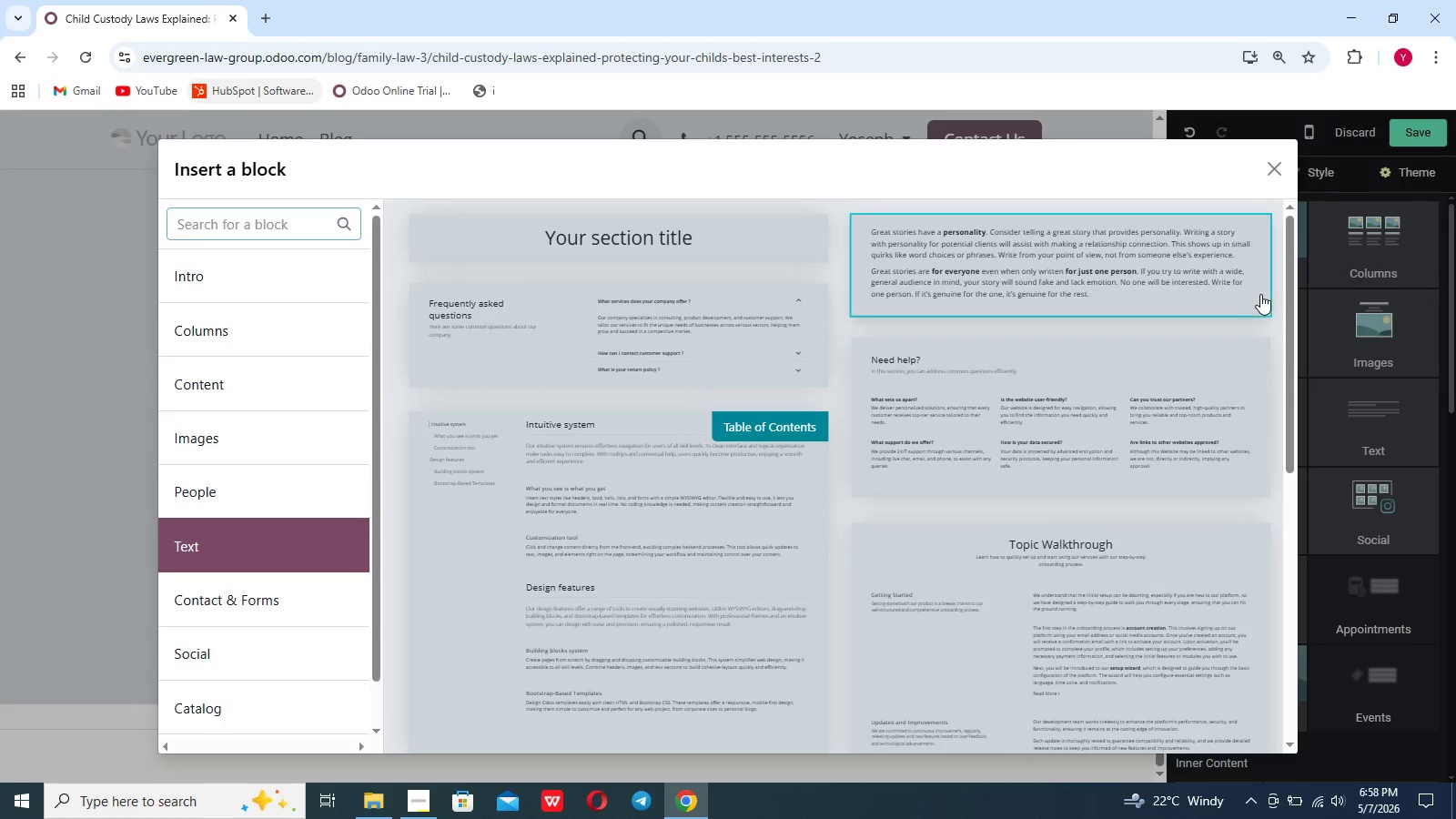 
left_click([1132, 273])
 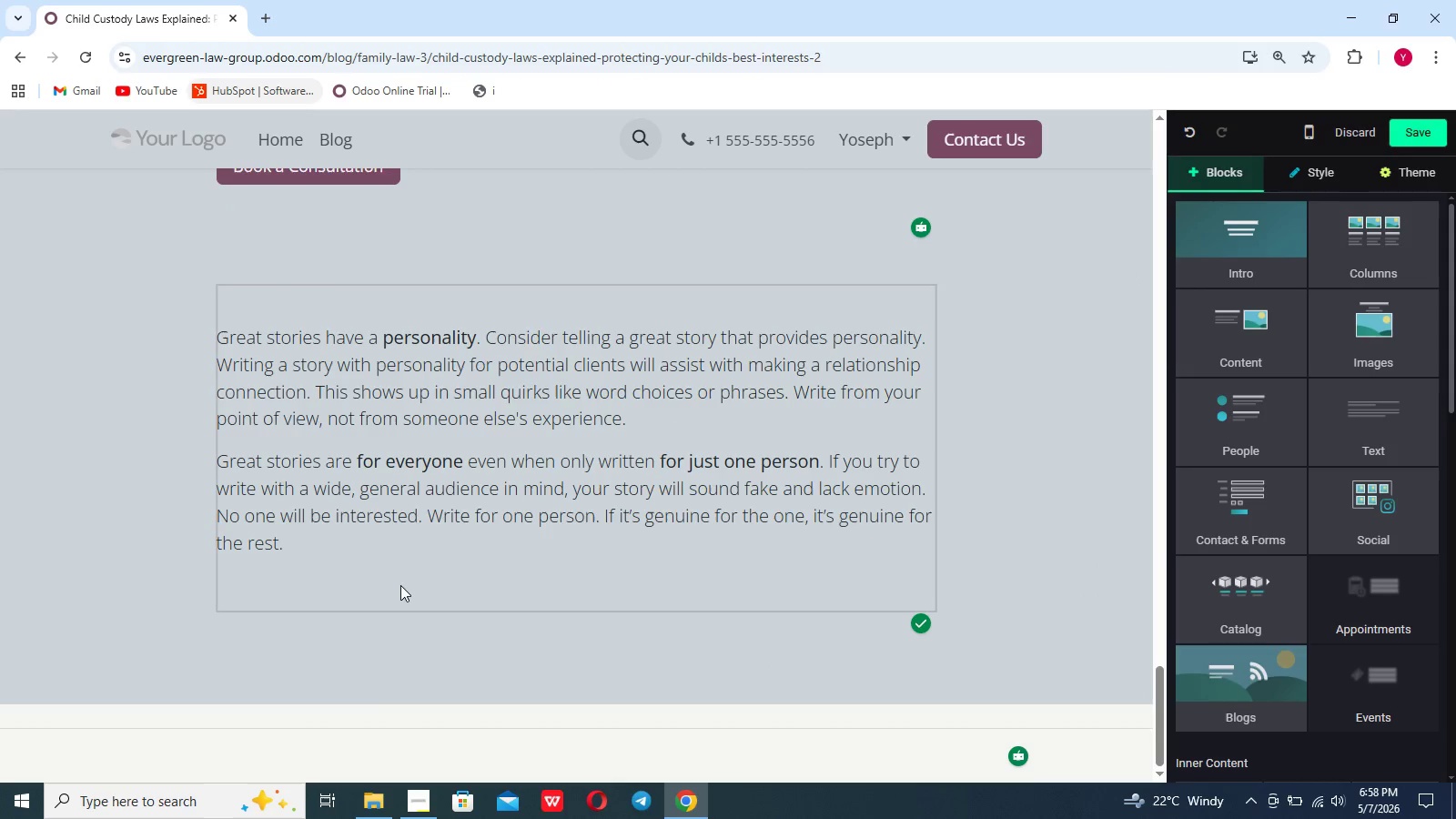 
left_click_drag(start_coordinate=[354, 551], to_coordinate=[199, 327])
 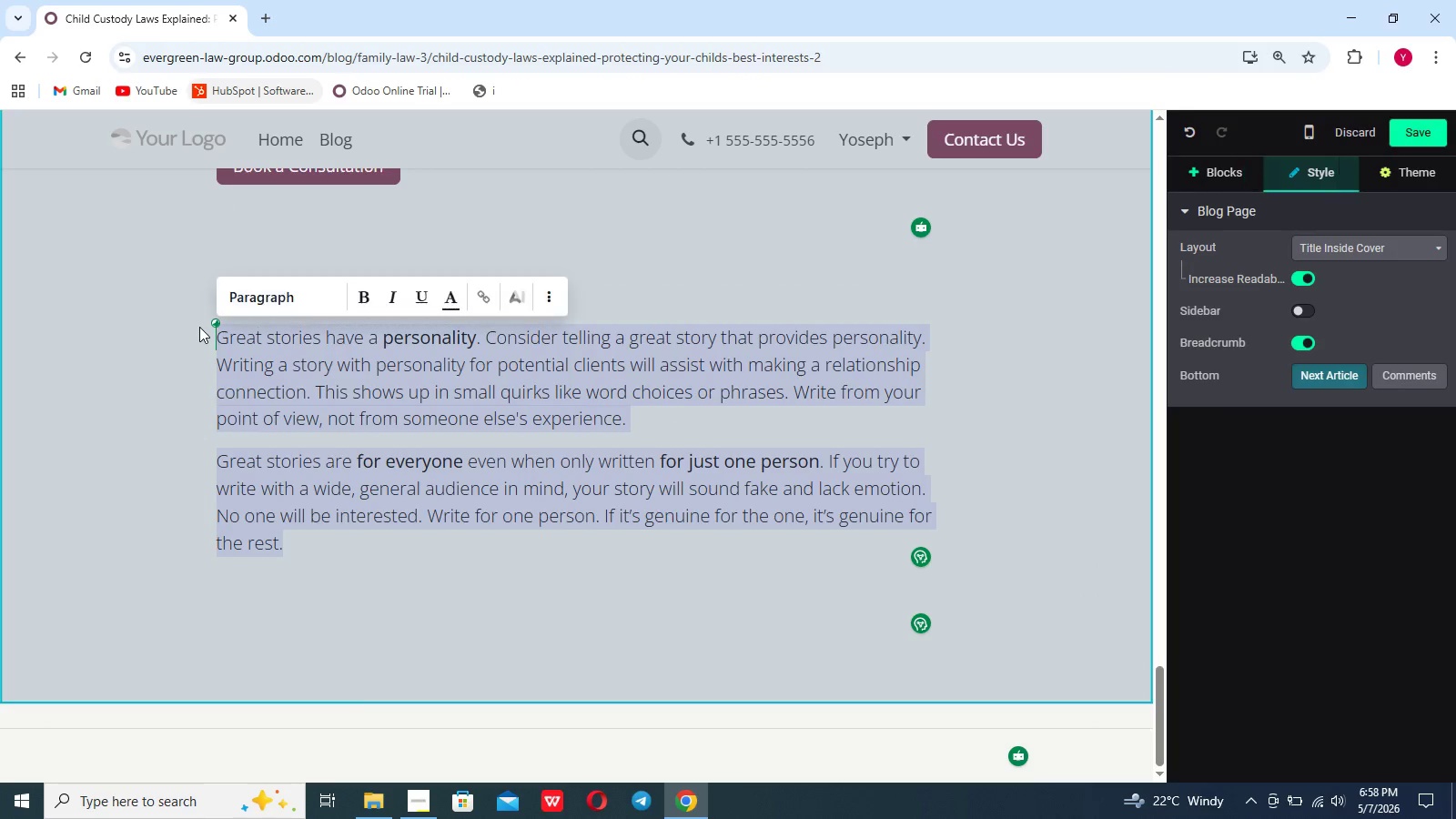 
key(Backspace)
type(Common Challene)
key(Backspace)
type(ges In Custody Cases)
 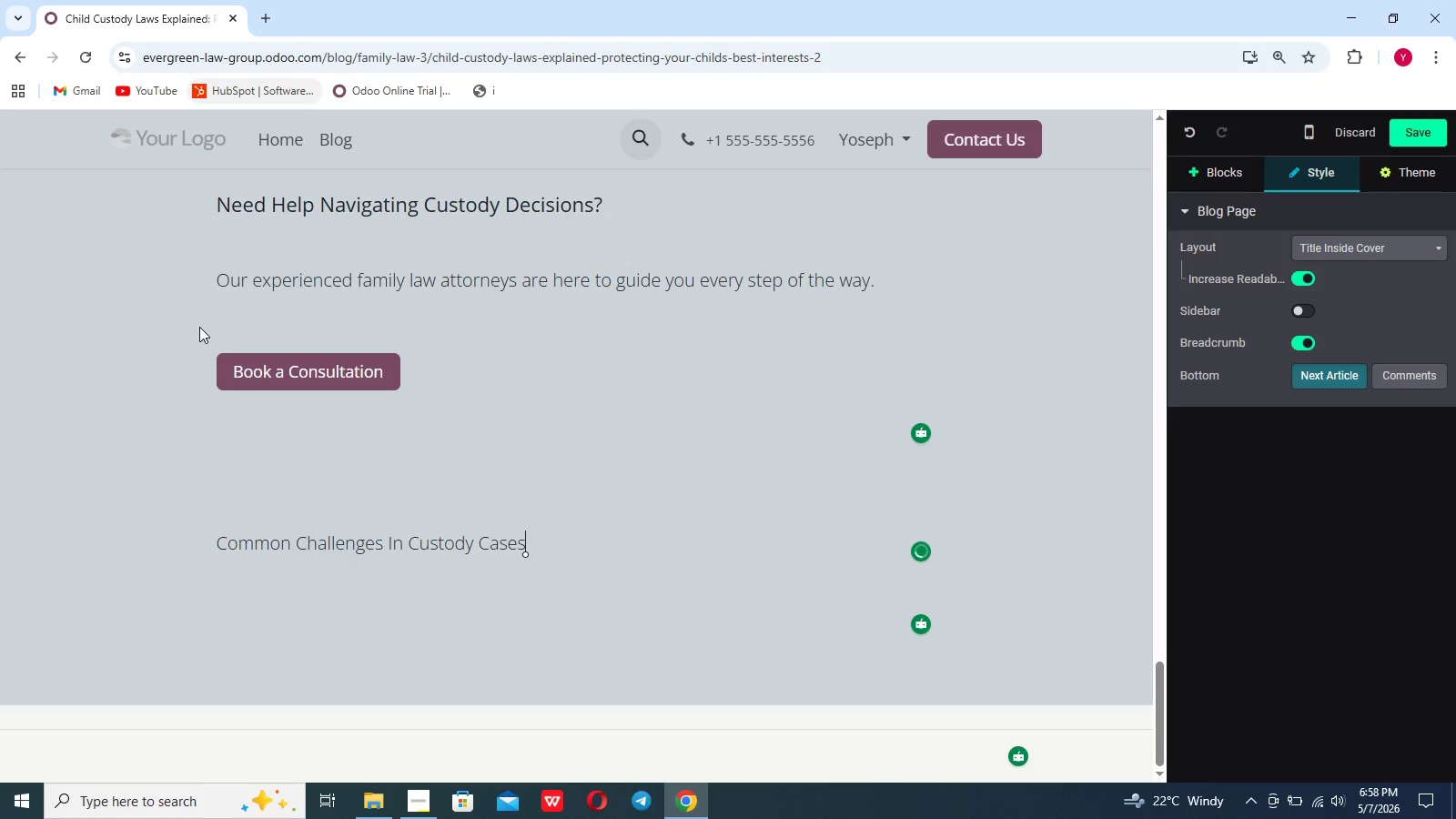 
left_click_drag(start_coordinate=[536, 543], to_coordinate=[123, 508])
 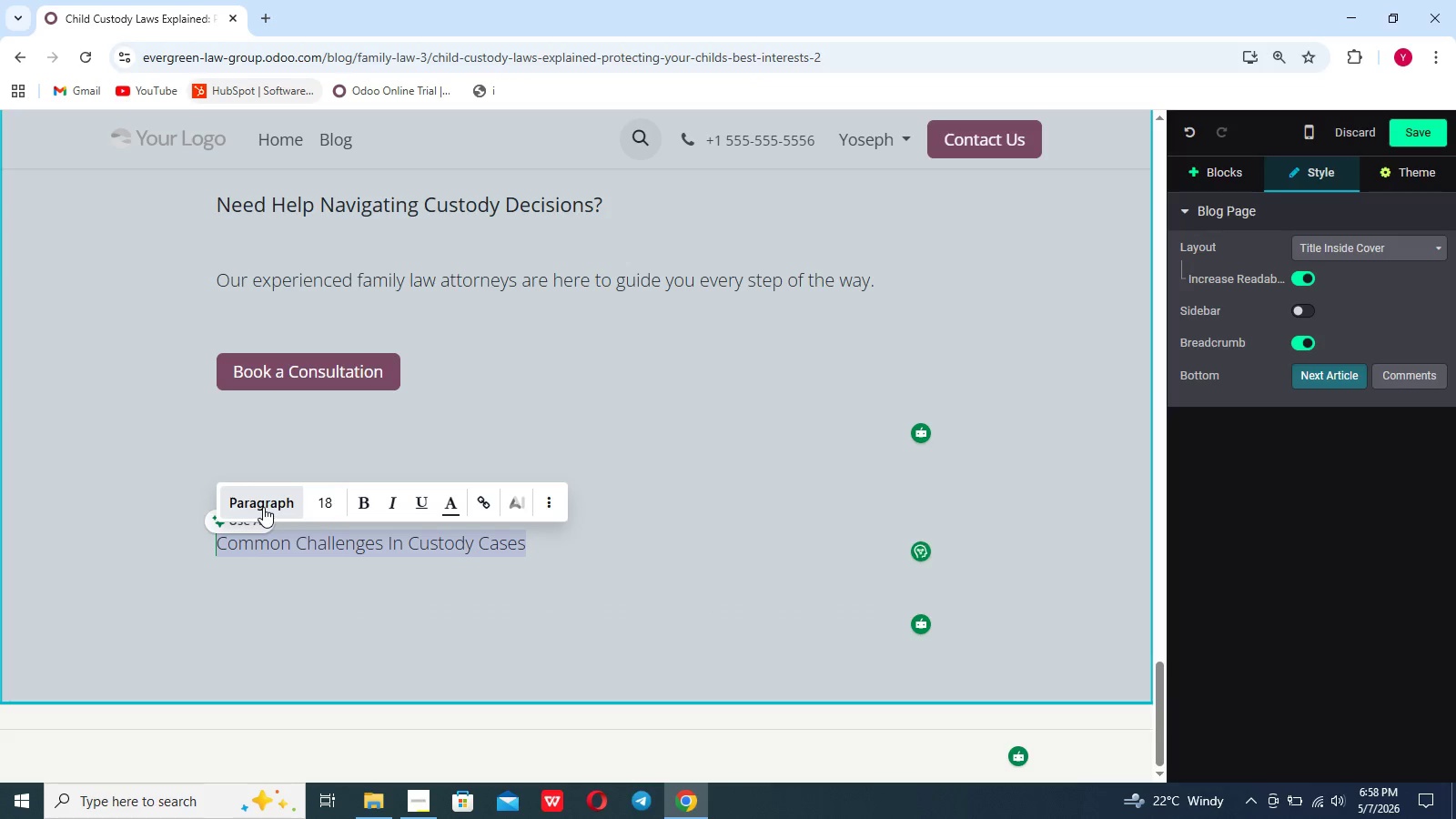 
left_click([263, 506])
 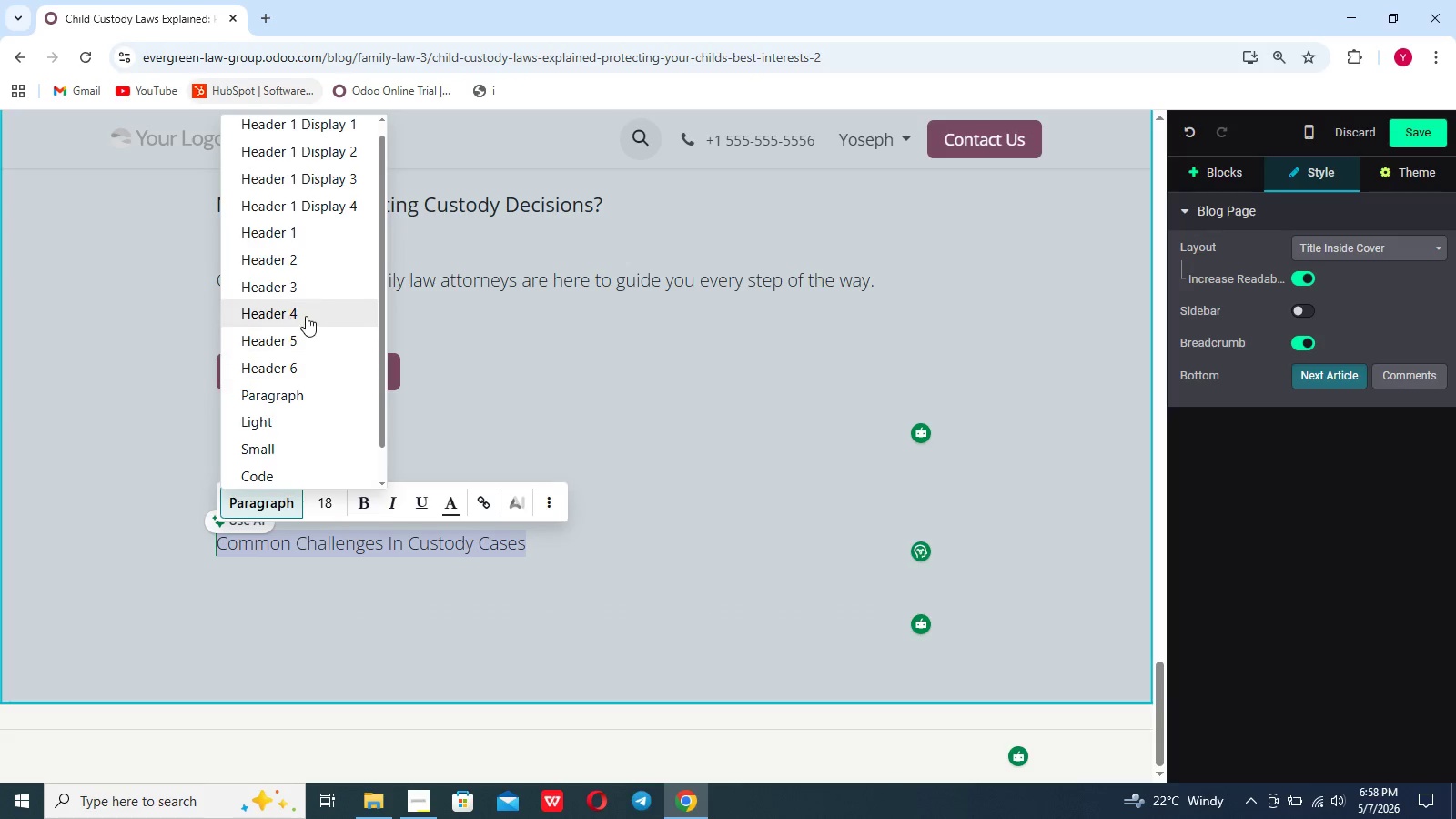 
left_click([306, 316])
 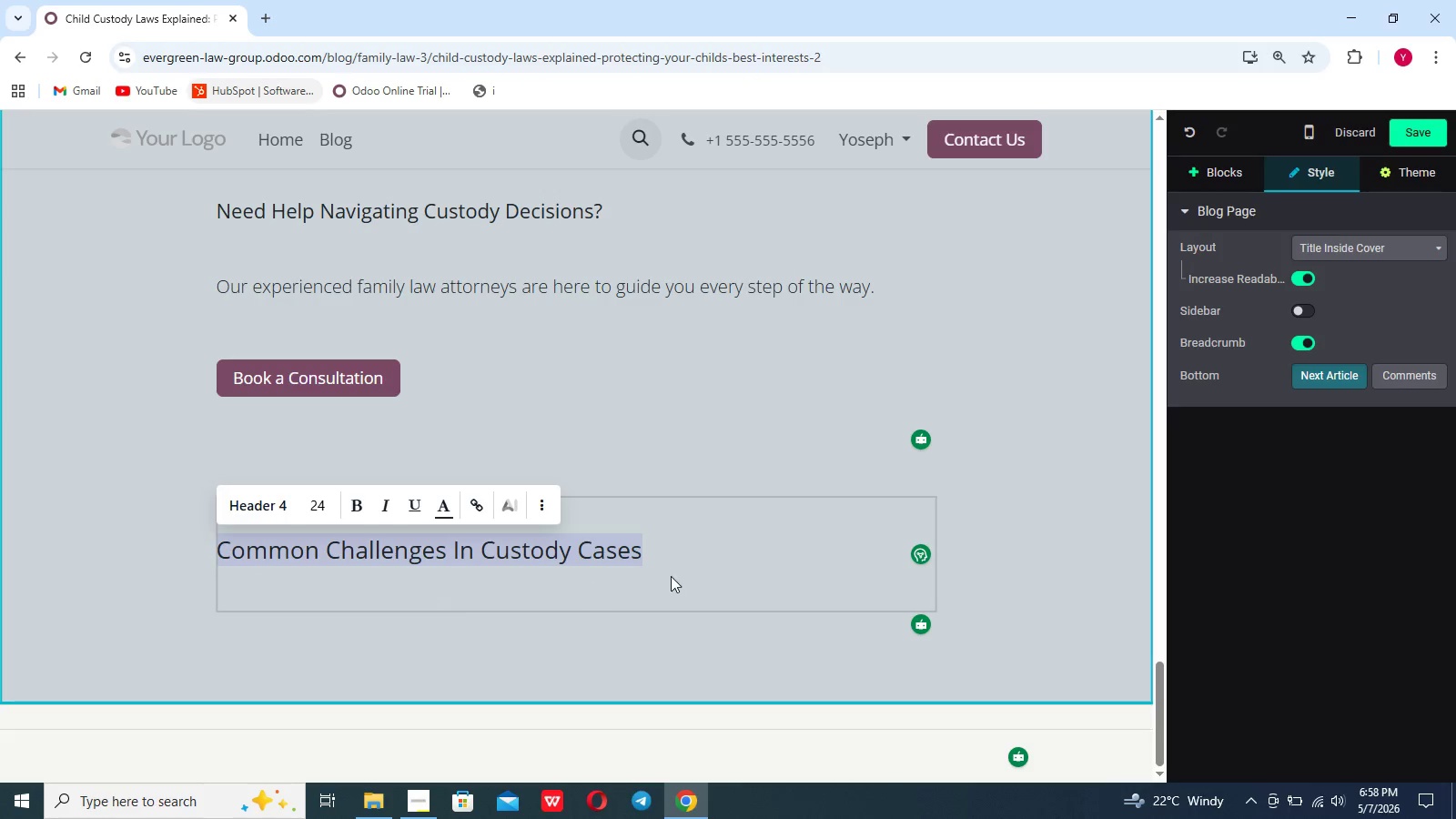 
left_click([672, 544])
 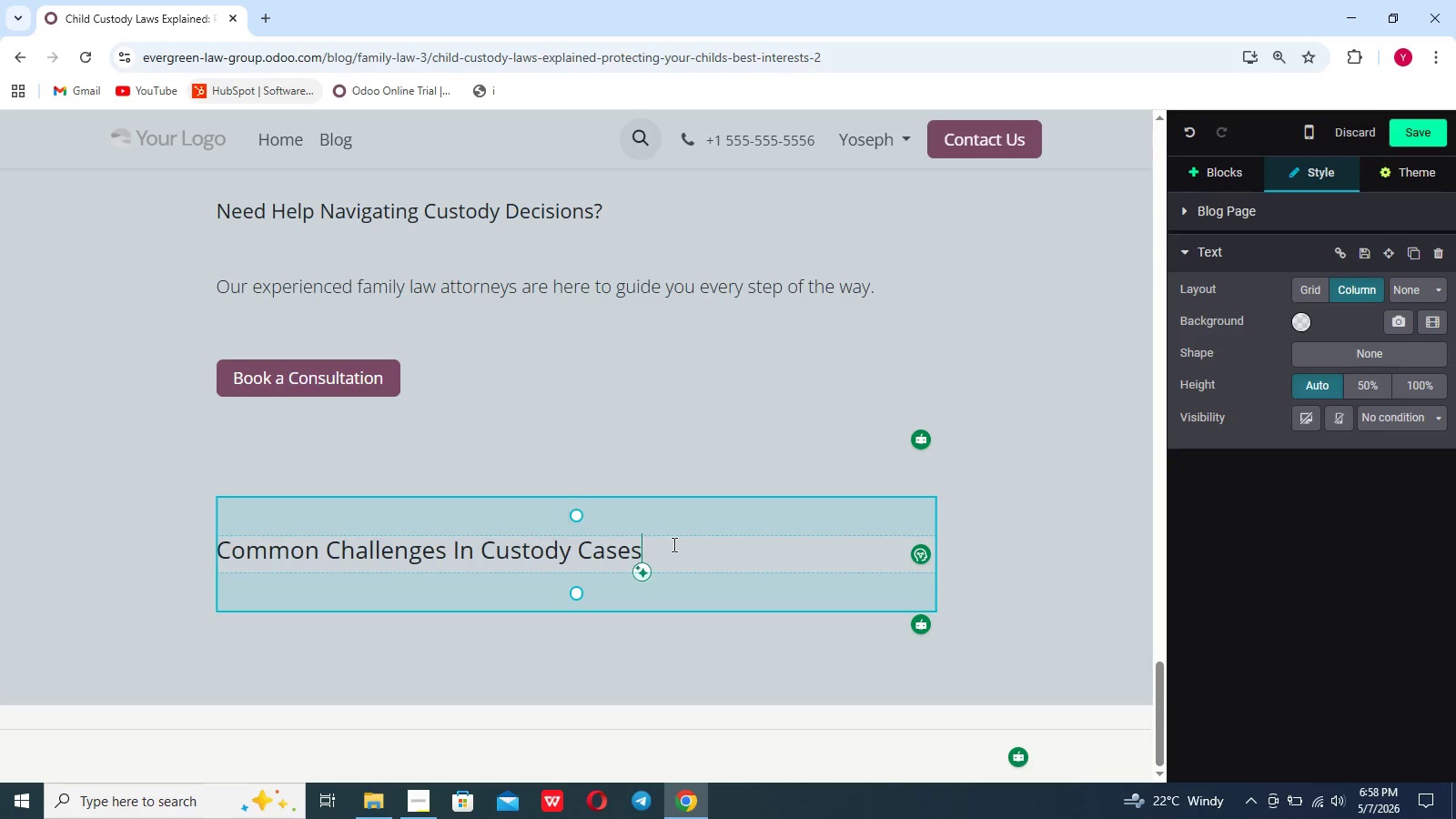 
left_click([672, 544])
 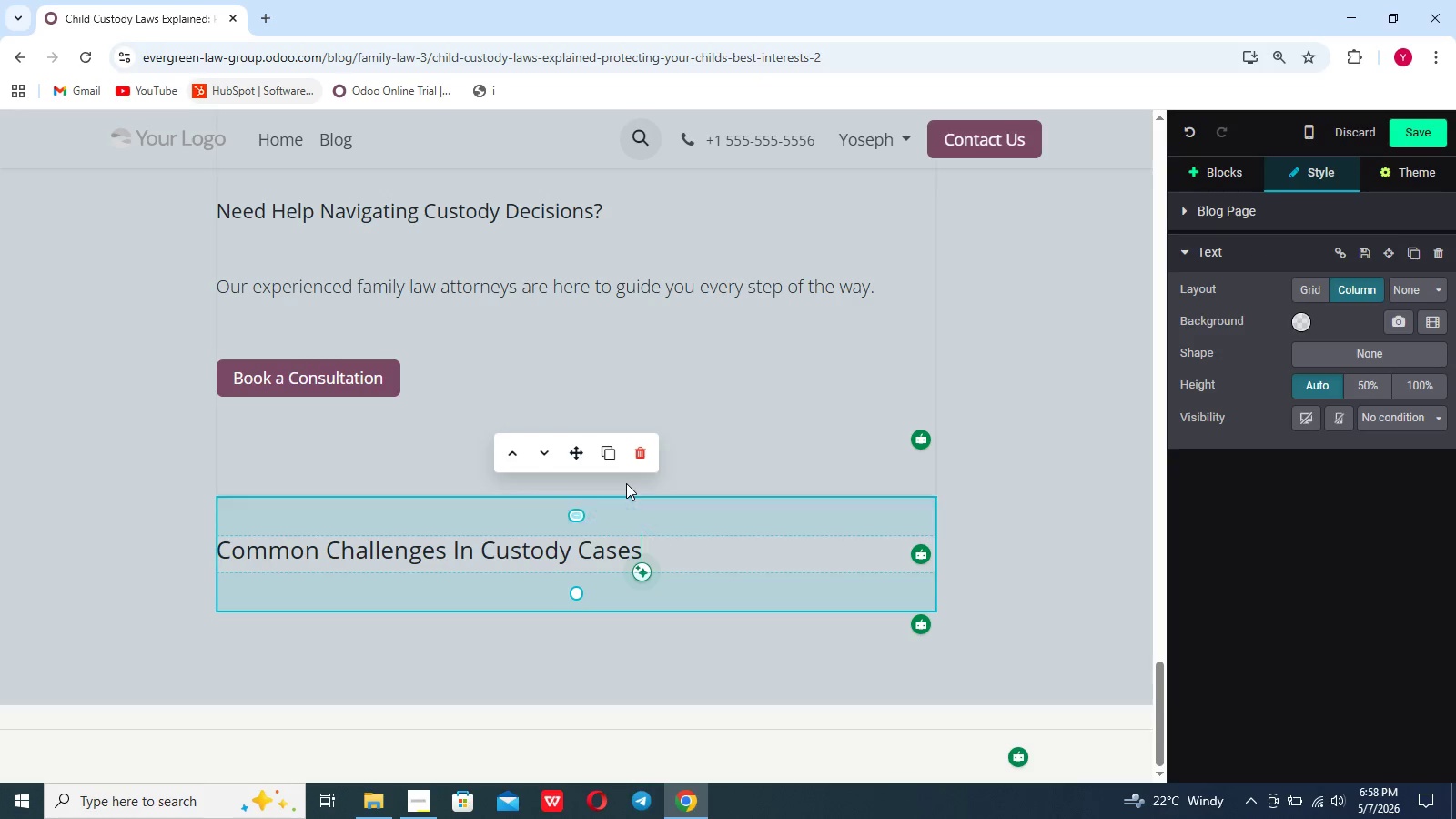 
key(Enter)
 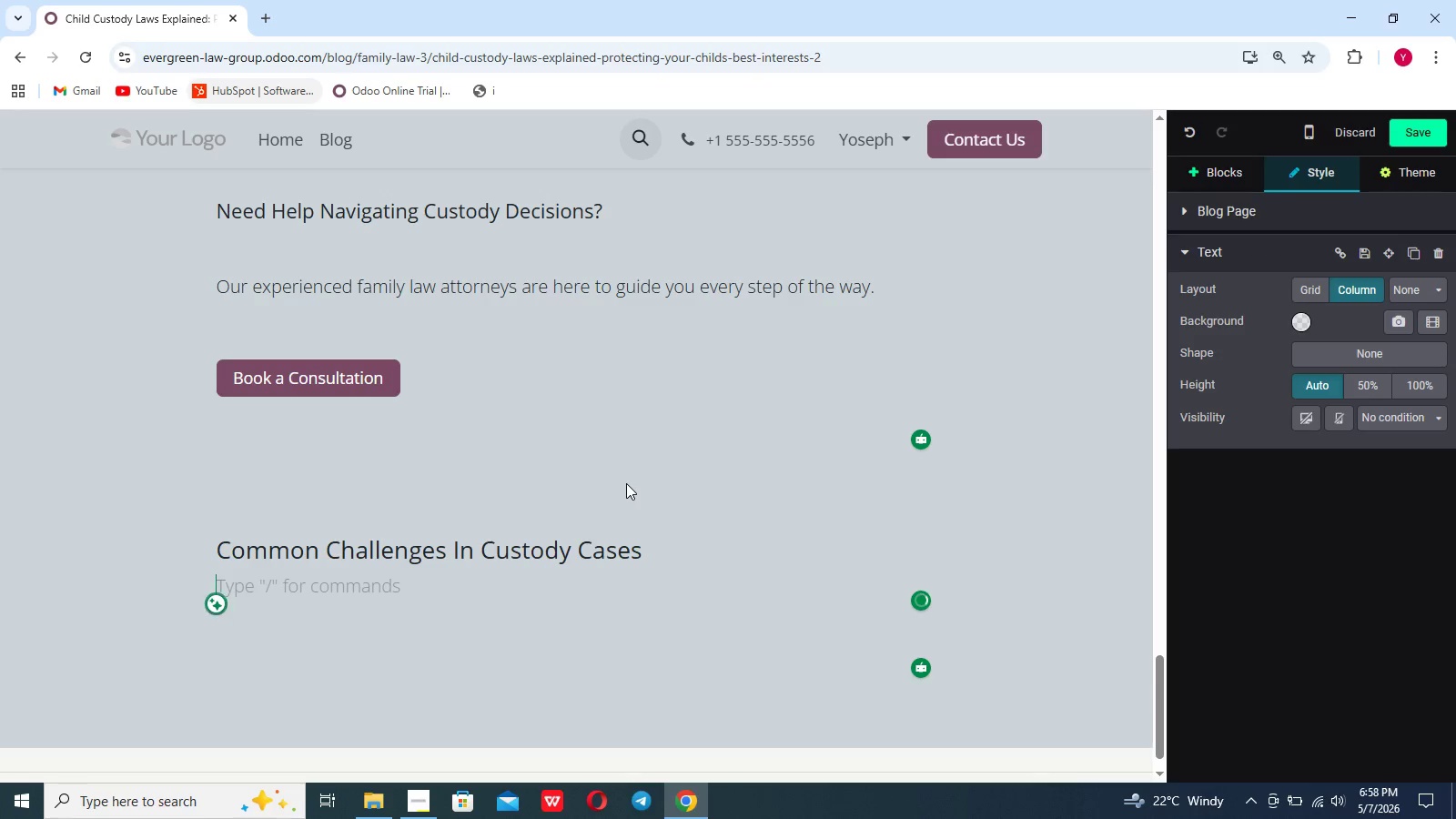 
key(Enter)
 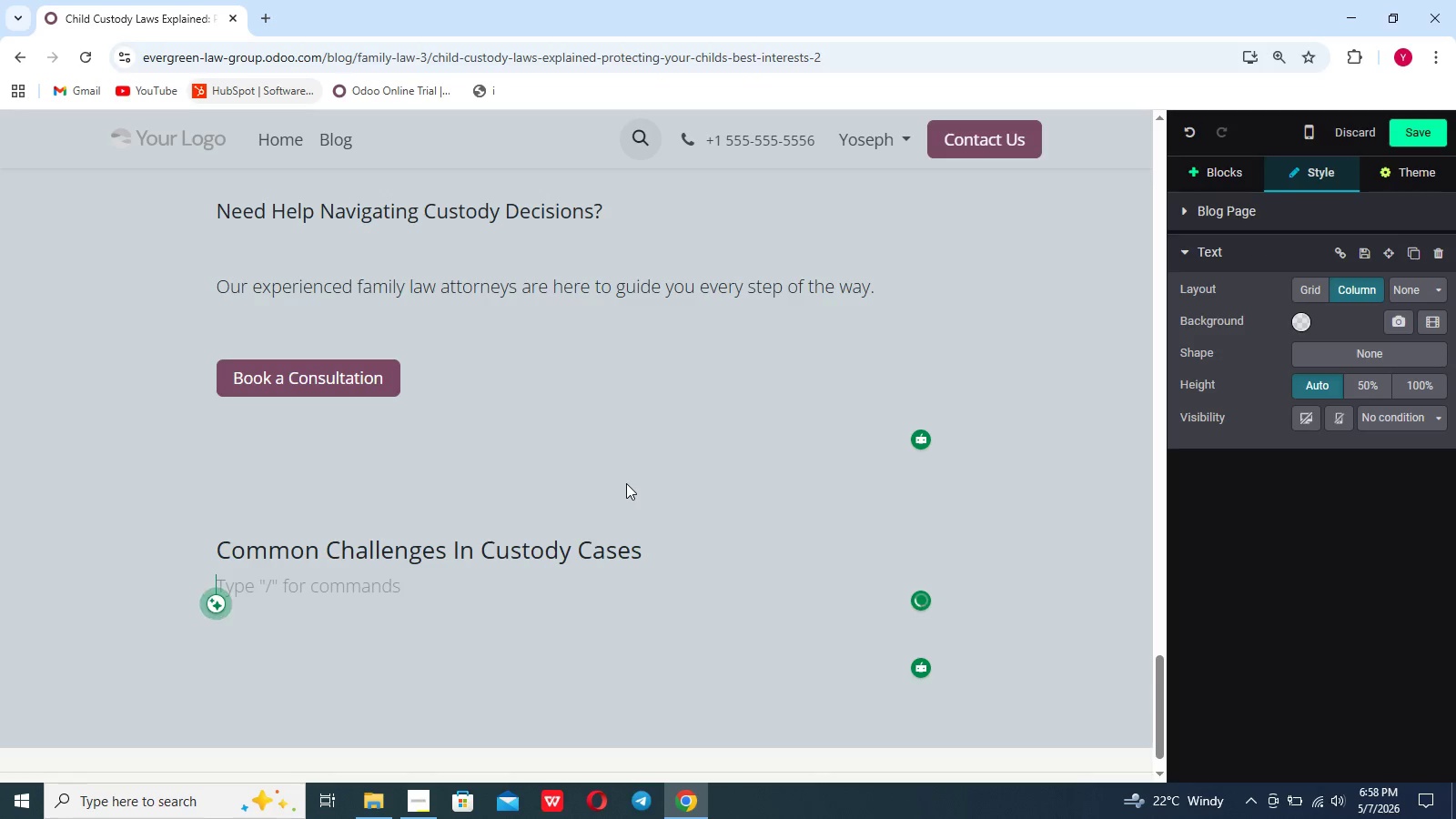 
type(Child custody cases often involve emotional and practical challenf)
key(Backspace)
type(ges. Parents may struggle with communication,c)
key(Backspace)
type( disagreemenr)
key(Backspace)
type(t over parenting styles, or concerns about fairness.)
 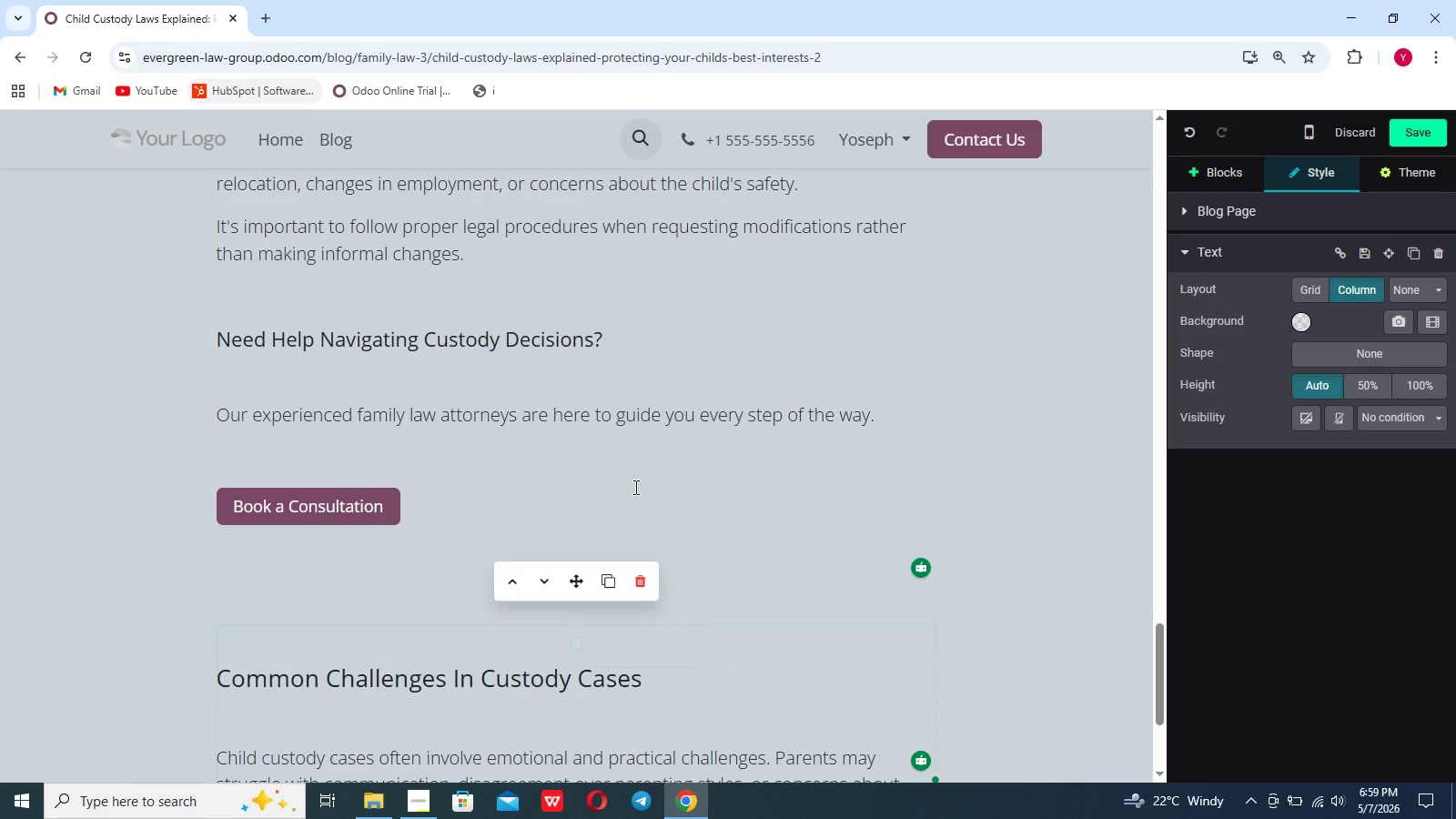 
scroll: coordinate [634, 487], scroll_direction: up, amount: 21.0
 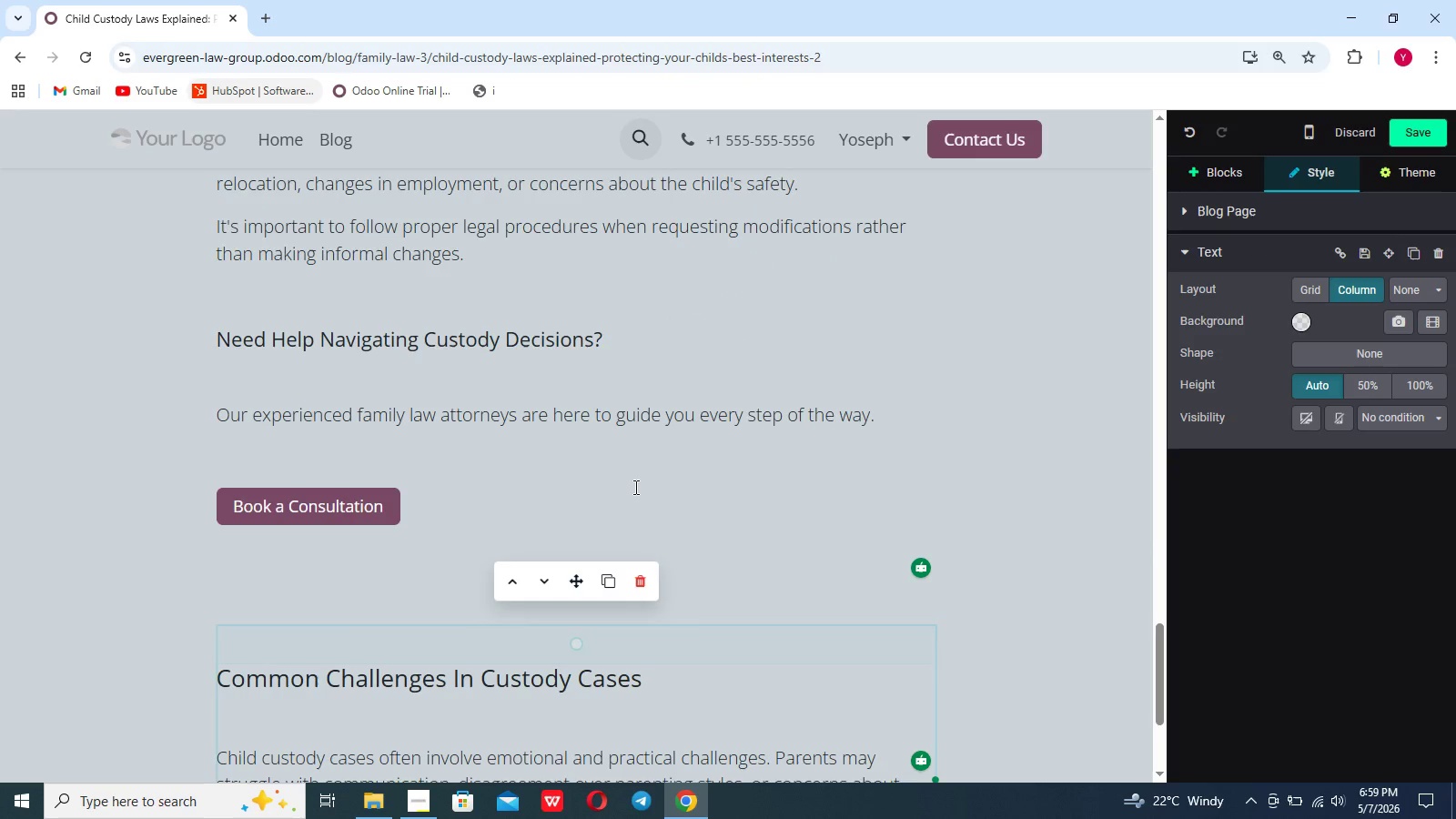 
scroll: coordinate [634, 487], scroll_direction: down, amount: 21.0
 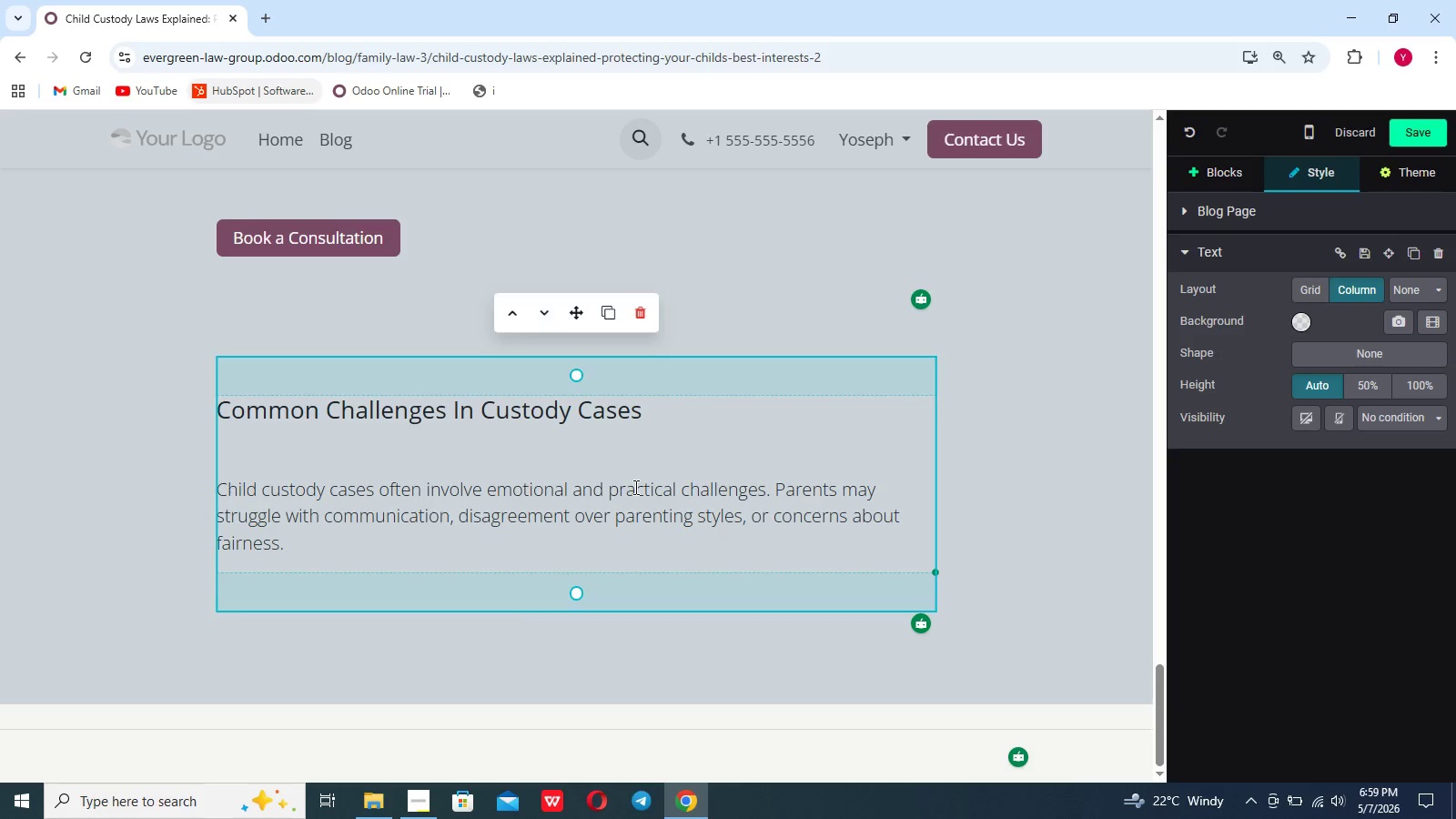 
key(Shift+Enter)
 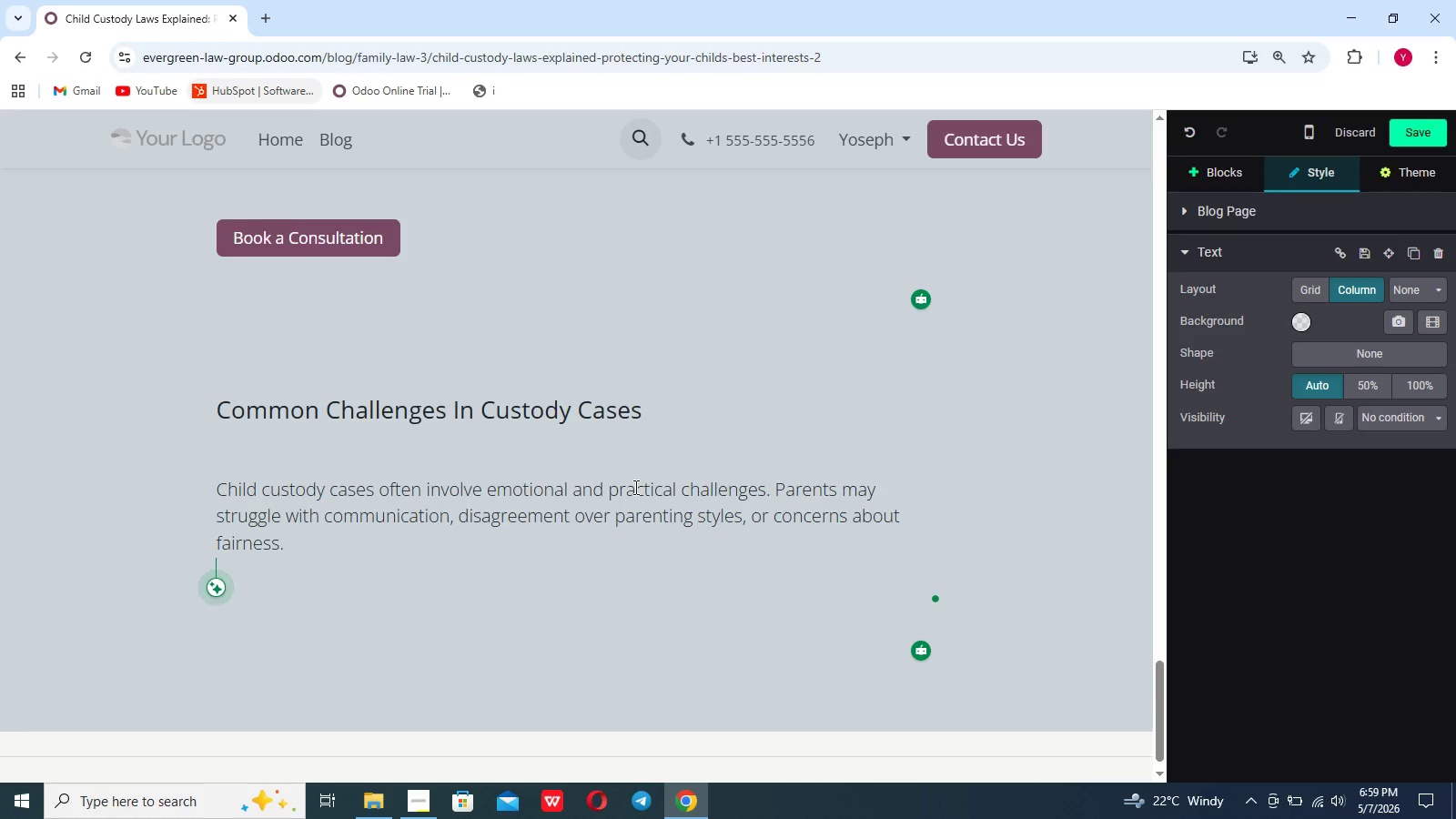 
hold_key(key=ShiftRight, duration=0.34)
 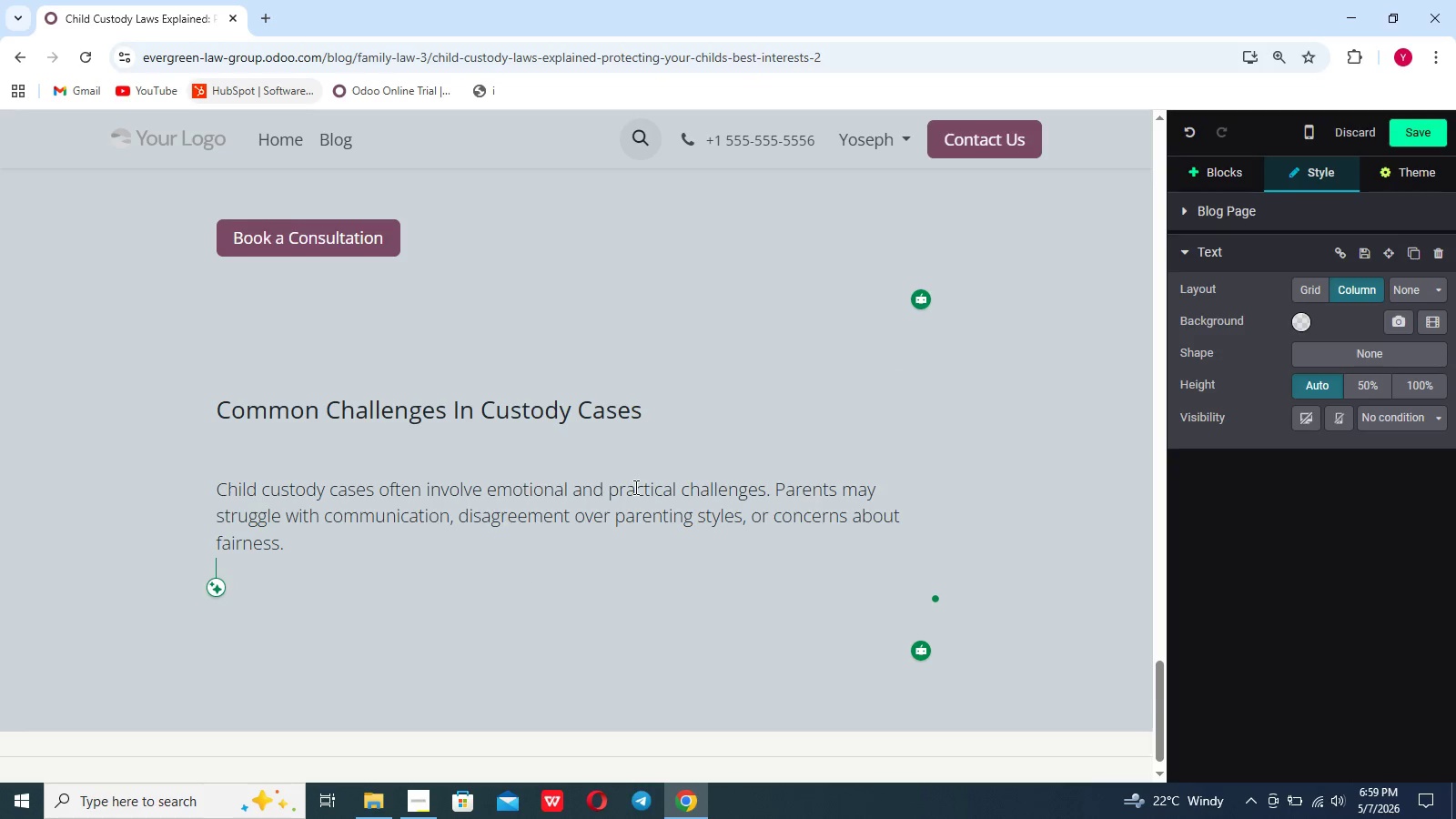 
type(In hi)
key(Backspace)
key(Backspace)
key(Backspace)
key(Backspace)
key(Backspace)
 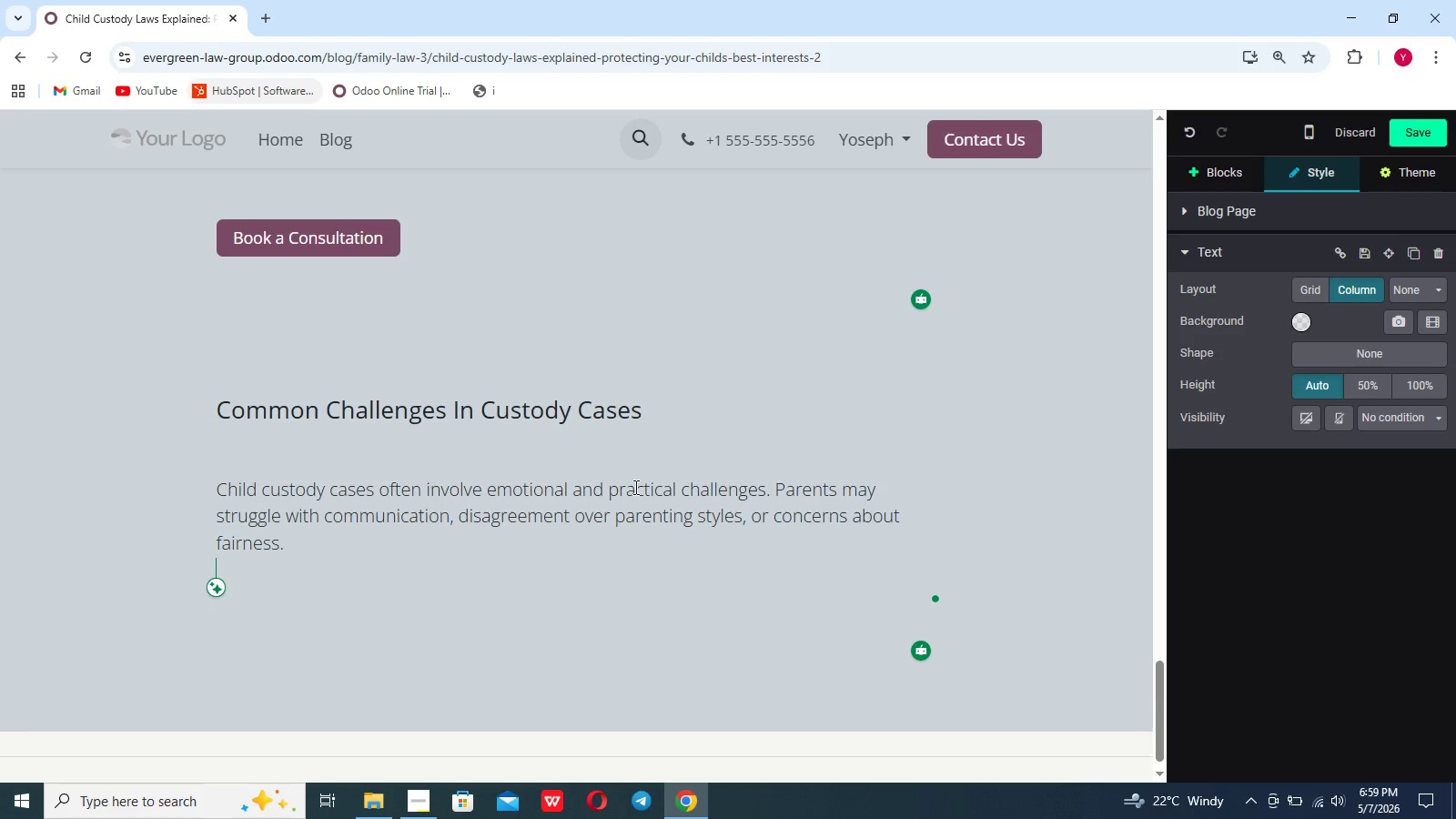 
hold_key(key=ShiftRight, duration=0.47)
 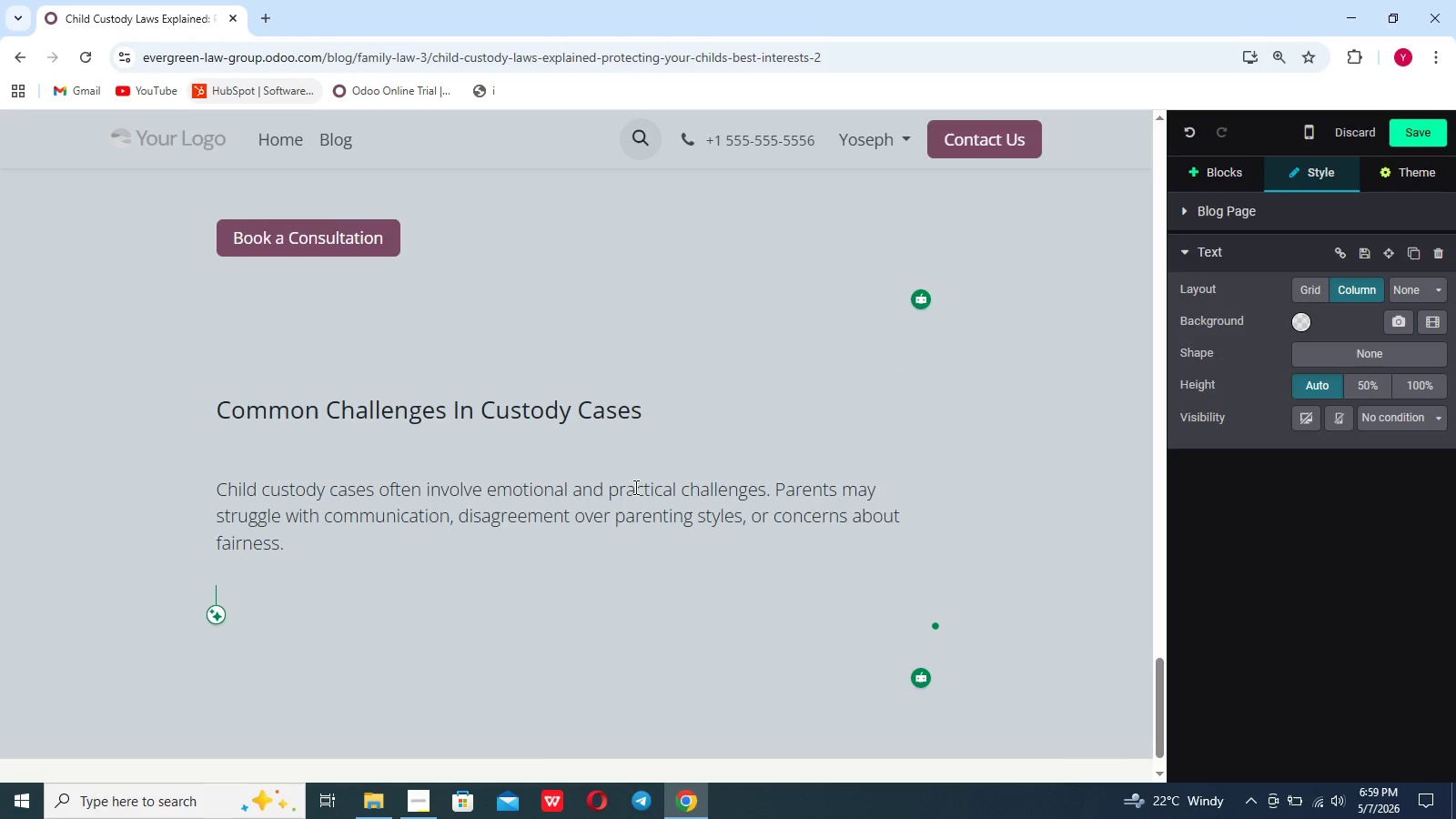 
key(Enter)
 